 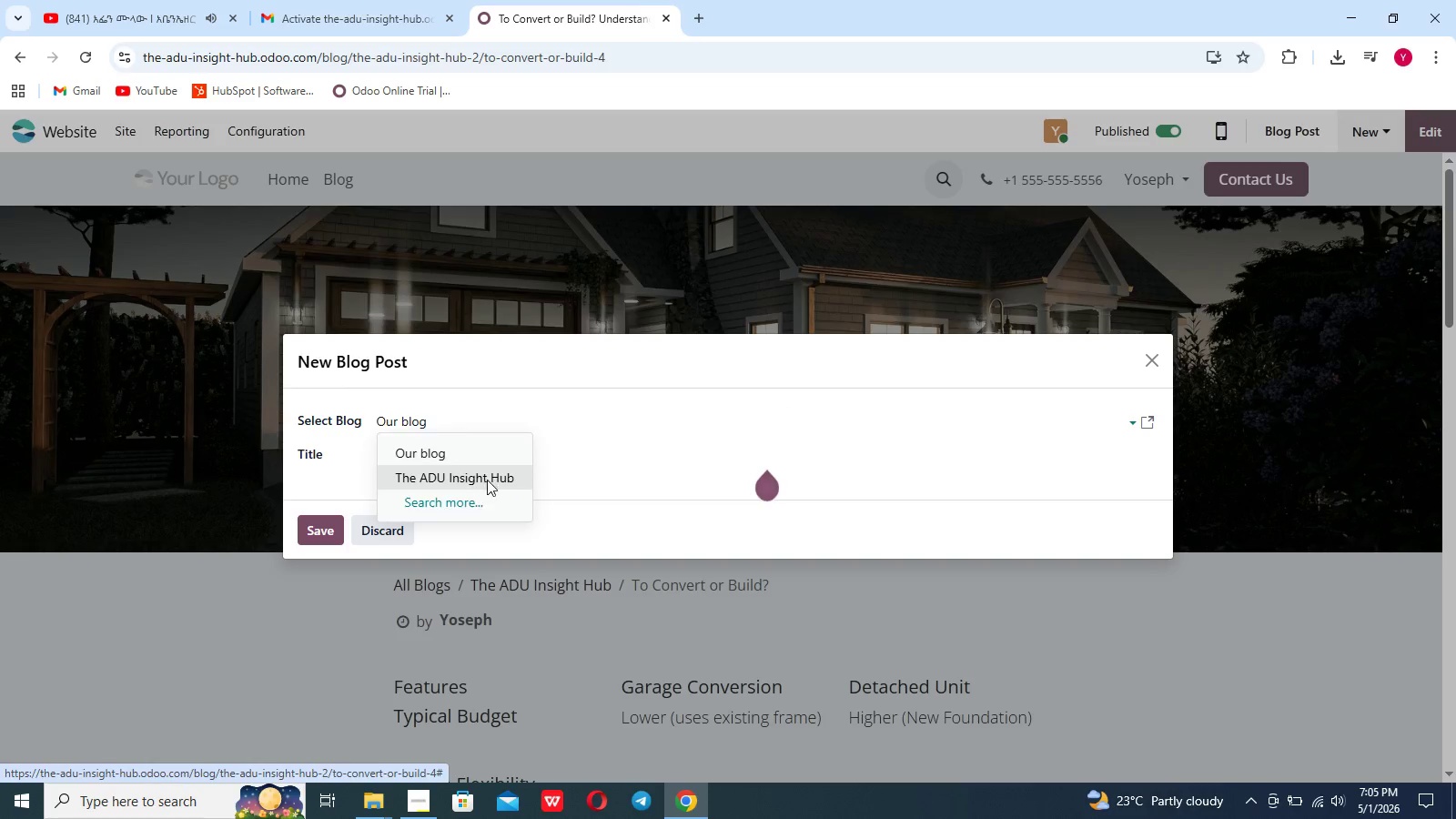 
left_click([442, 451])
 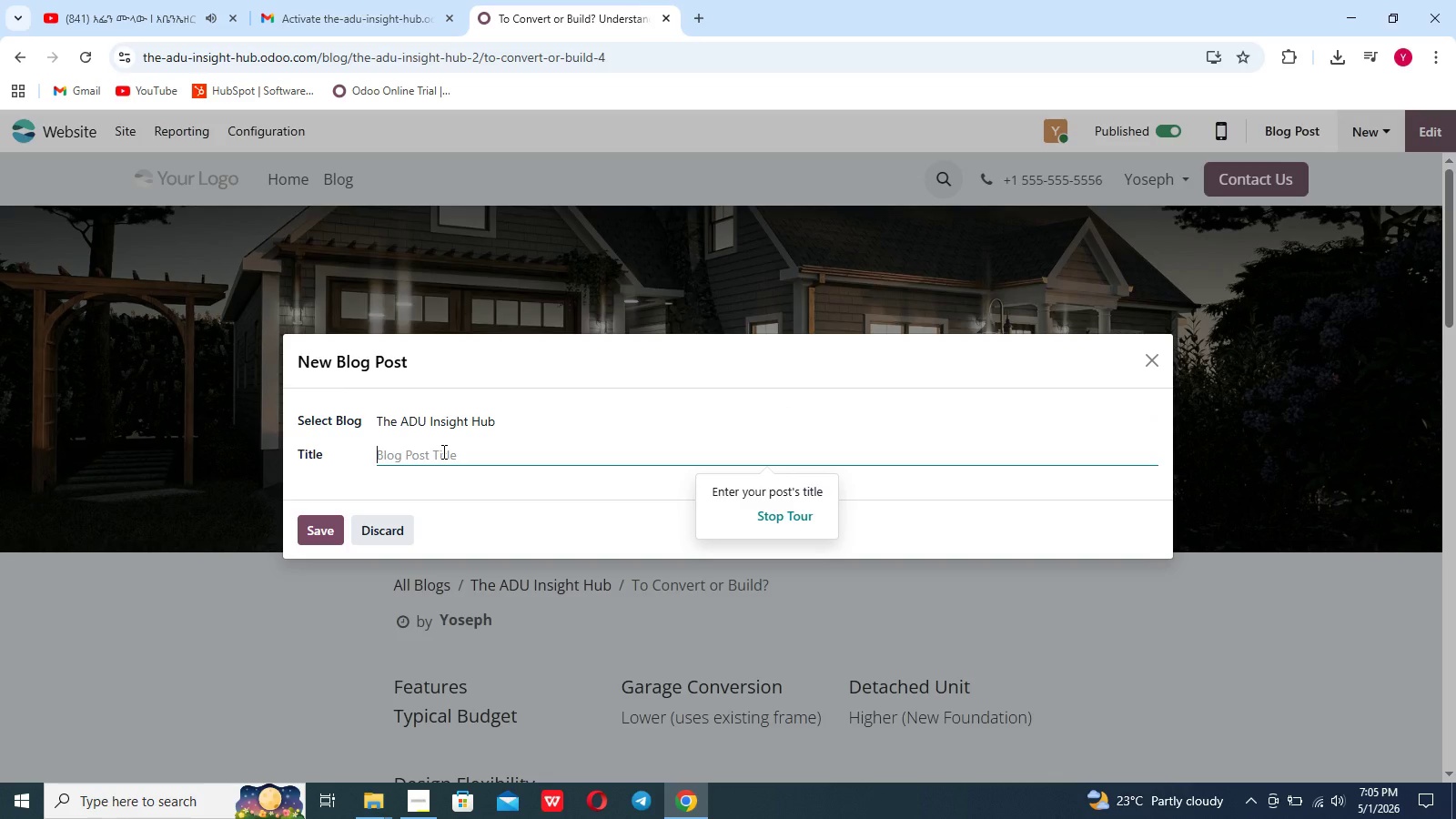 
type(Buily)
key(Backspace)
type(t)
 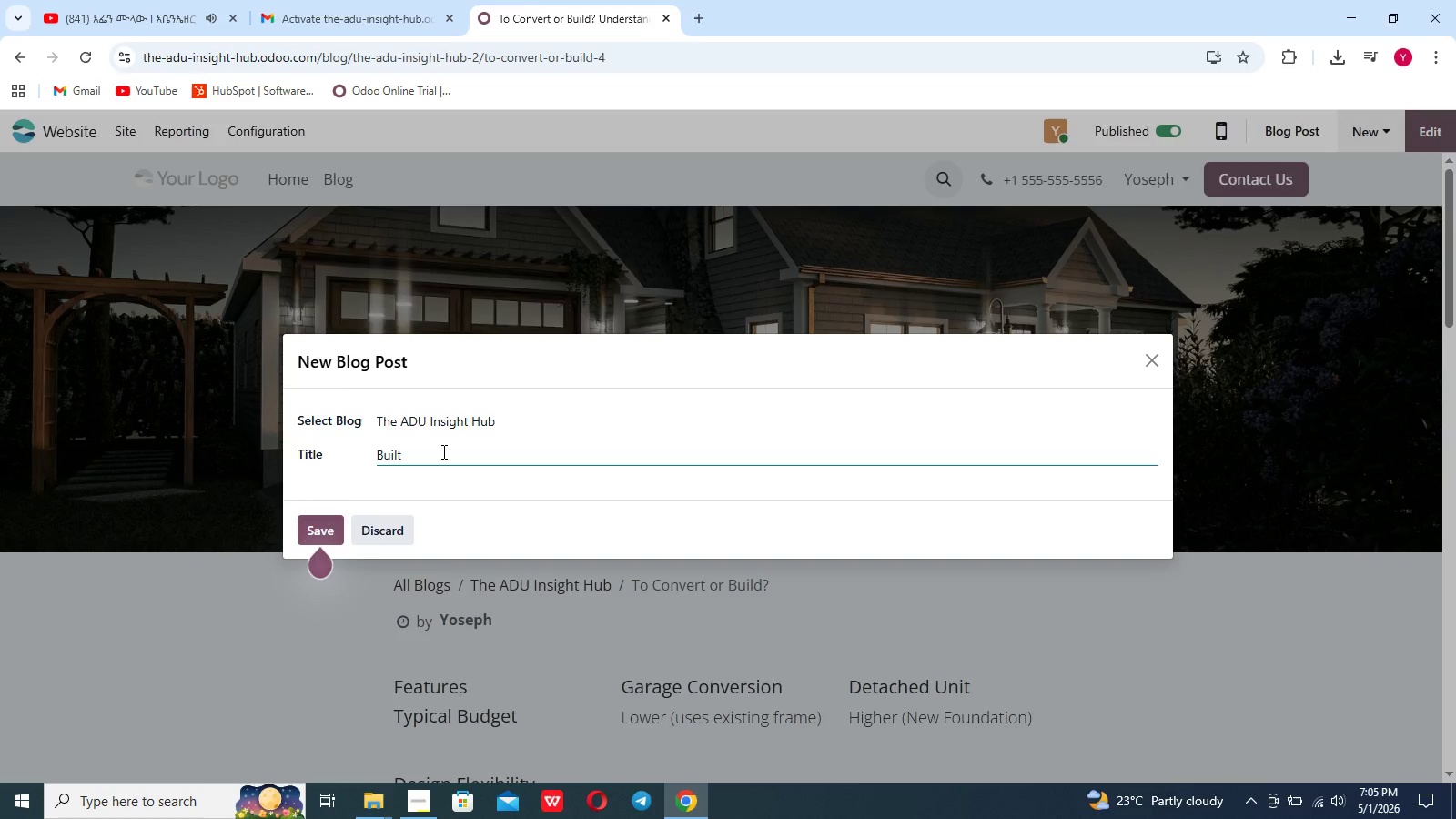 
key(Alt+AltRight)
 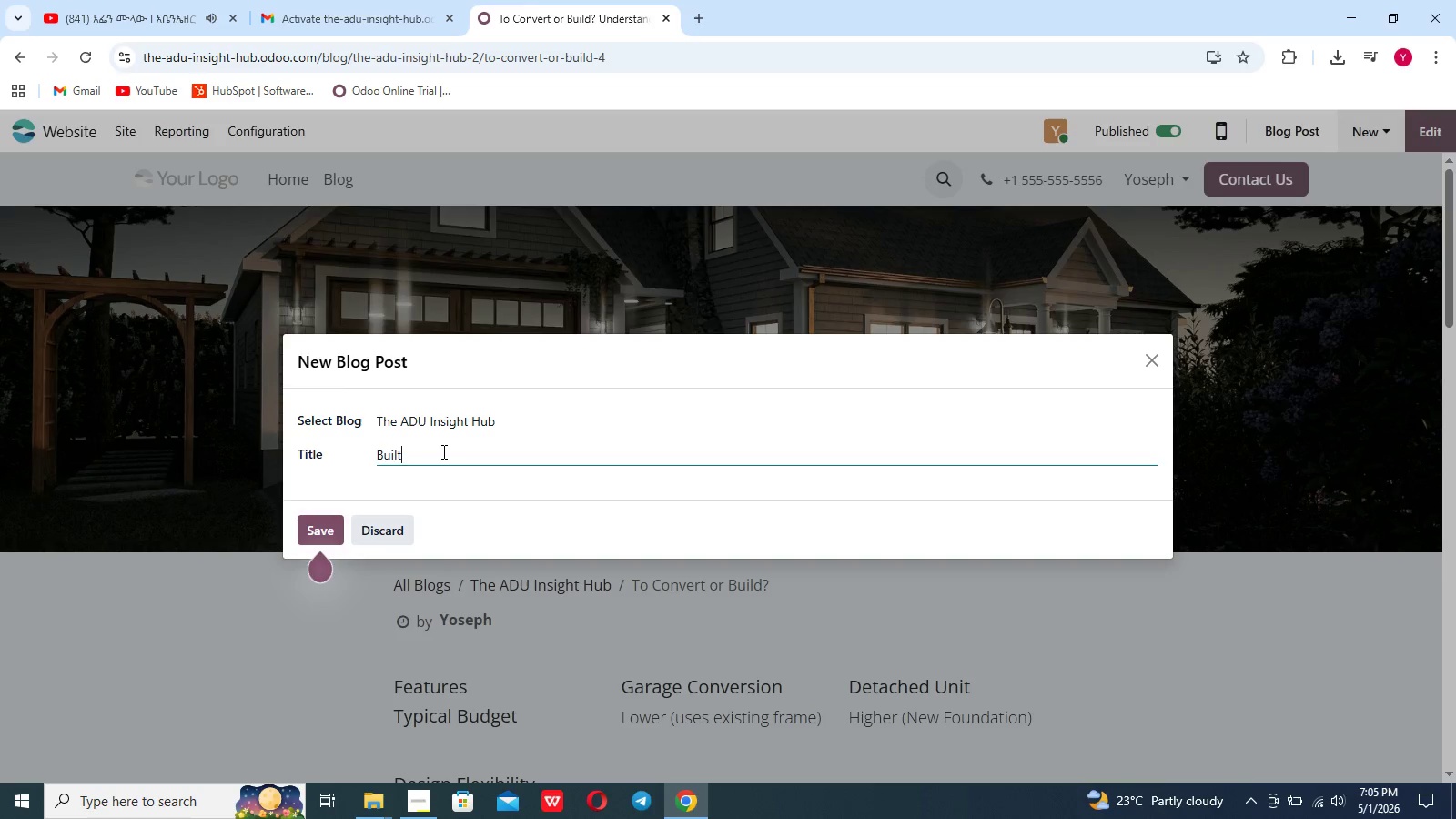 
type(fot)
key(Backspace)
key(Backspace)
key(Backspace)
type( fpr th)
key(Backspace)
key(Backspace)
key(Backspace)
key(Backspace)
key(Backspace)
type(or the future)
key(Backspace)
key(Backspace)
key(Backspace)
key(Backspace)
key(Backspace)
key(Backspace)
key(Backspace)
key(Backspace)
type(Future)
 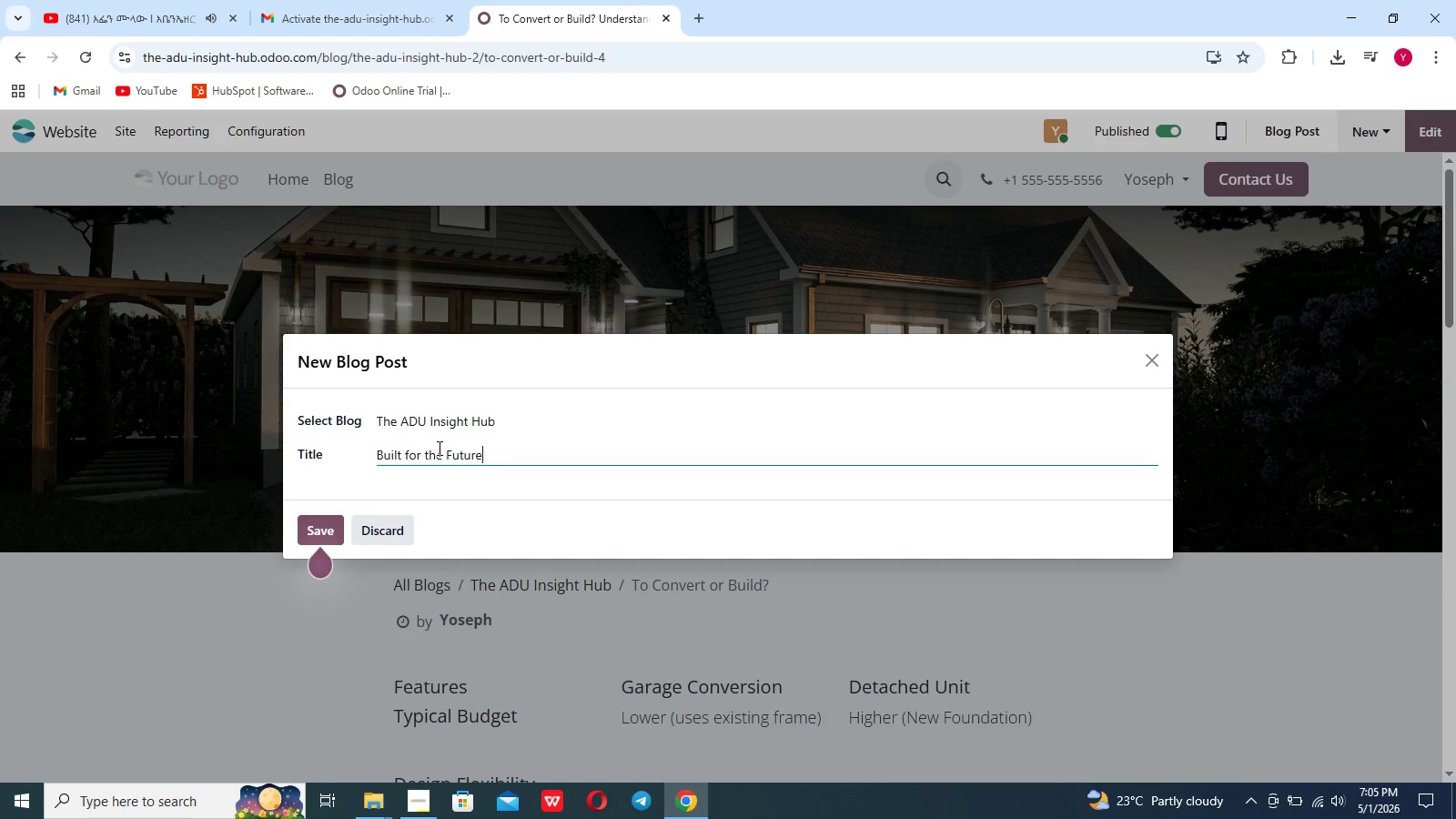 
hold_key(key=Break, duration=1.02)
 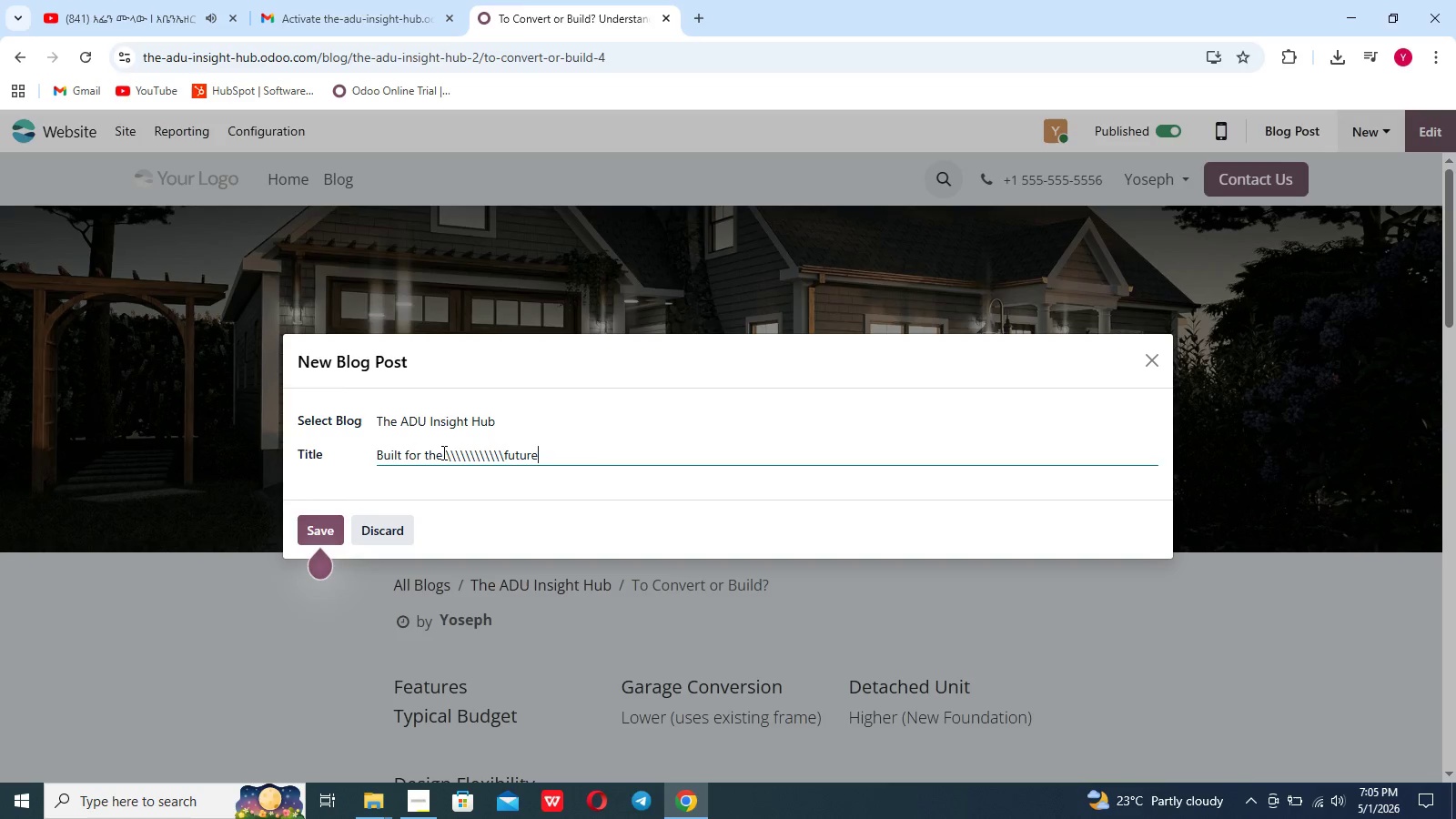 
left_click([324, 525])
 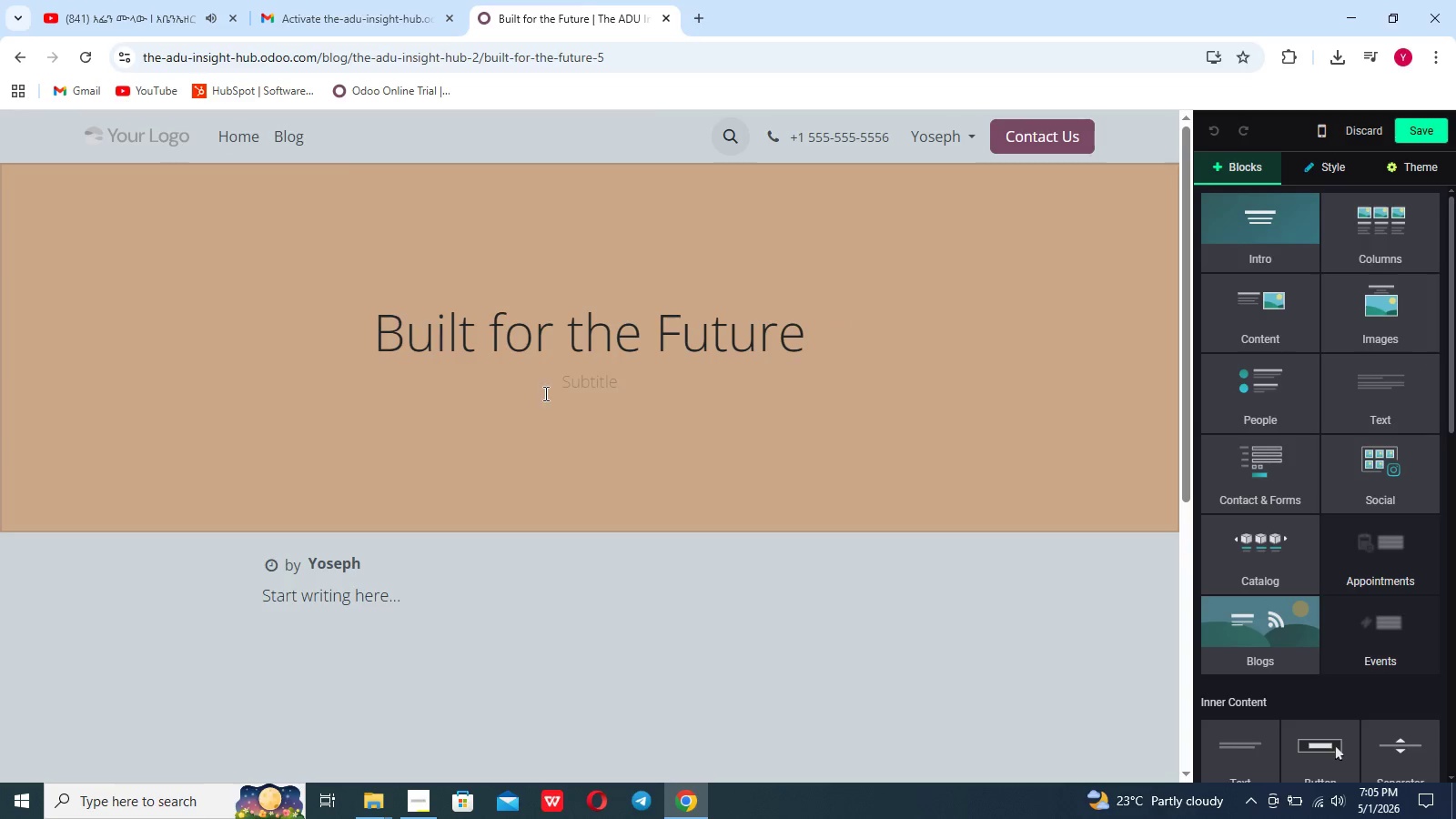 
wait(6.52)
 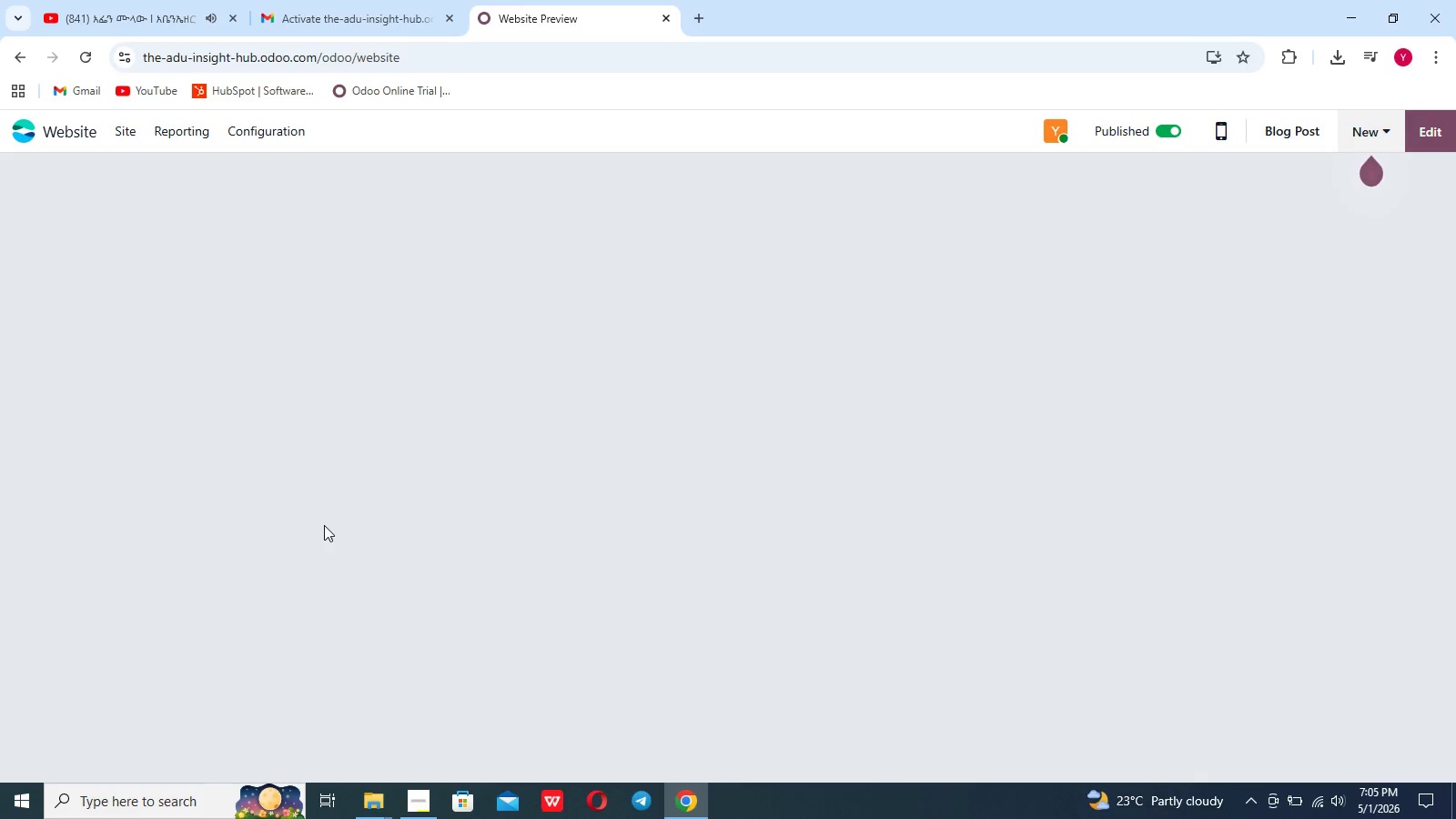 
type(Leveraging Sustainable ADU Ms)
key(Backspace)
type(aterials for LO)
key(Backspace)
type(ong-Term EFFICIENCY AMD )
key(Backspace)
key(Backspace)
key(Backspace)
type(nd Value)
 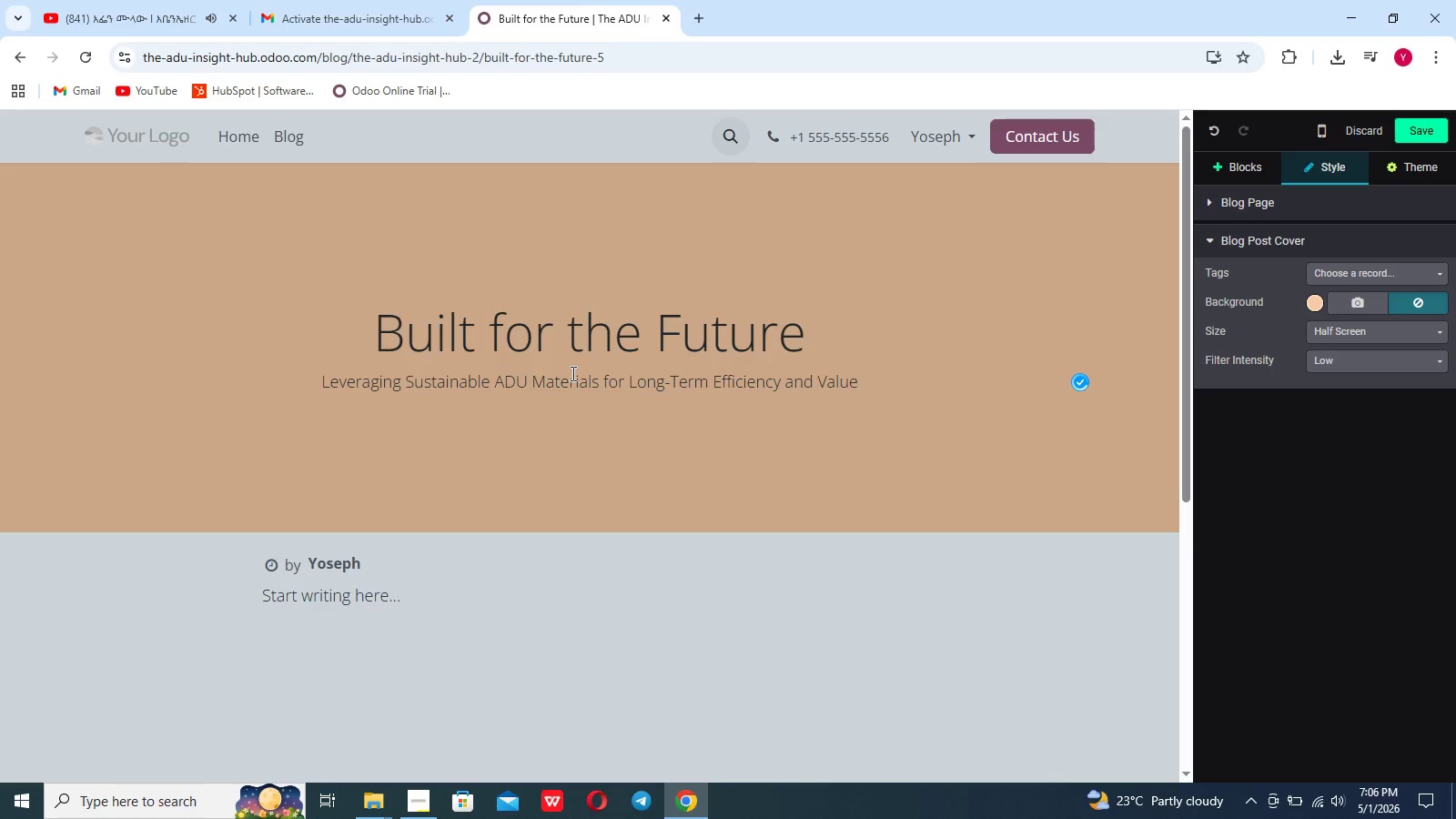 
left_click([745, 417])
 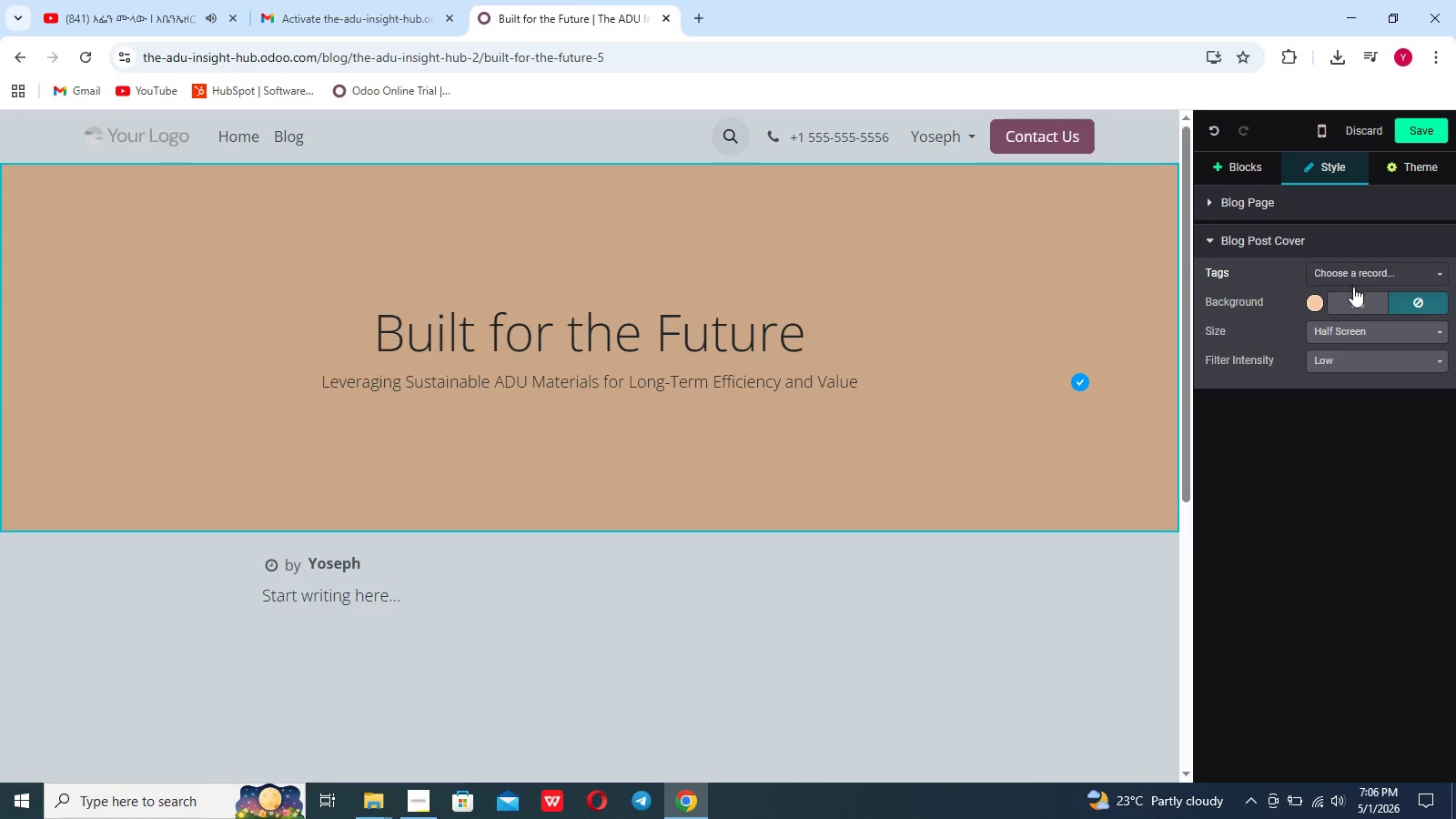 
left_click([1352, 293])
 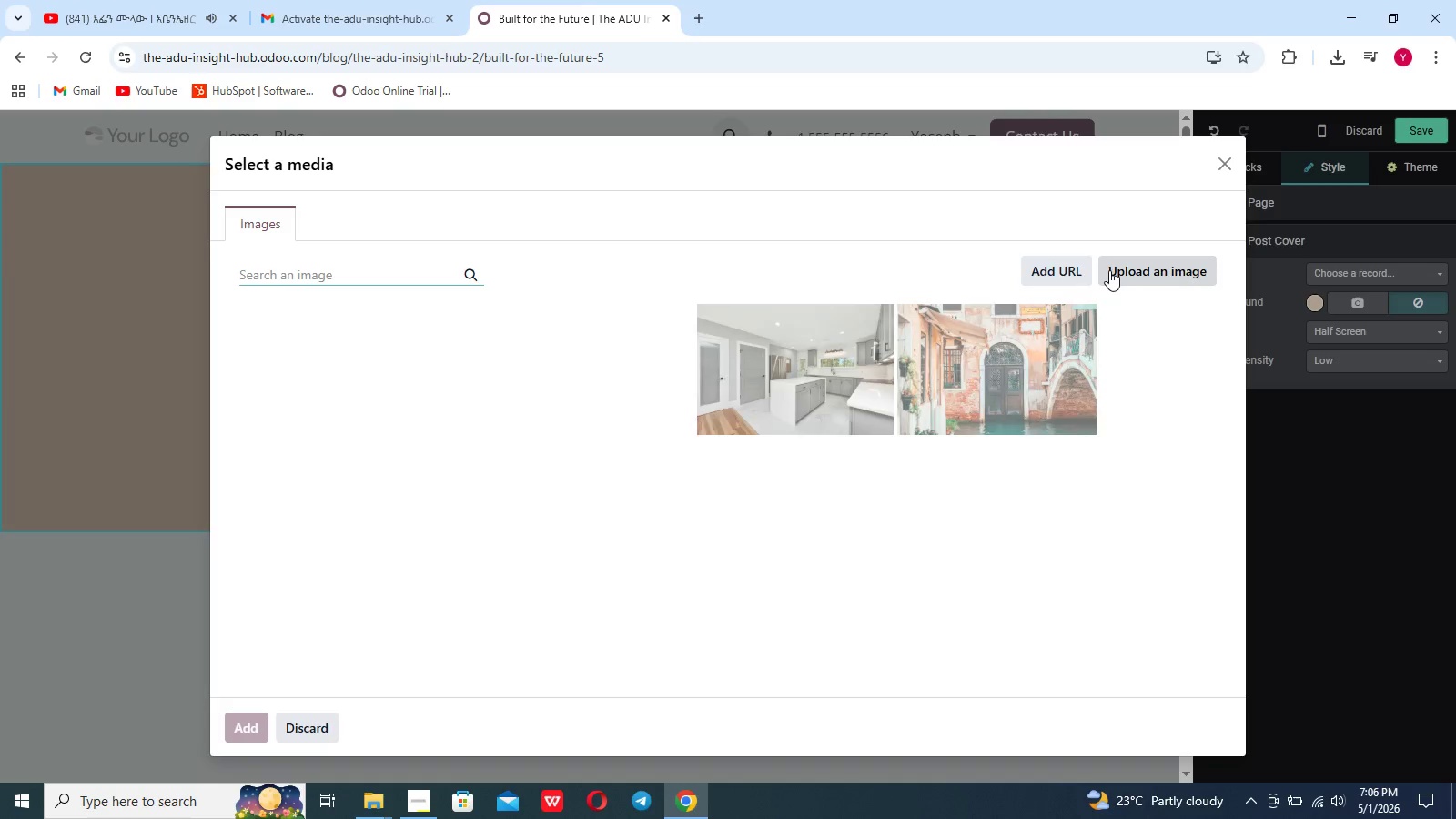 
left_click([1138, 266])
 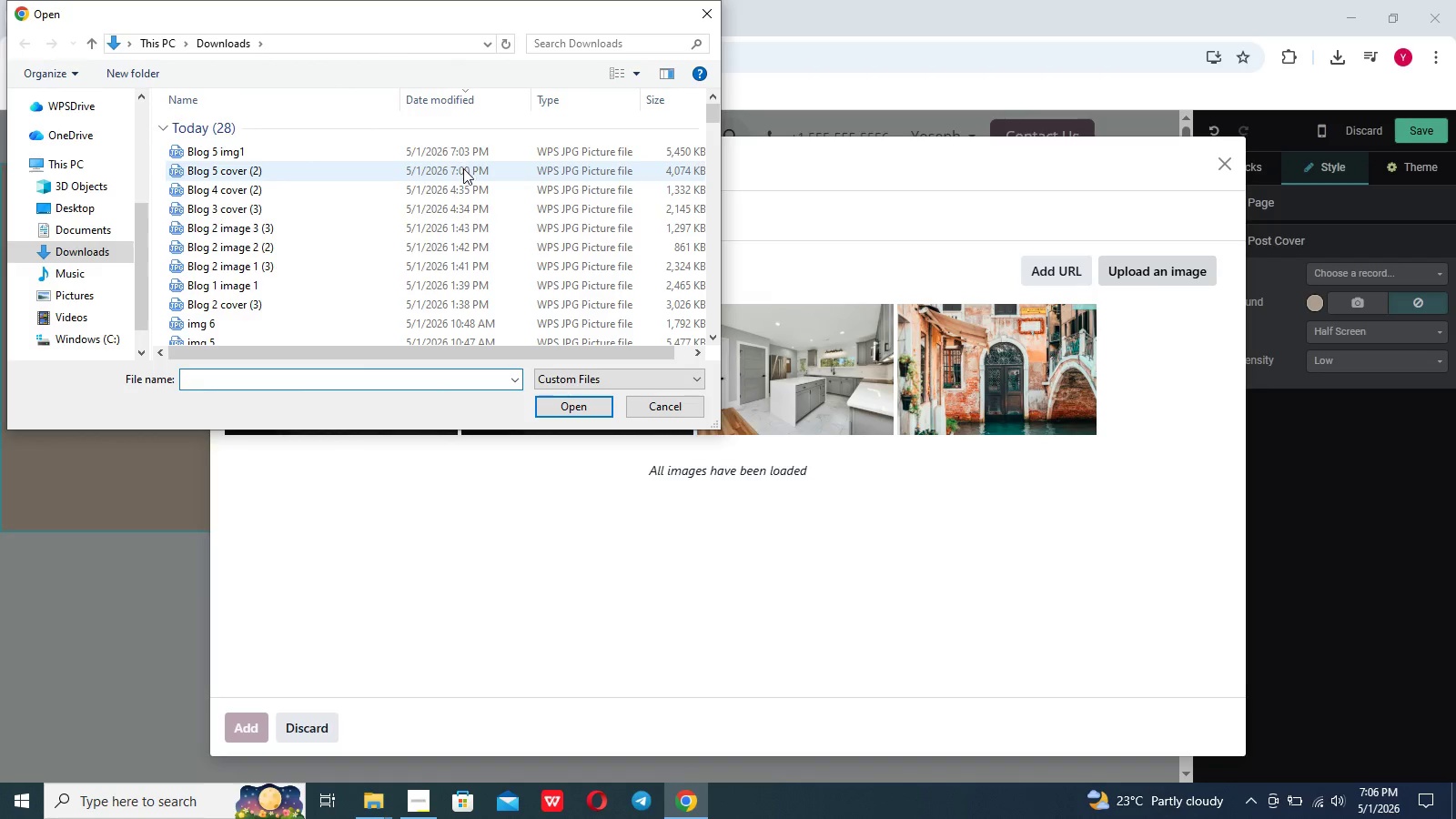 
left_click([460, 179])
 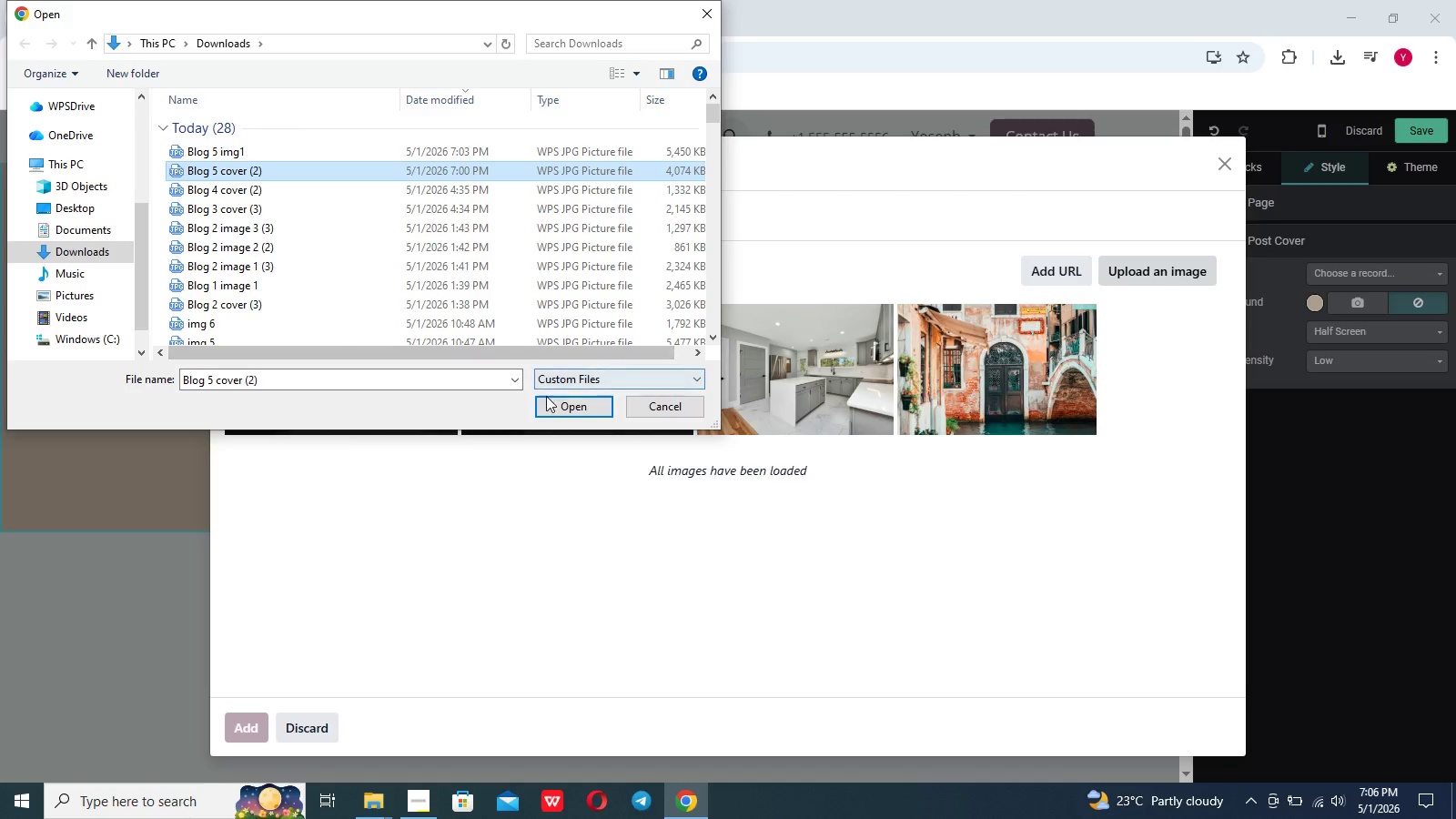 
left_click([552, 410])
 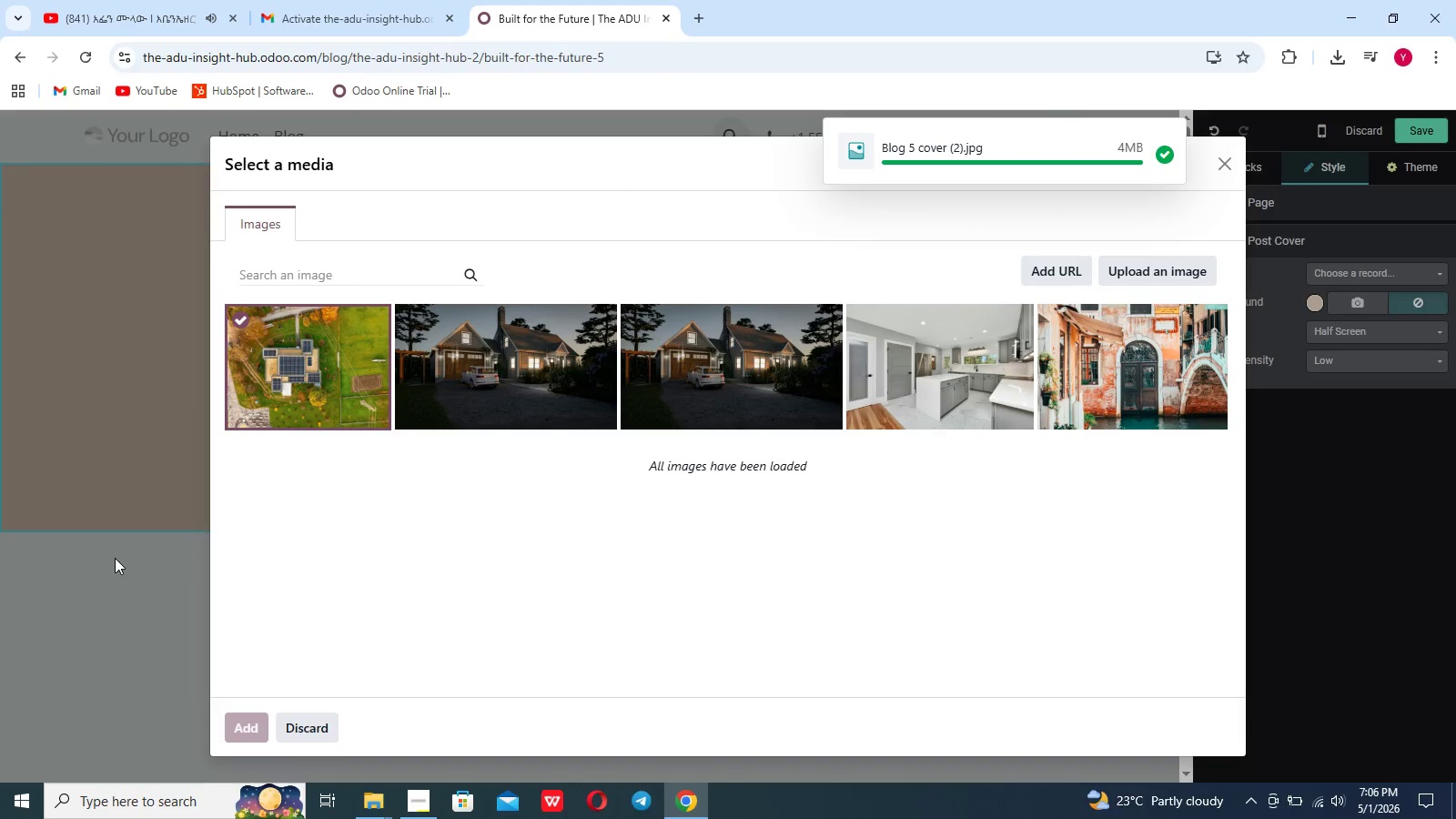 
wait(15.03)
 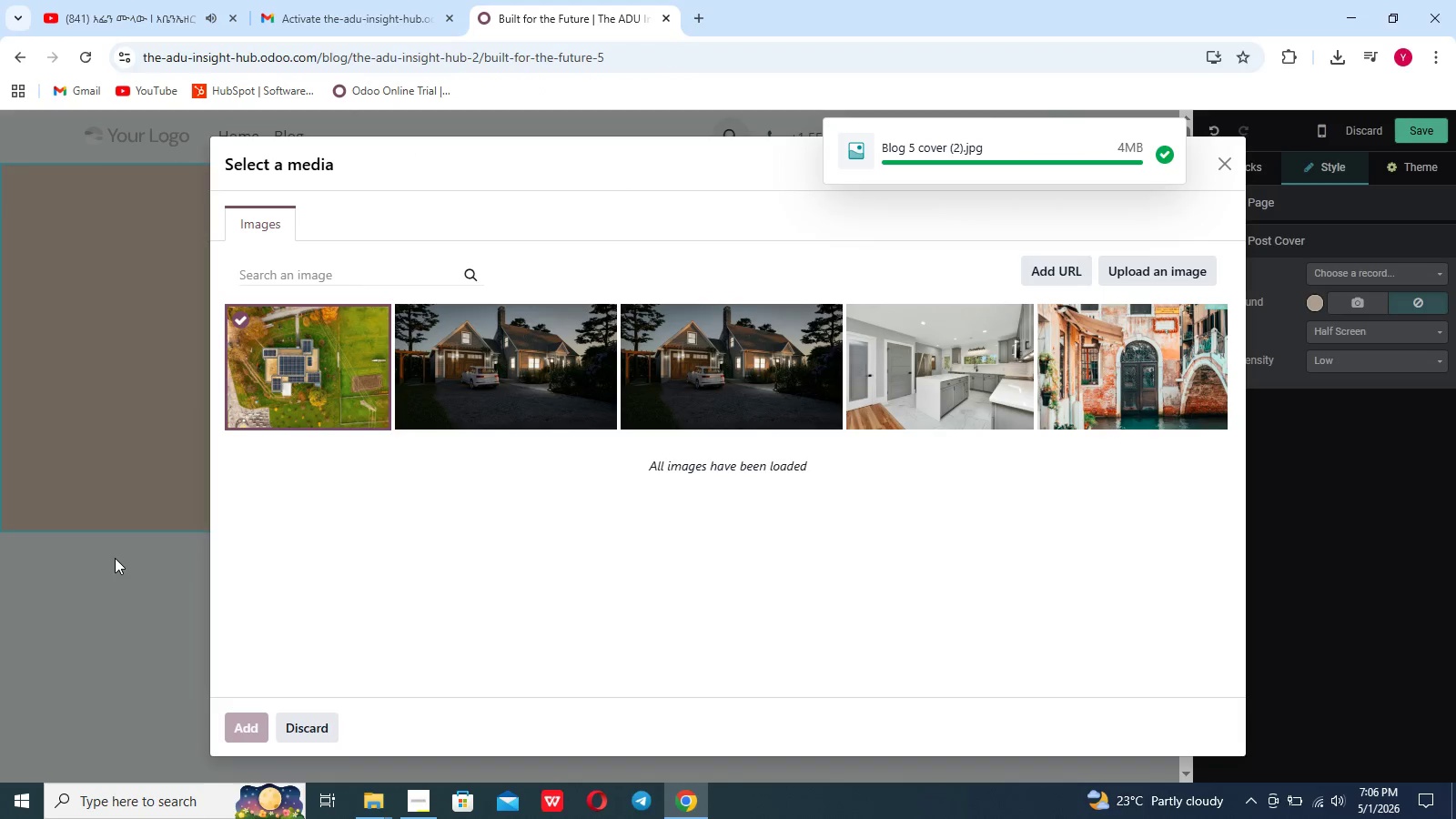 
left_click([1337, 360])
 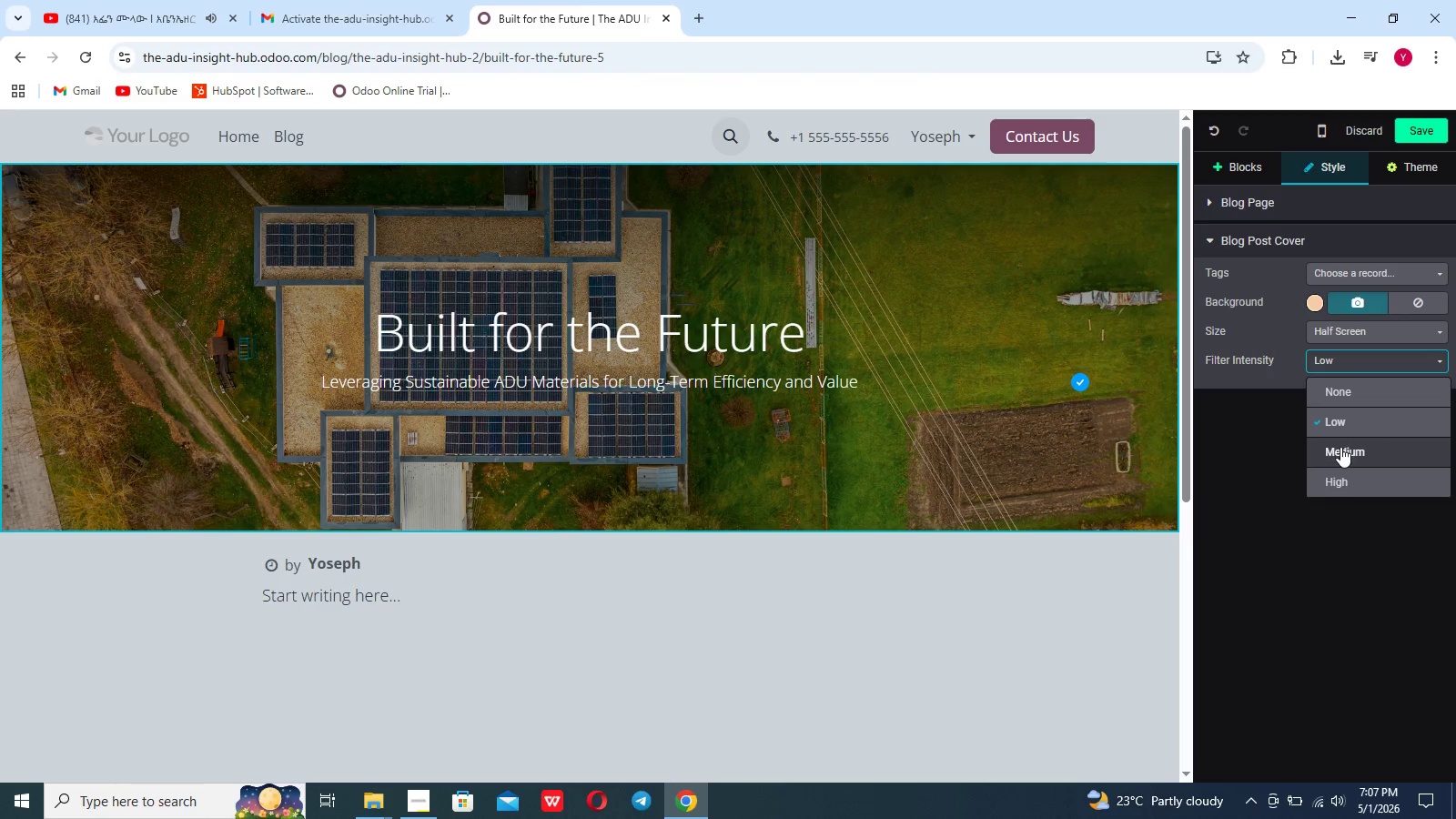 
left_click([1340, 447])
 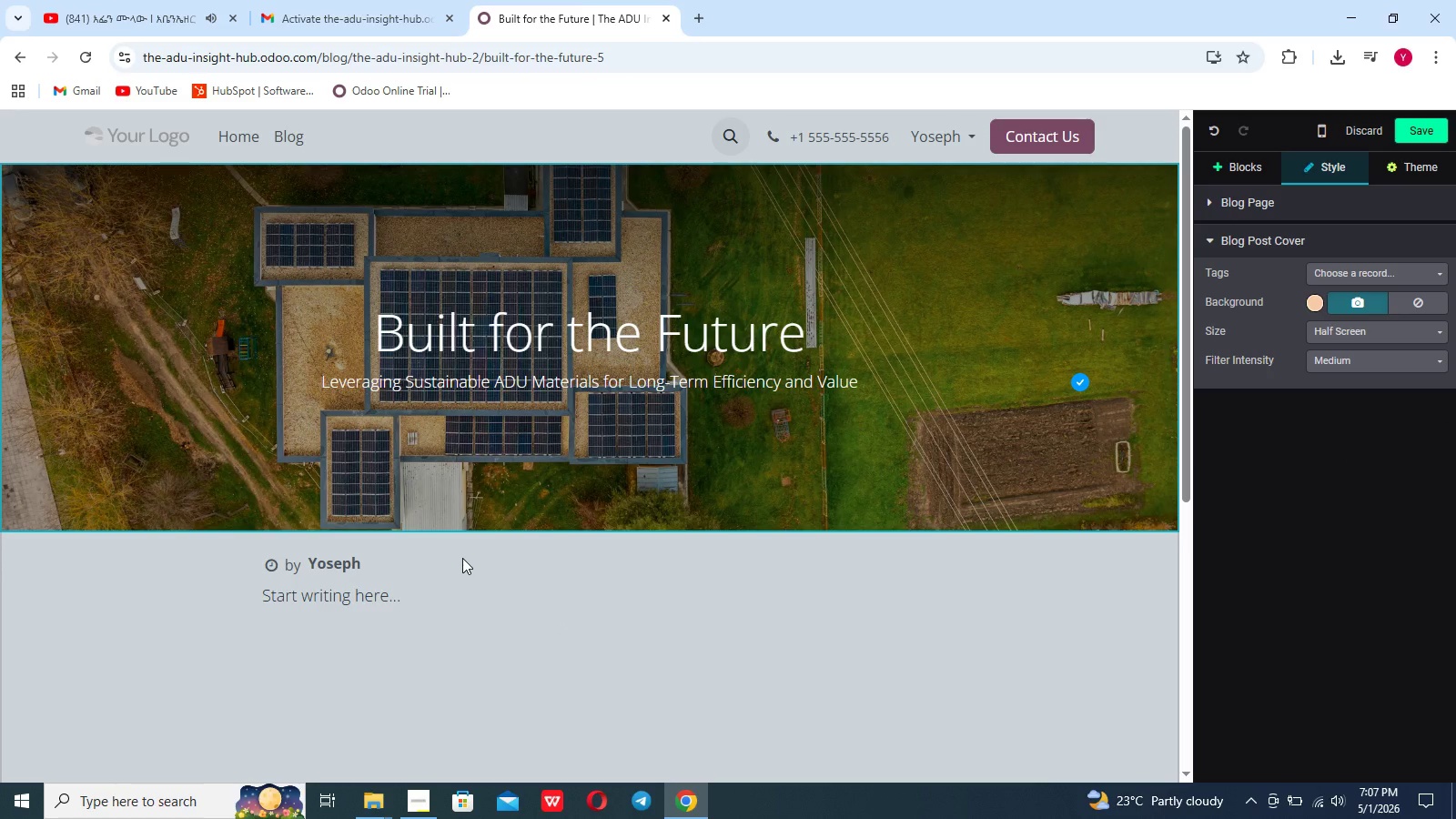 
wait(6.45)
 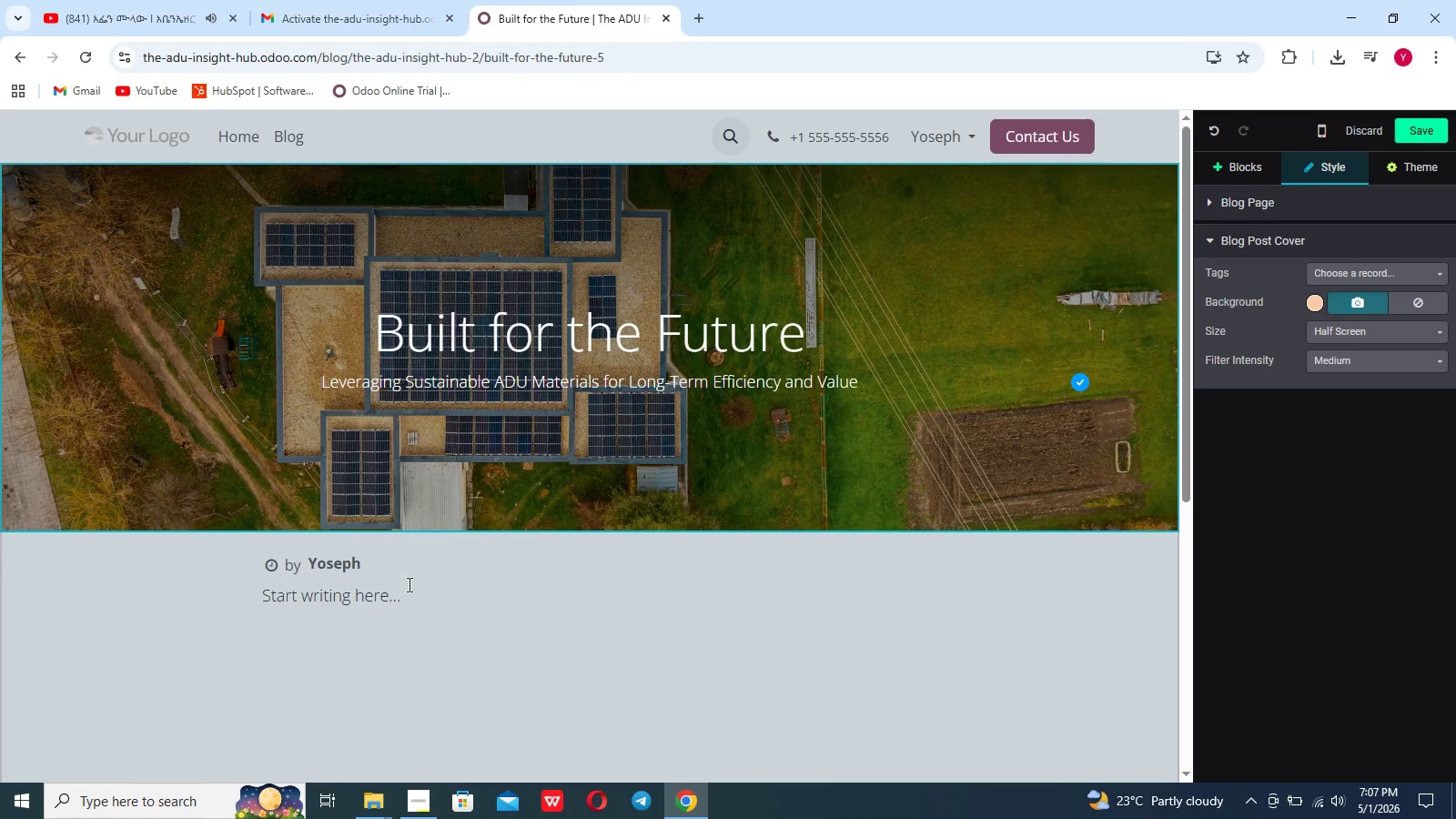 
left_click([1227, 177])
 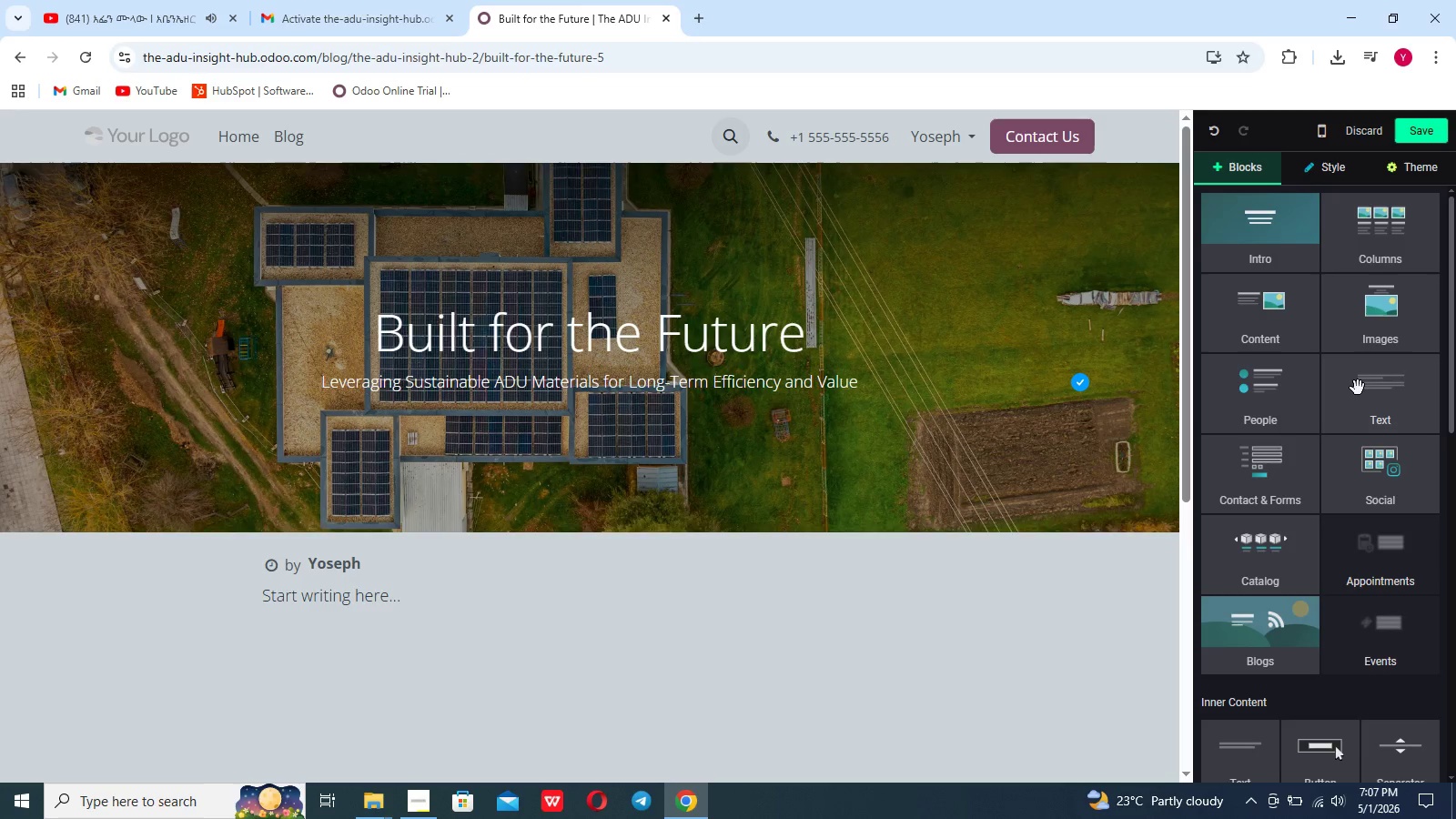 
left_click([1360, 392])
 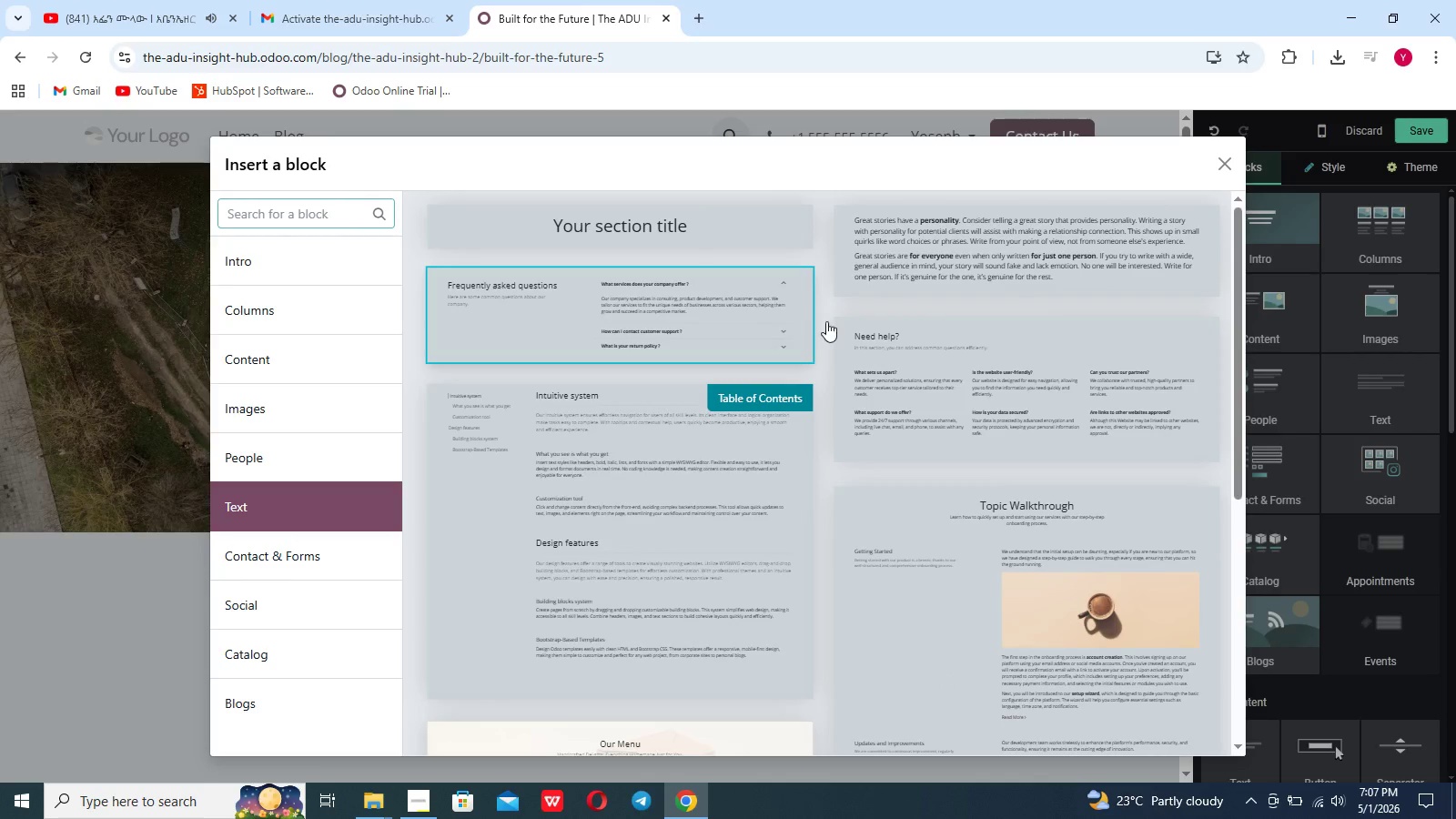 
left_click([914, 276])
 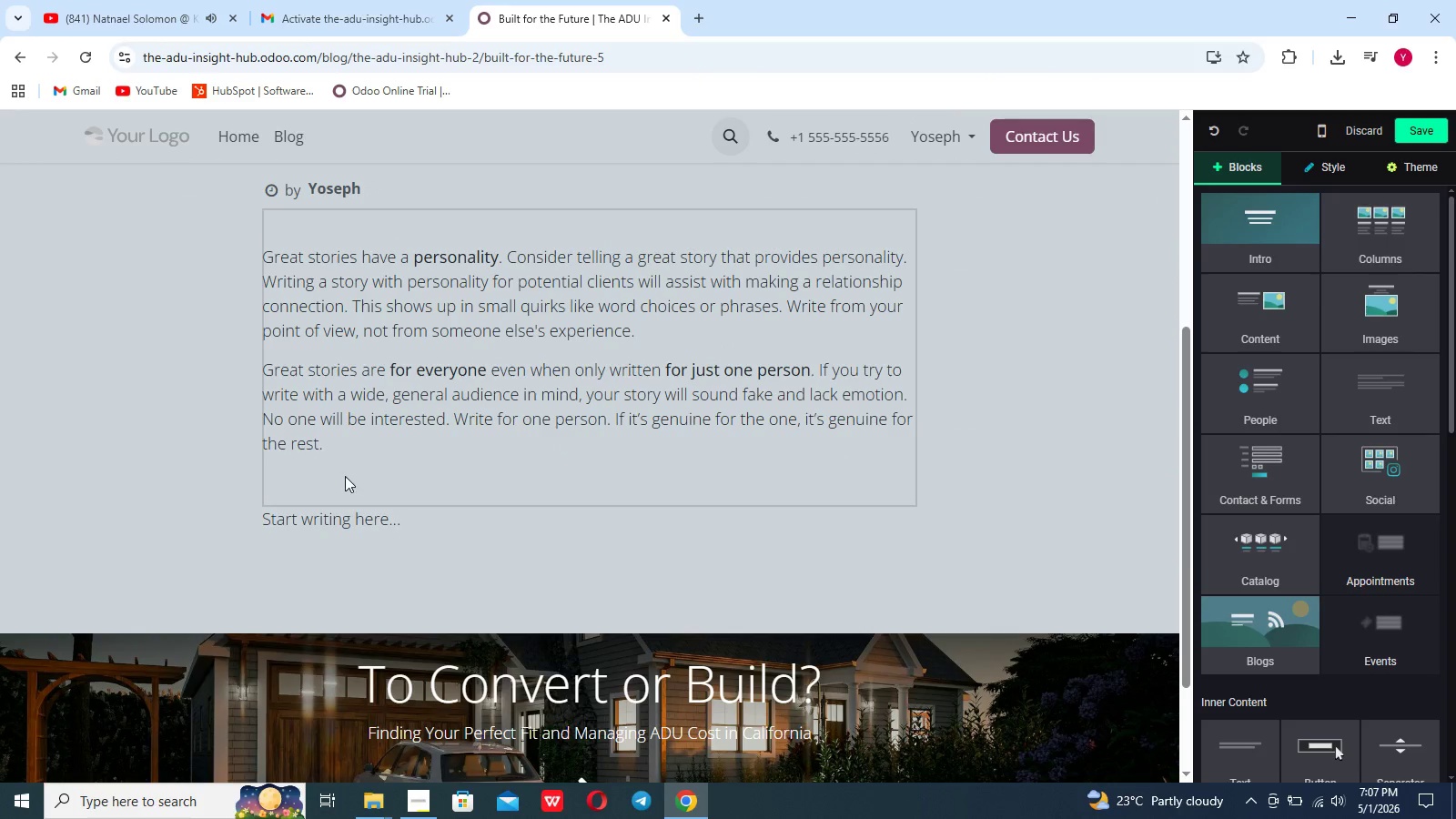 
left_click_drag(start_coordinate=[342, 456], to_coordinate=[238, 258])
 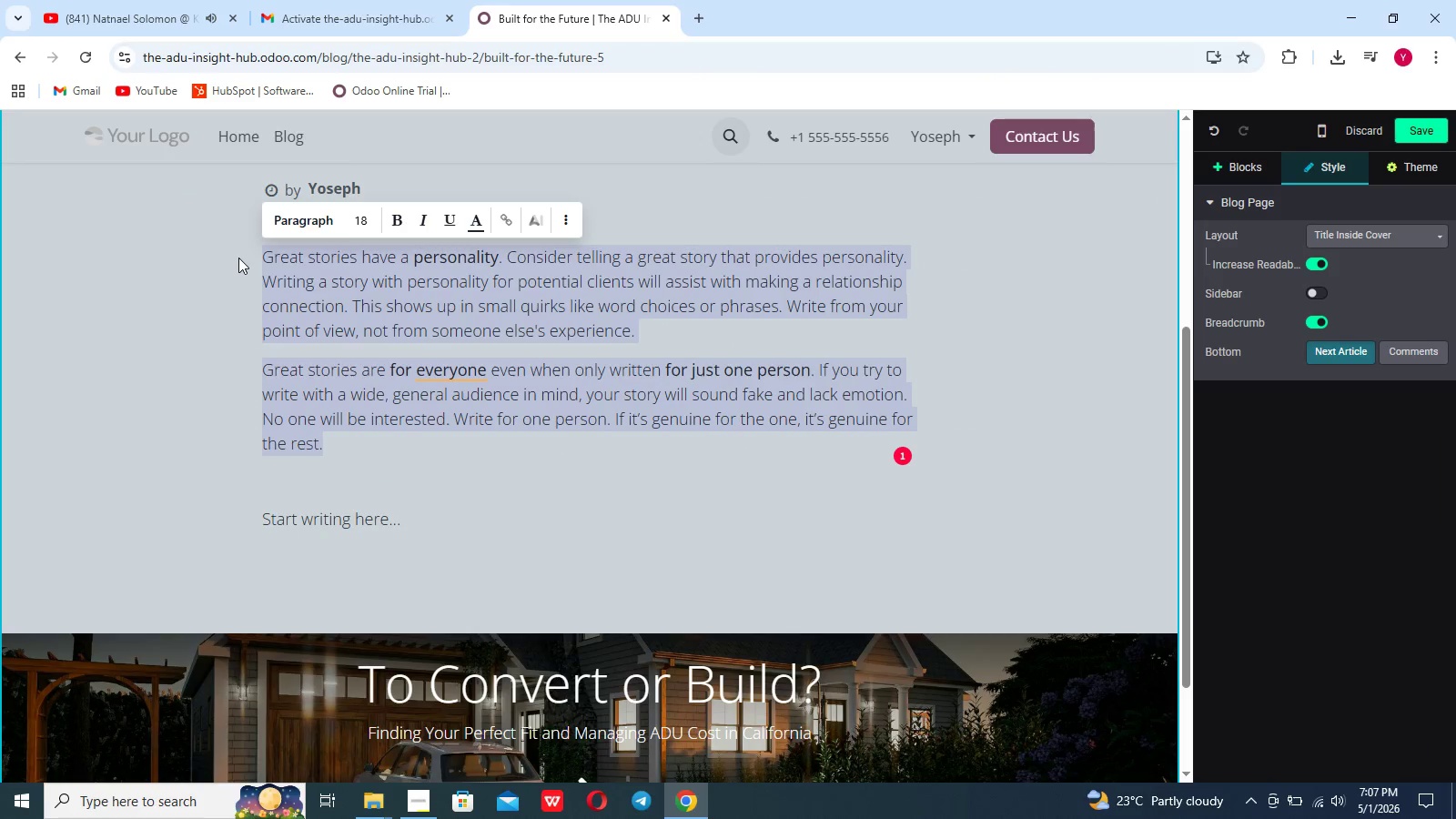 
key(Backspace)
 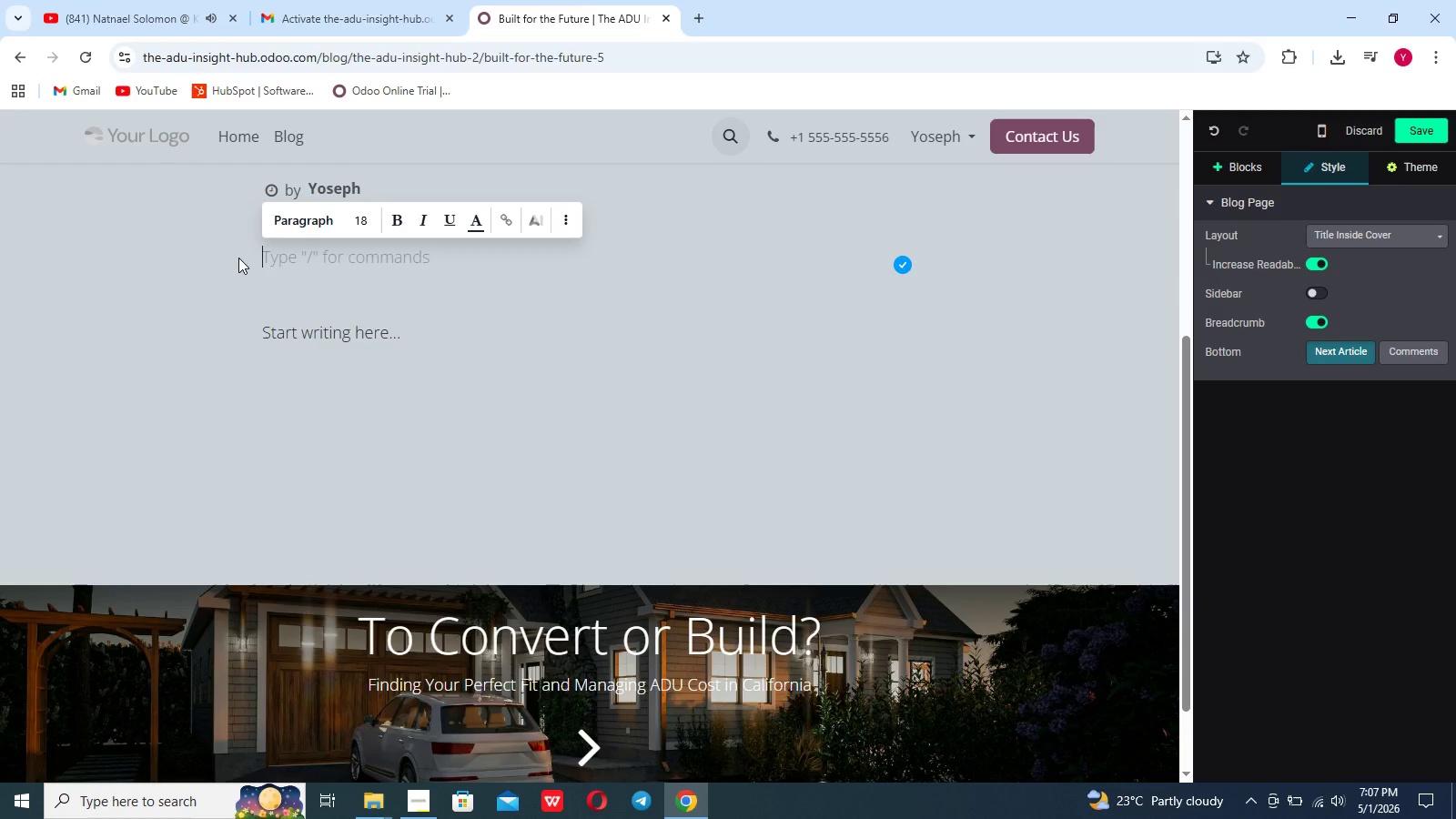 
type(In the )
 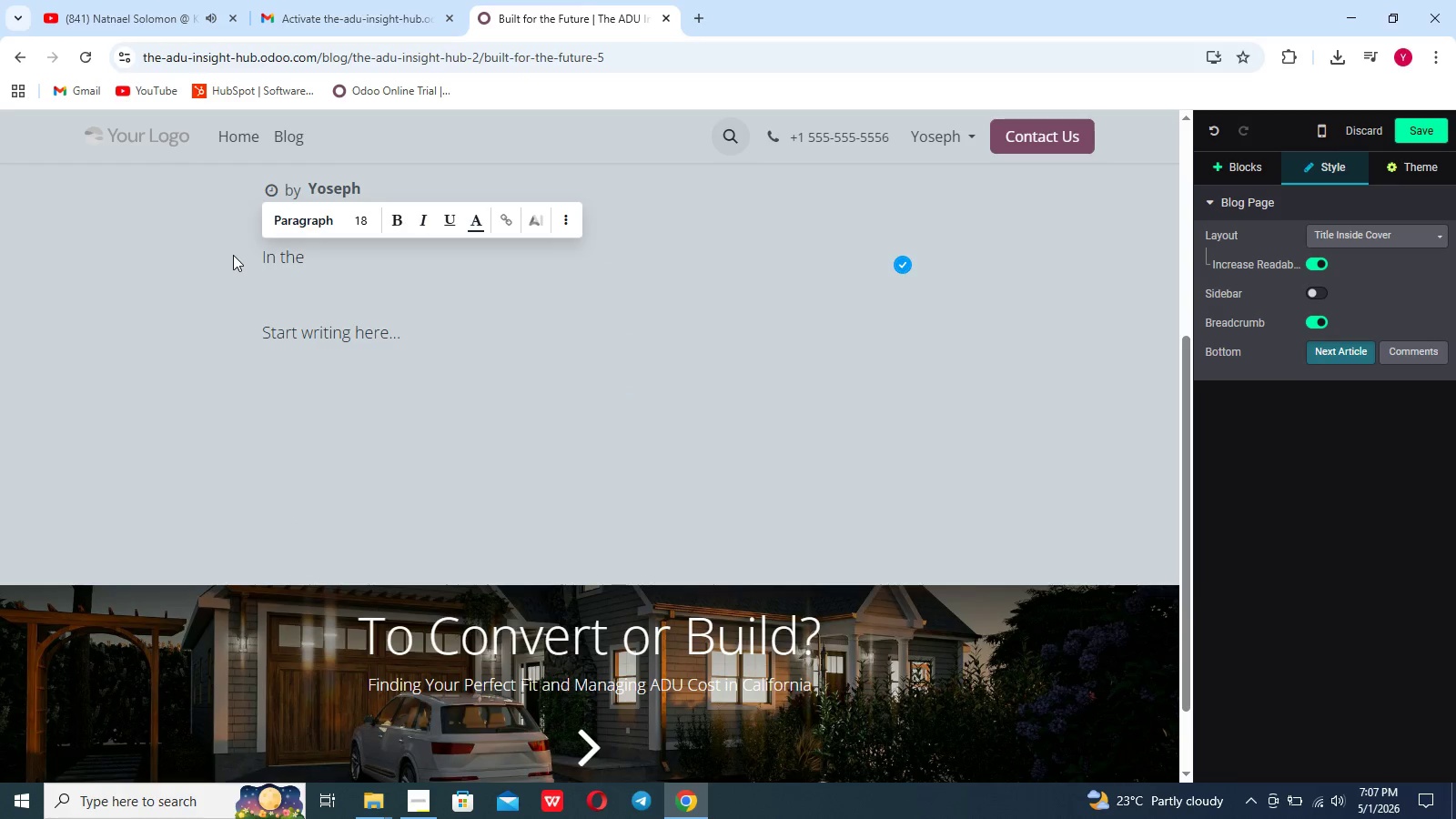 
type(hill)
 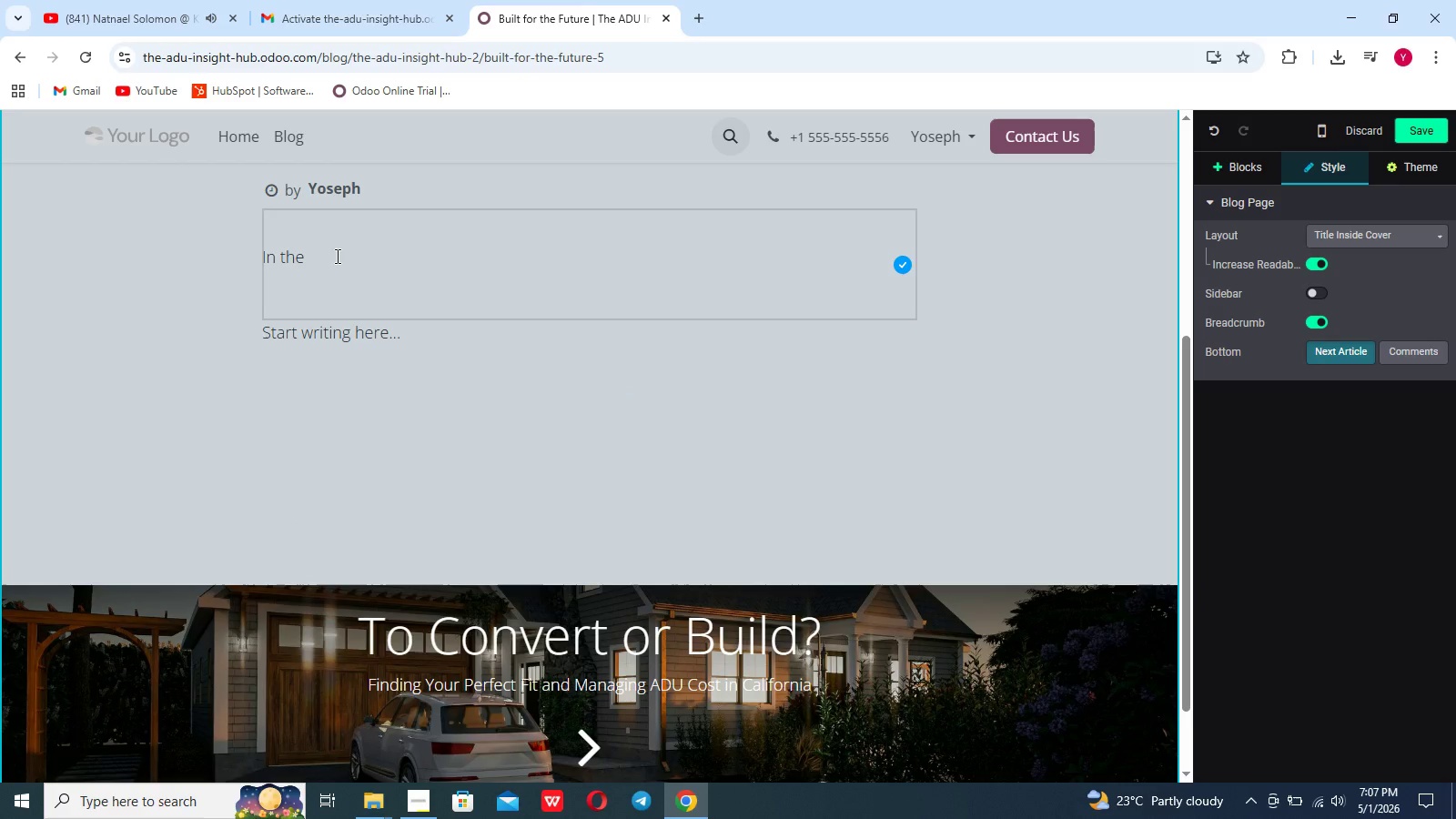 
left_click([335, 256])
 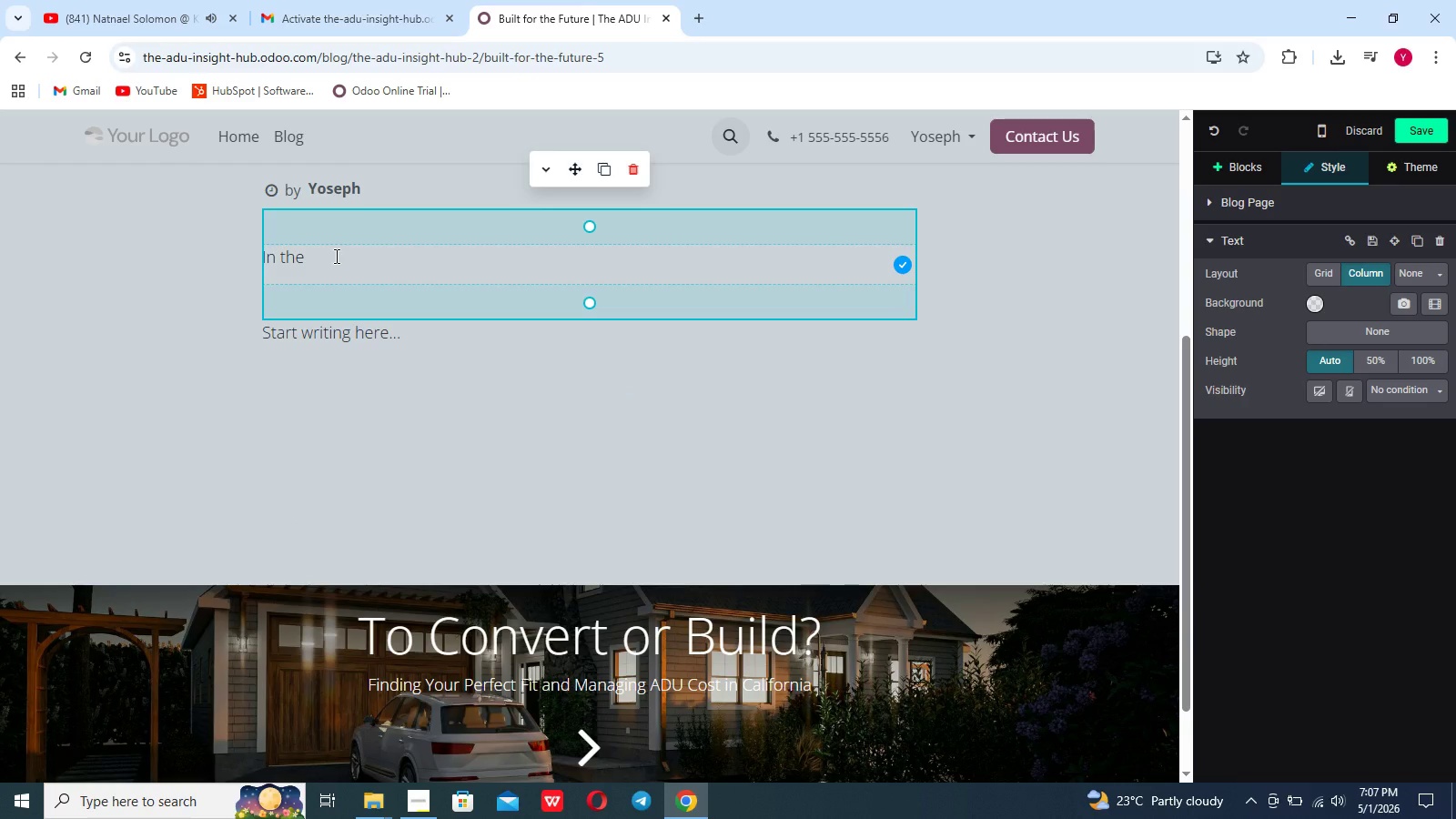 
type(hills)
 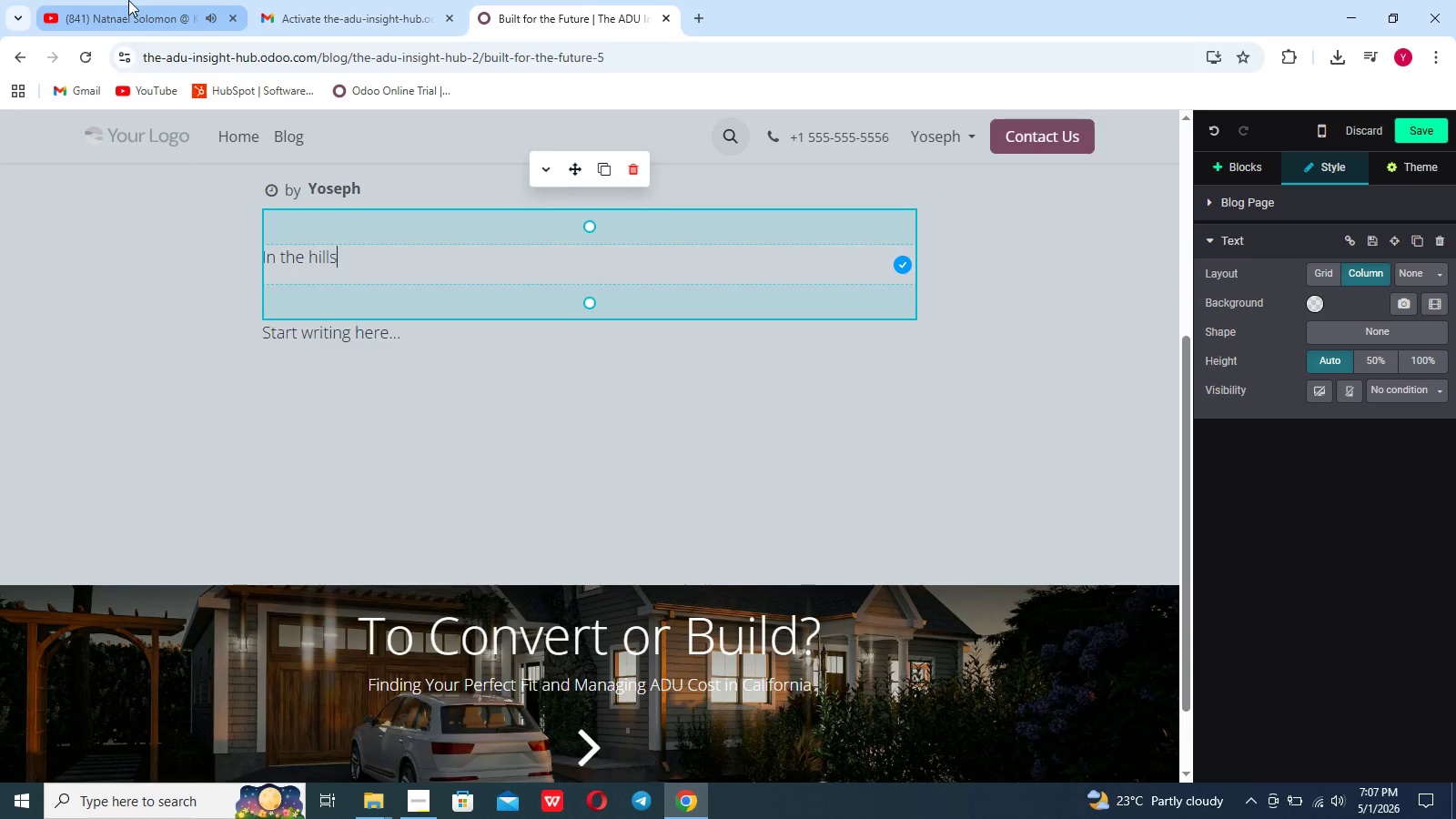 
type( of Echo Park, where the architectural landscape is as diverse as its residents, a new trend is taking roots: the high )
 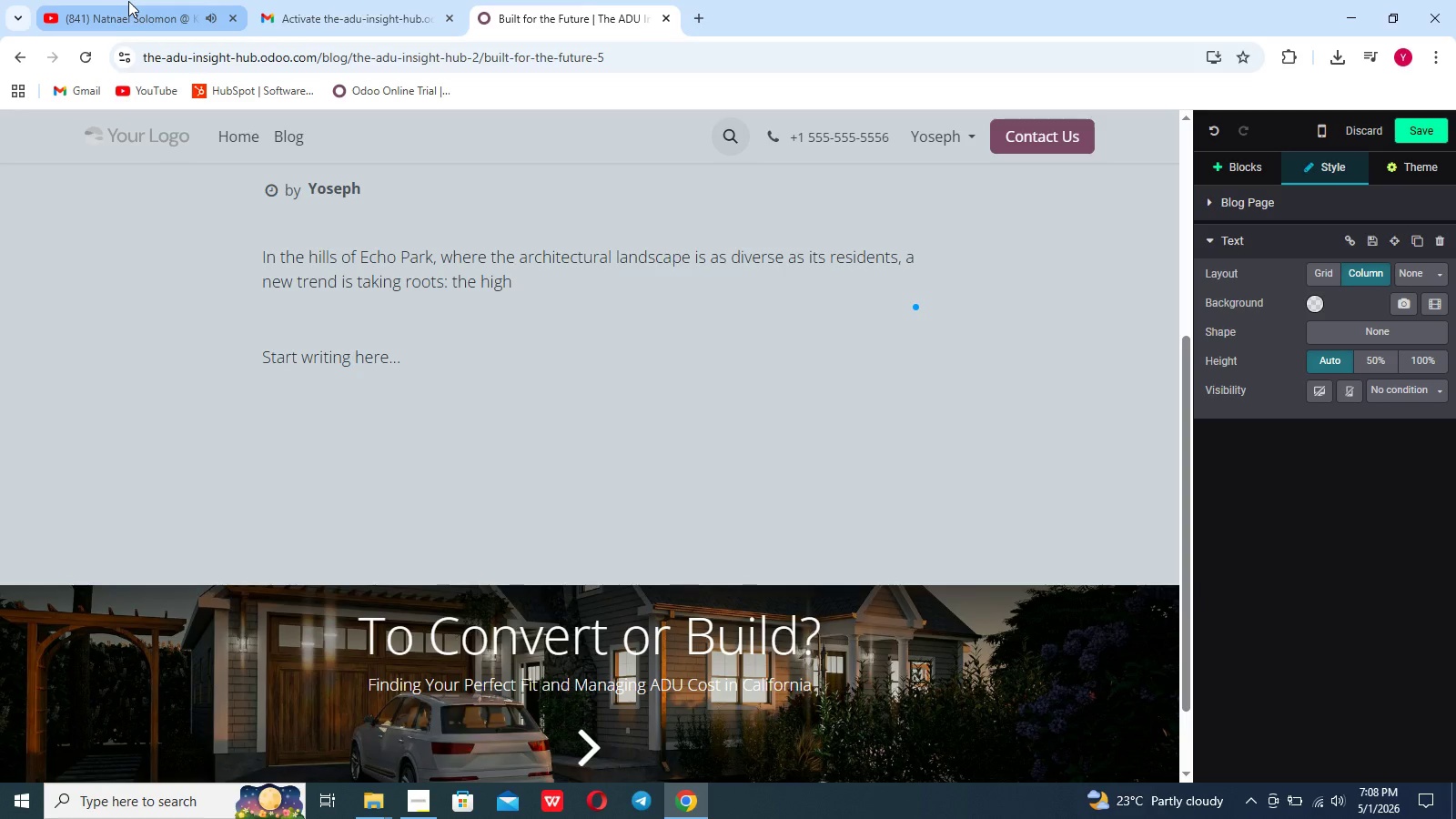 
left_click([153, 8])
 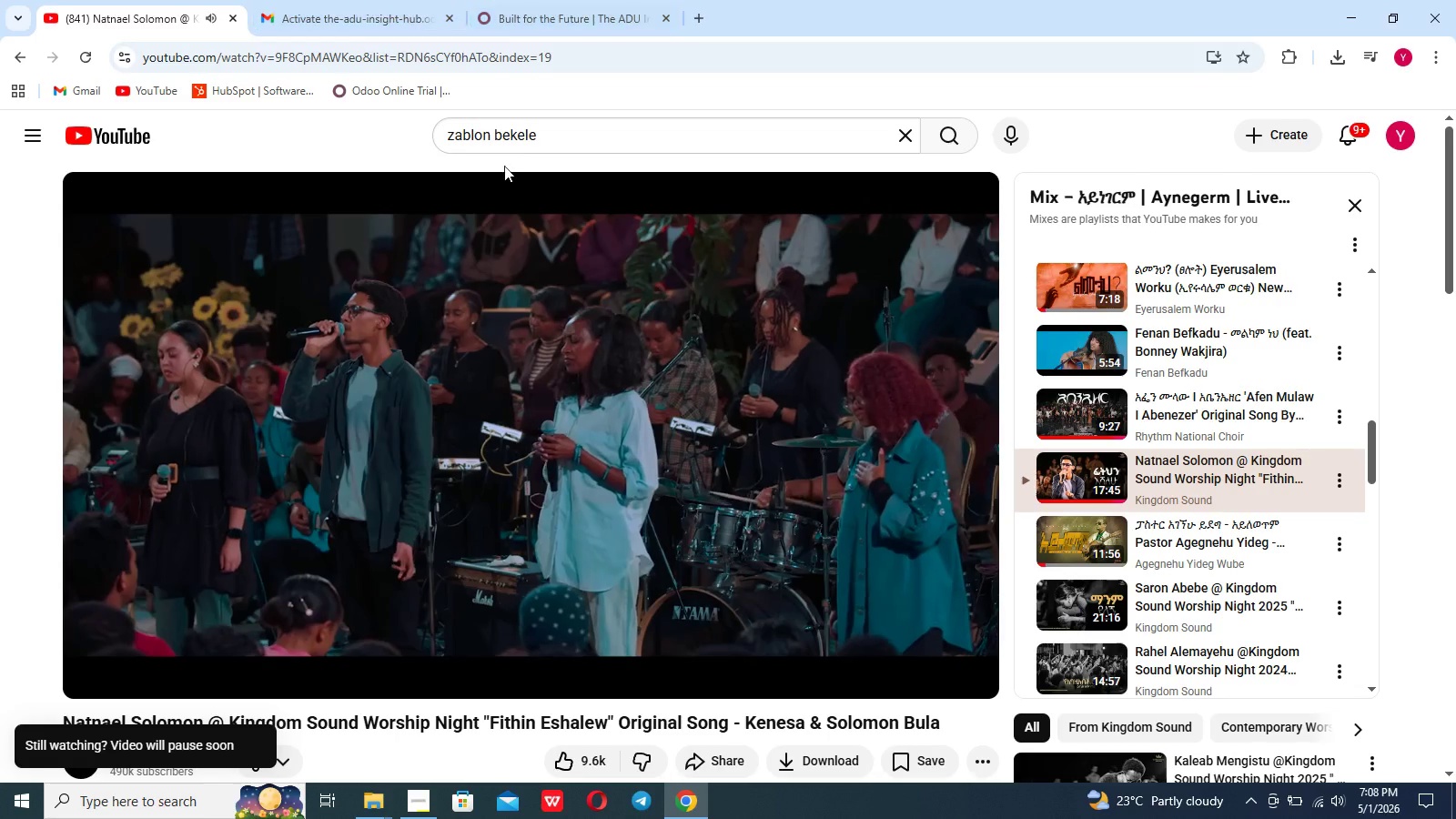 
scroll: coordinate [499, 420], scroll_direction: up, amount: 17.0
 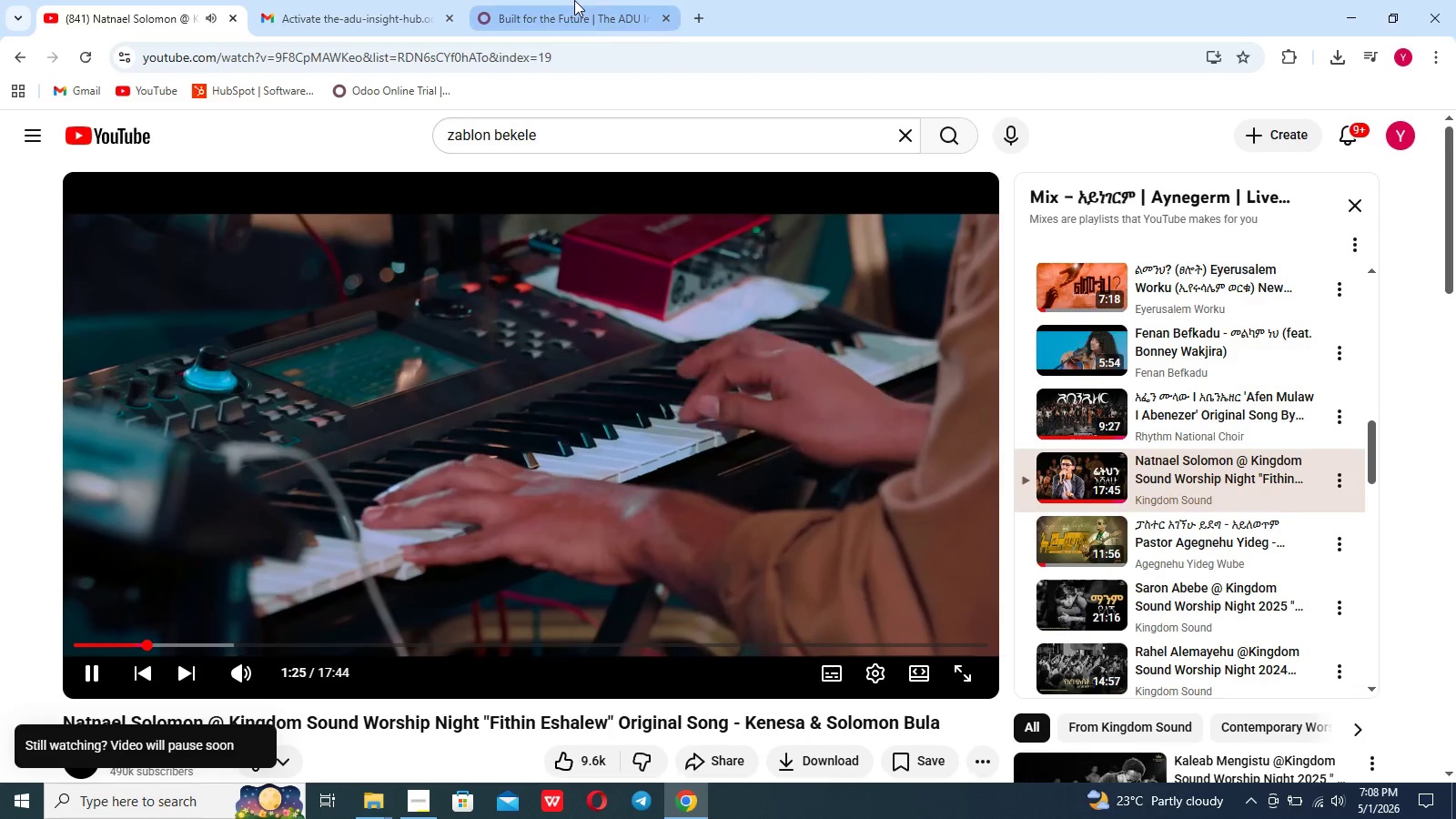 
left_click([574, 0])
 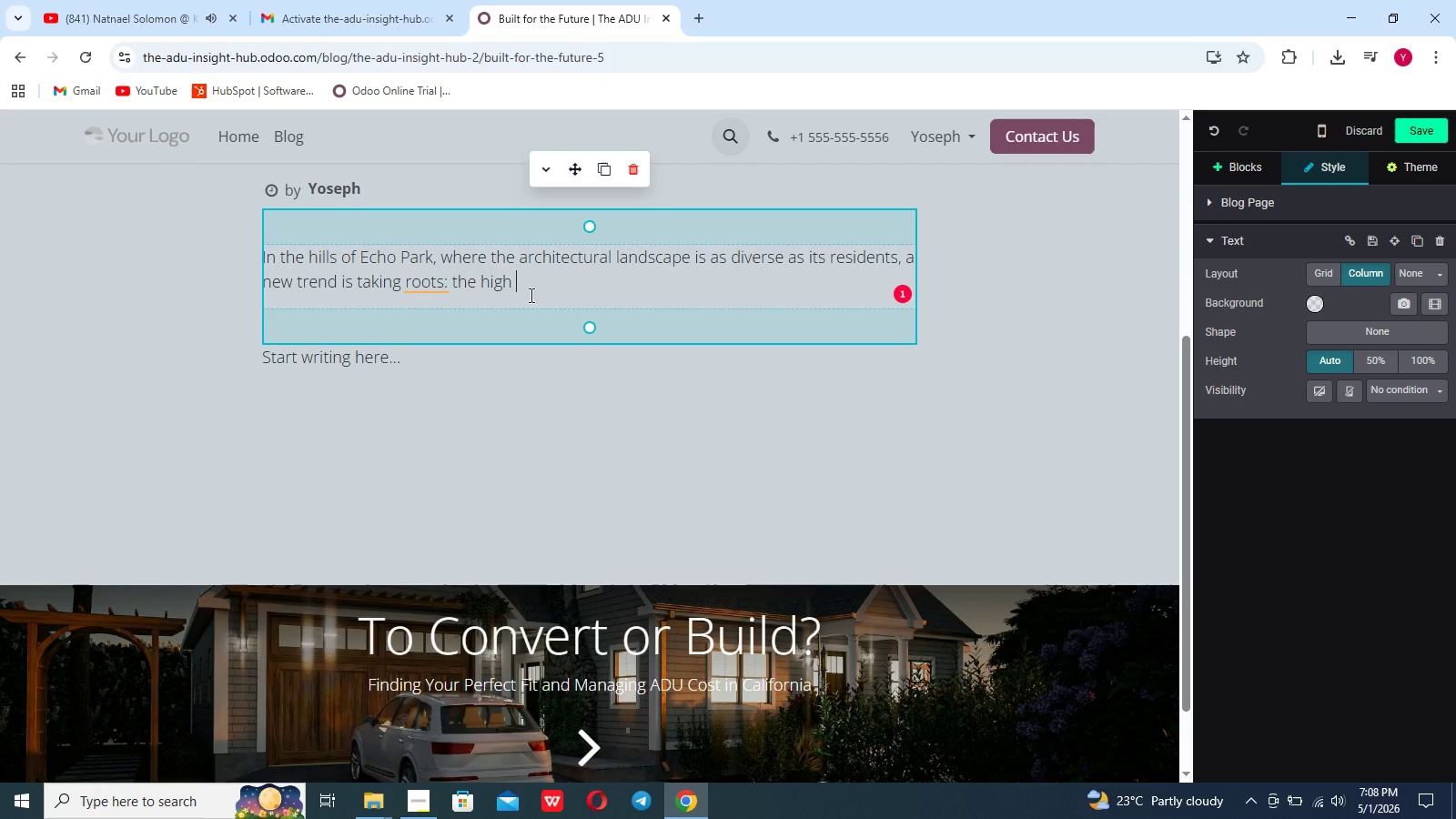 
key(Backspace)
type(- )
key(Backspace)
type(performing)
 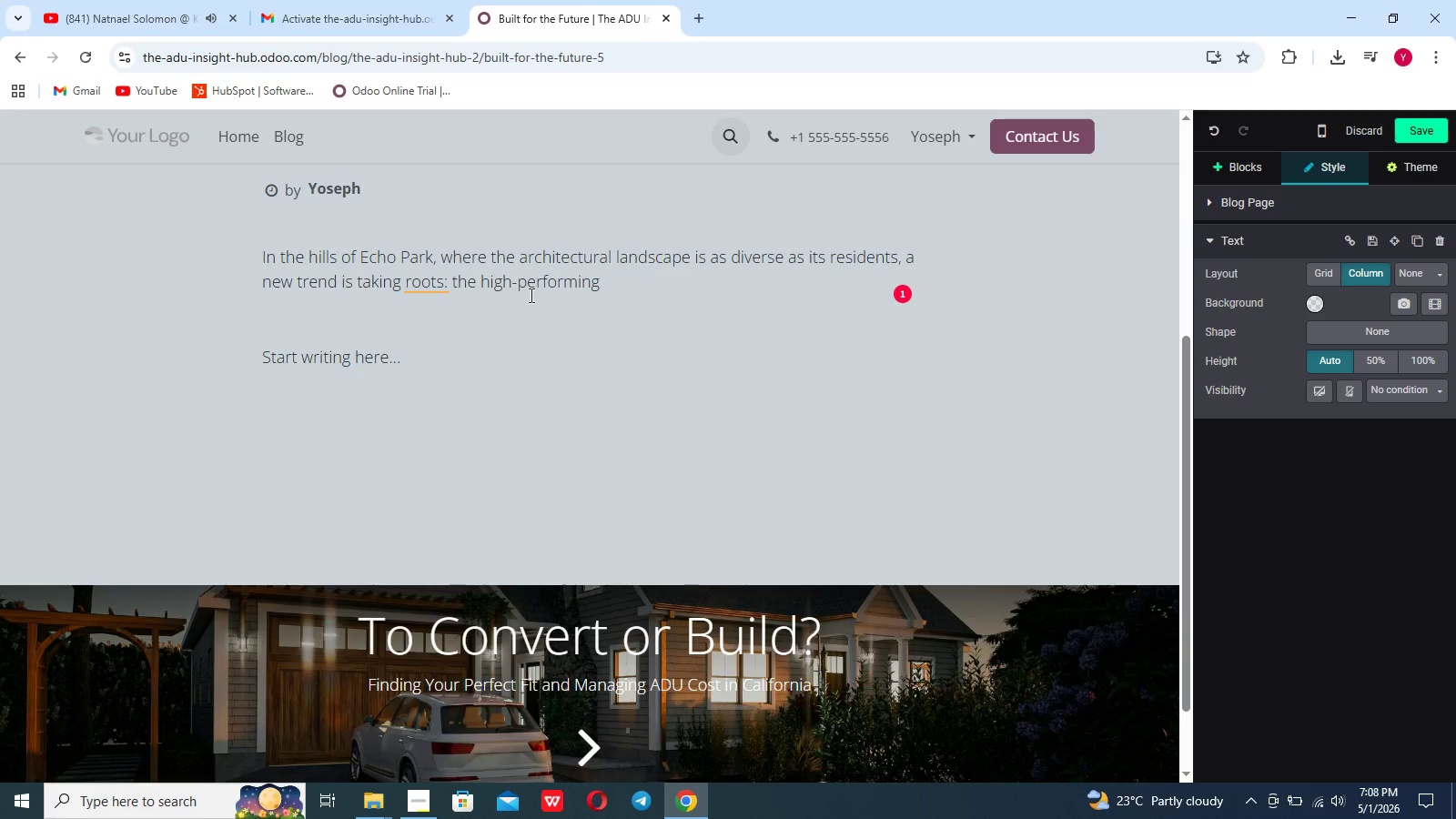 
key(Backspace)
key(Backspace)
key(Backspace)
type(am)
key(Backspace)
type(cne)
key(Backspace)
key(Backspace)
key(Backspace)
type(nce, eco)
 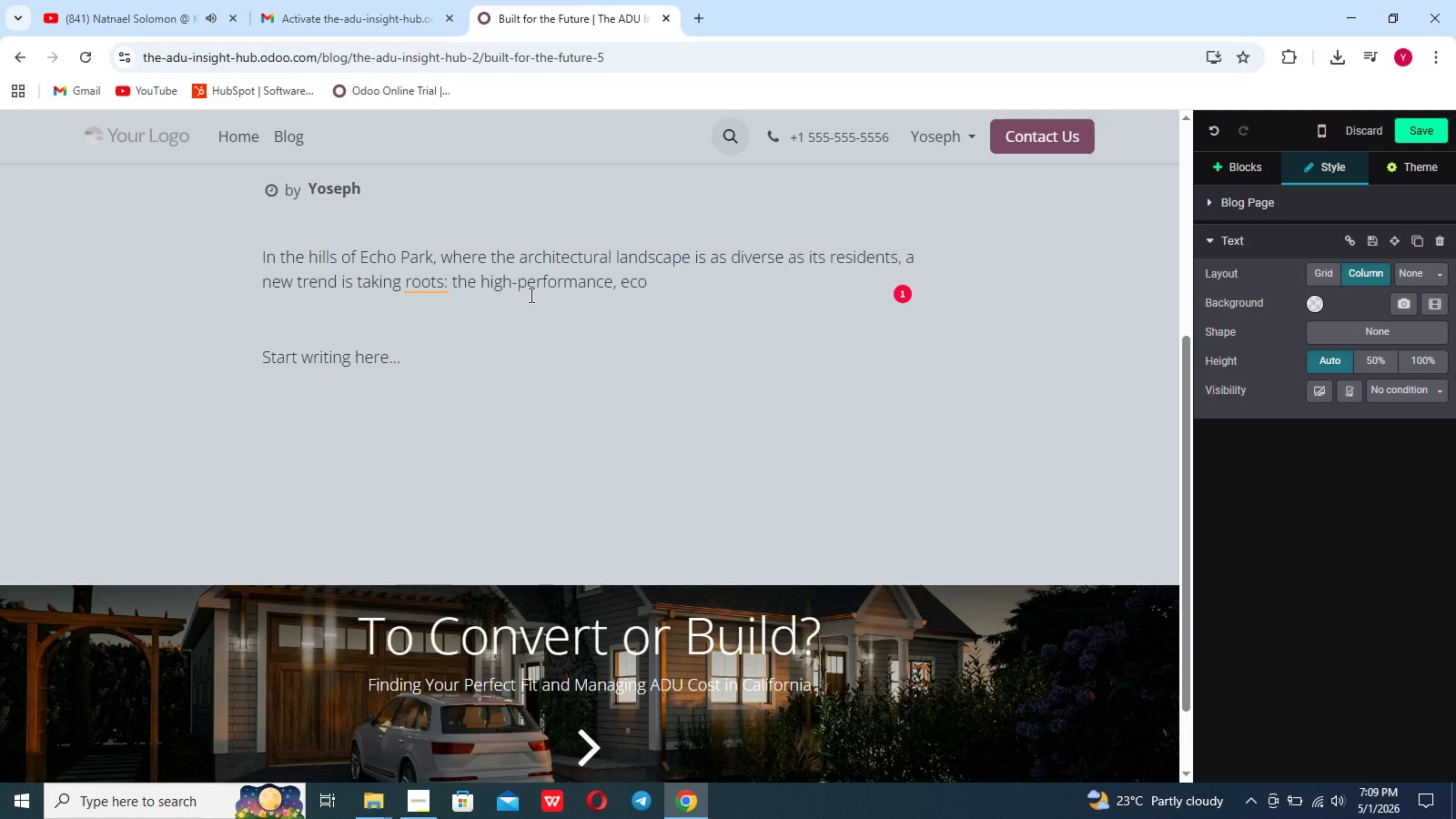 
wait(5.08)
 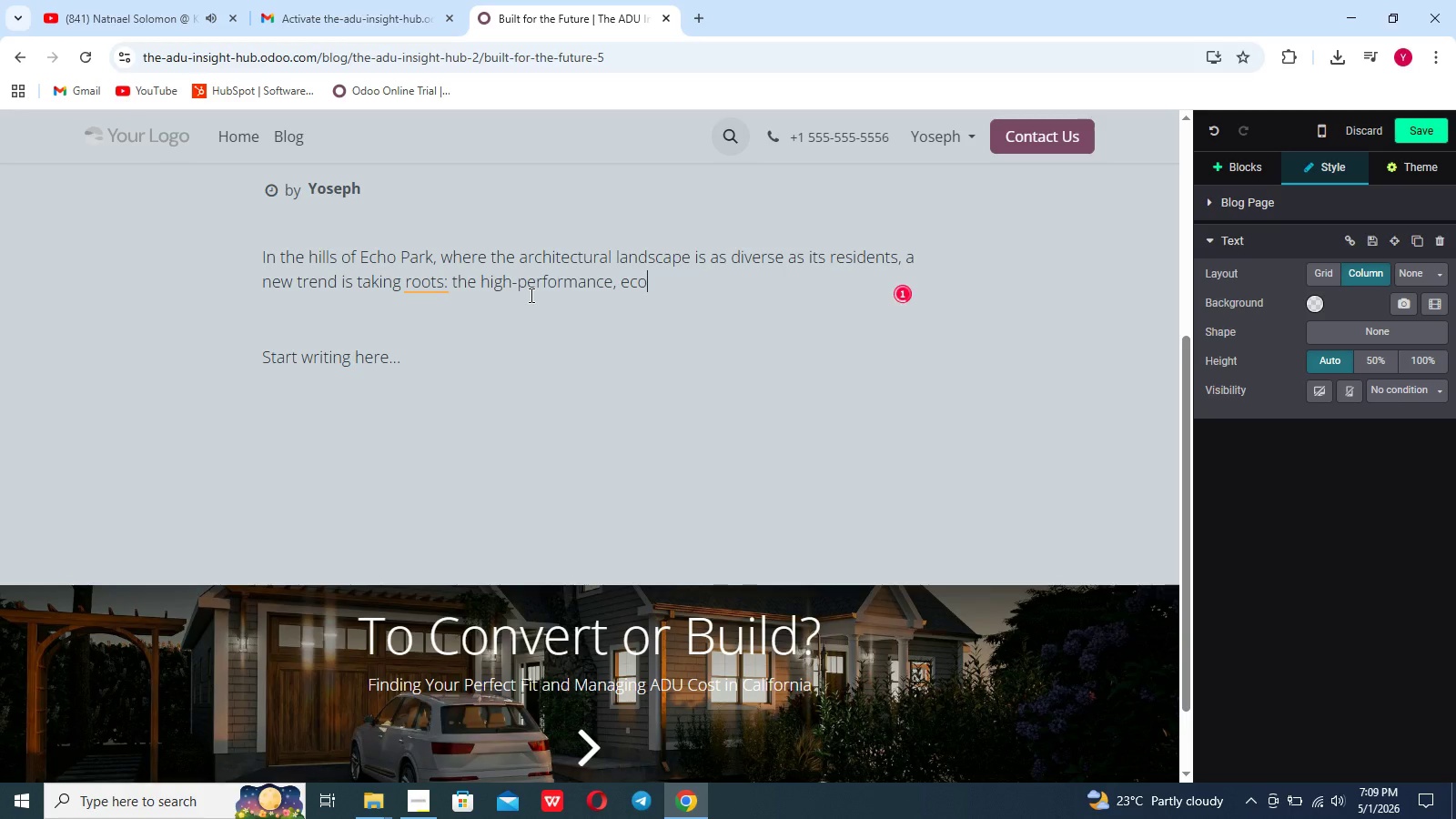 
type(-friendly accessory de)
key(Backspace)
type(welling unit. For many )
 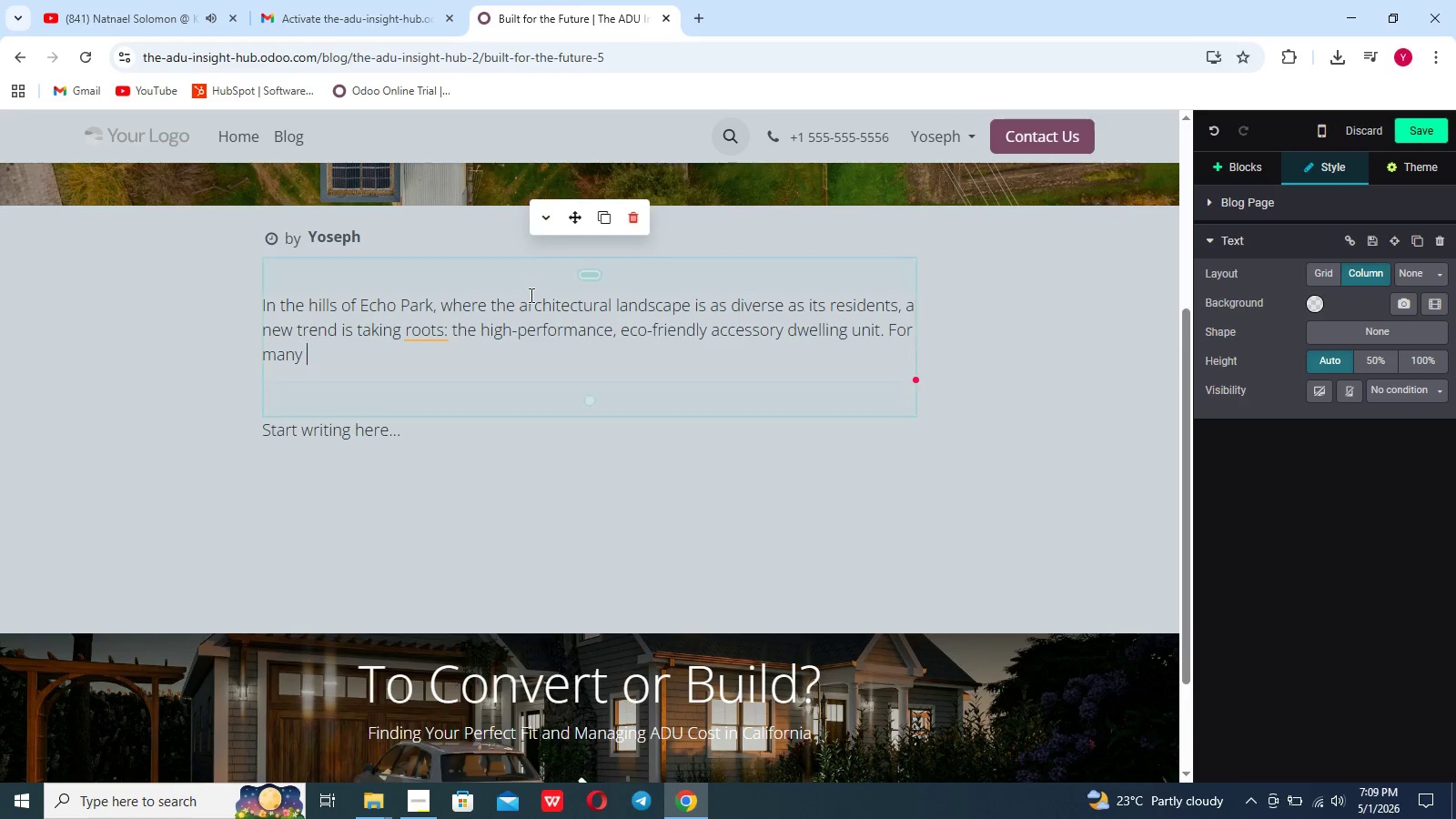 
scroll: coordinate [530, 295], scroll_direction: up, amount: 2.0
 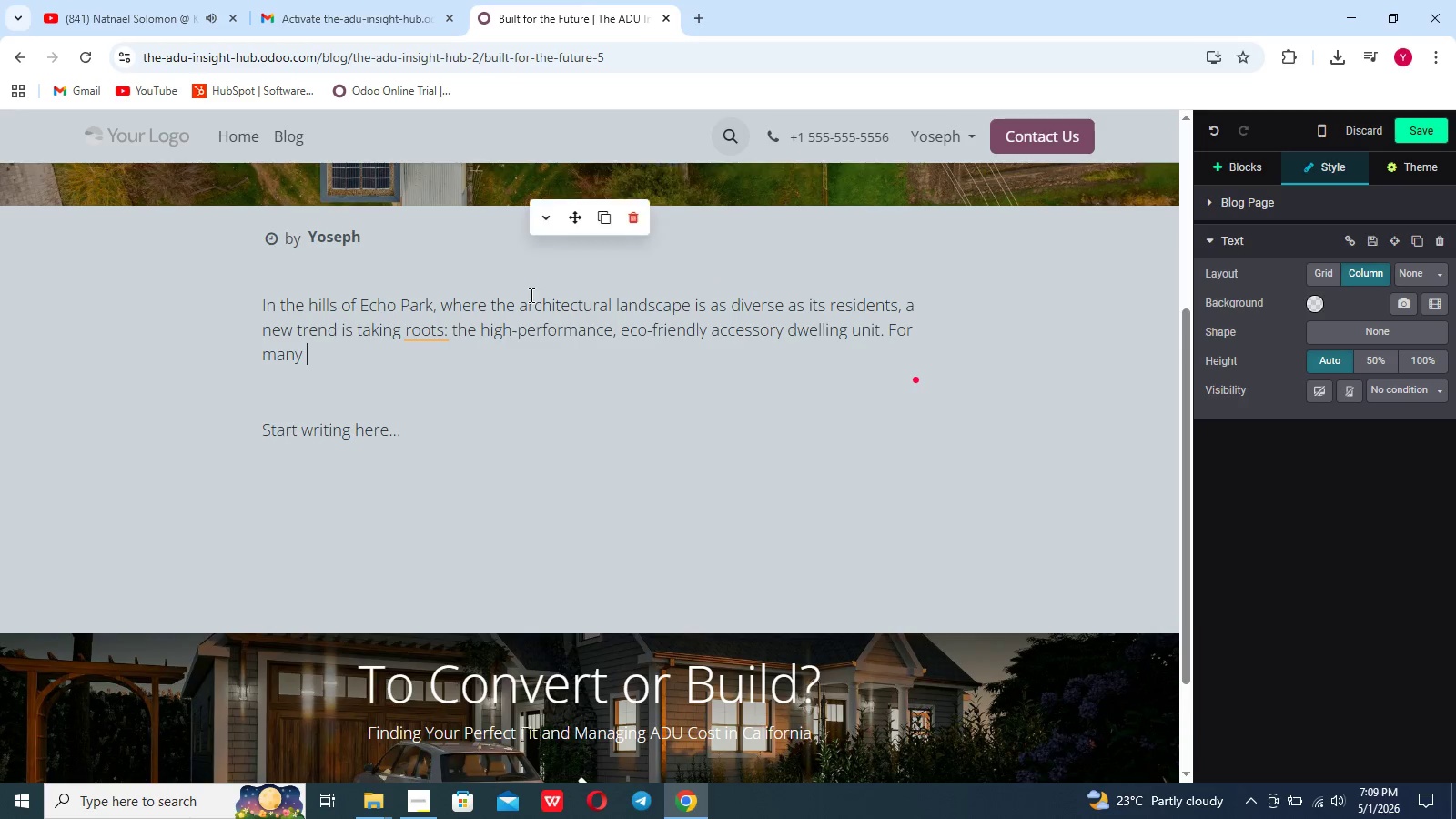 
type(homew)
key(Backspace)
type(owners, the journey )
 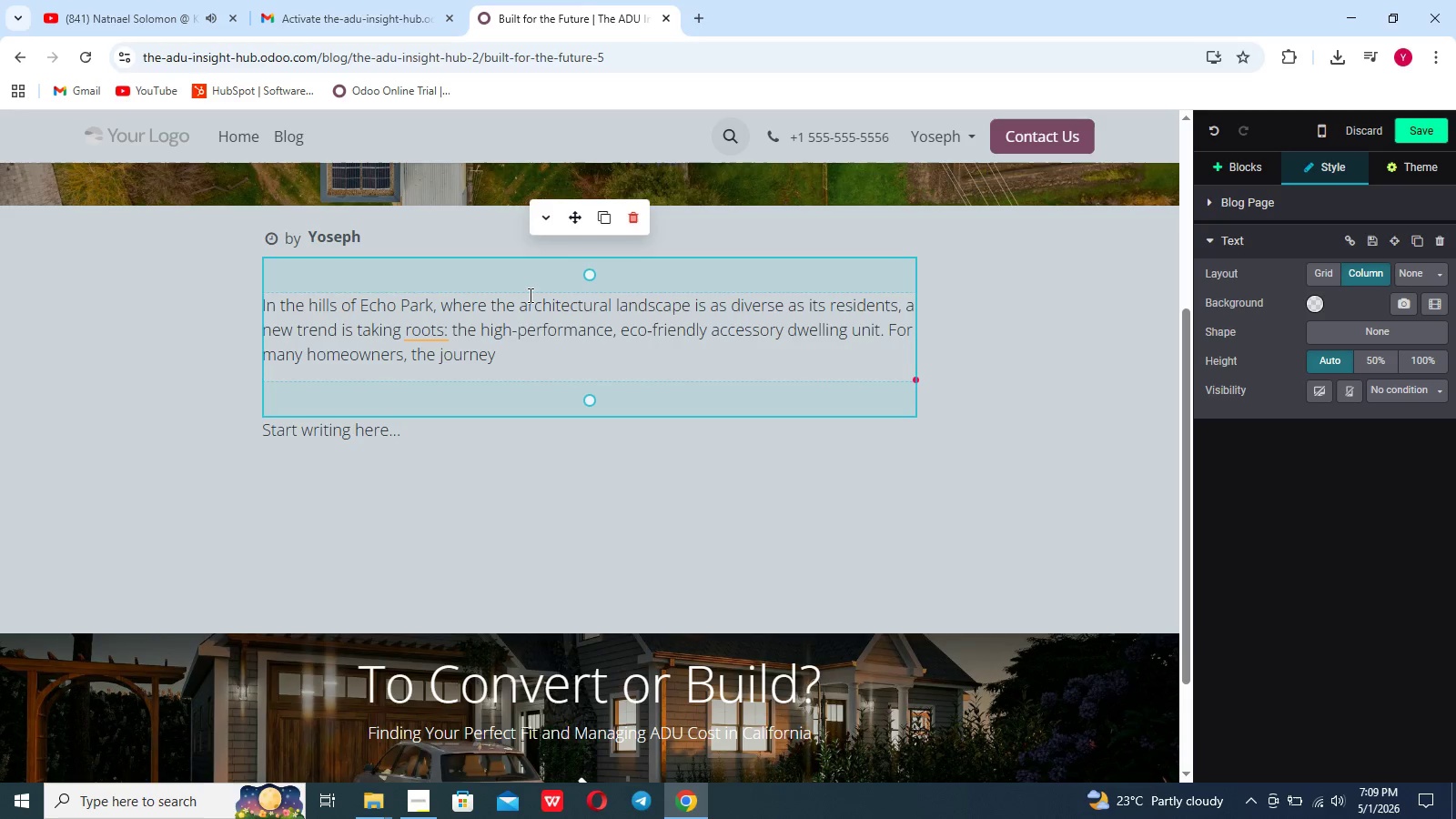 
type(begins with a search)
 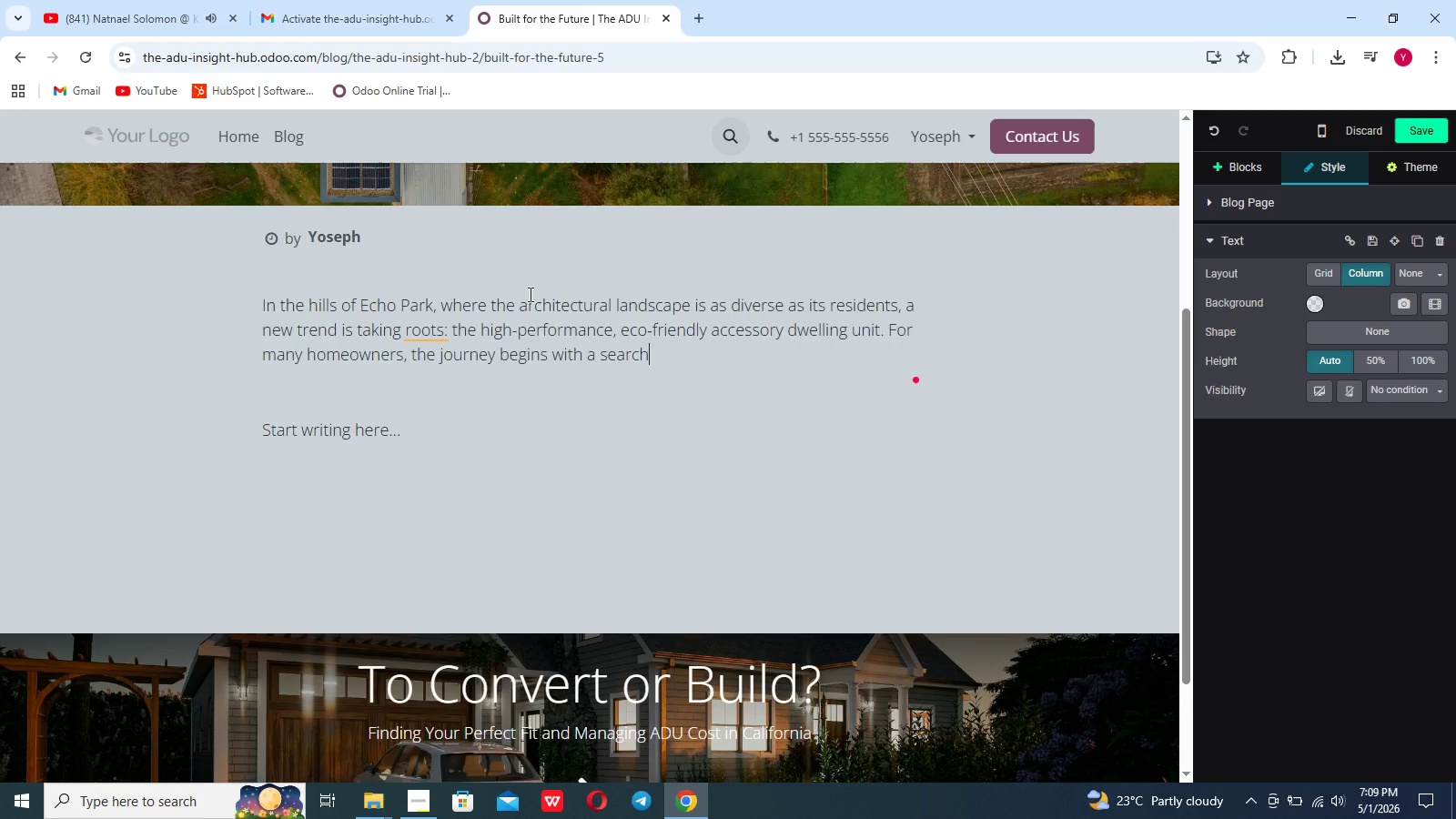 
type( for sustainal)
key(Backspace)
 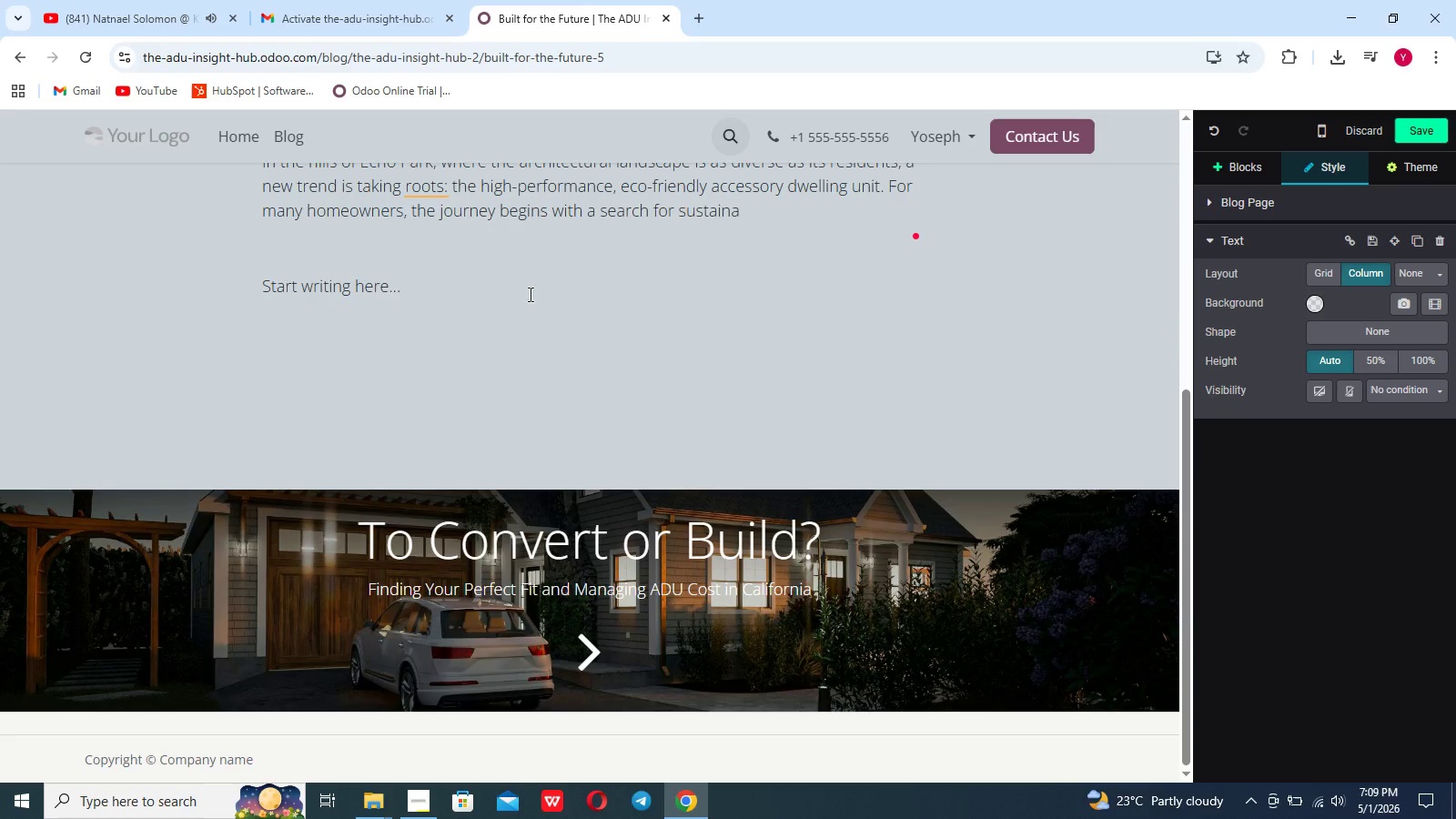 
scroll: coordinate [529, 294], scroll_direction: down, amount: 8.0
 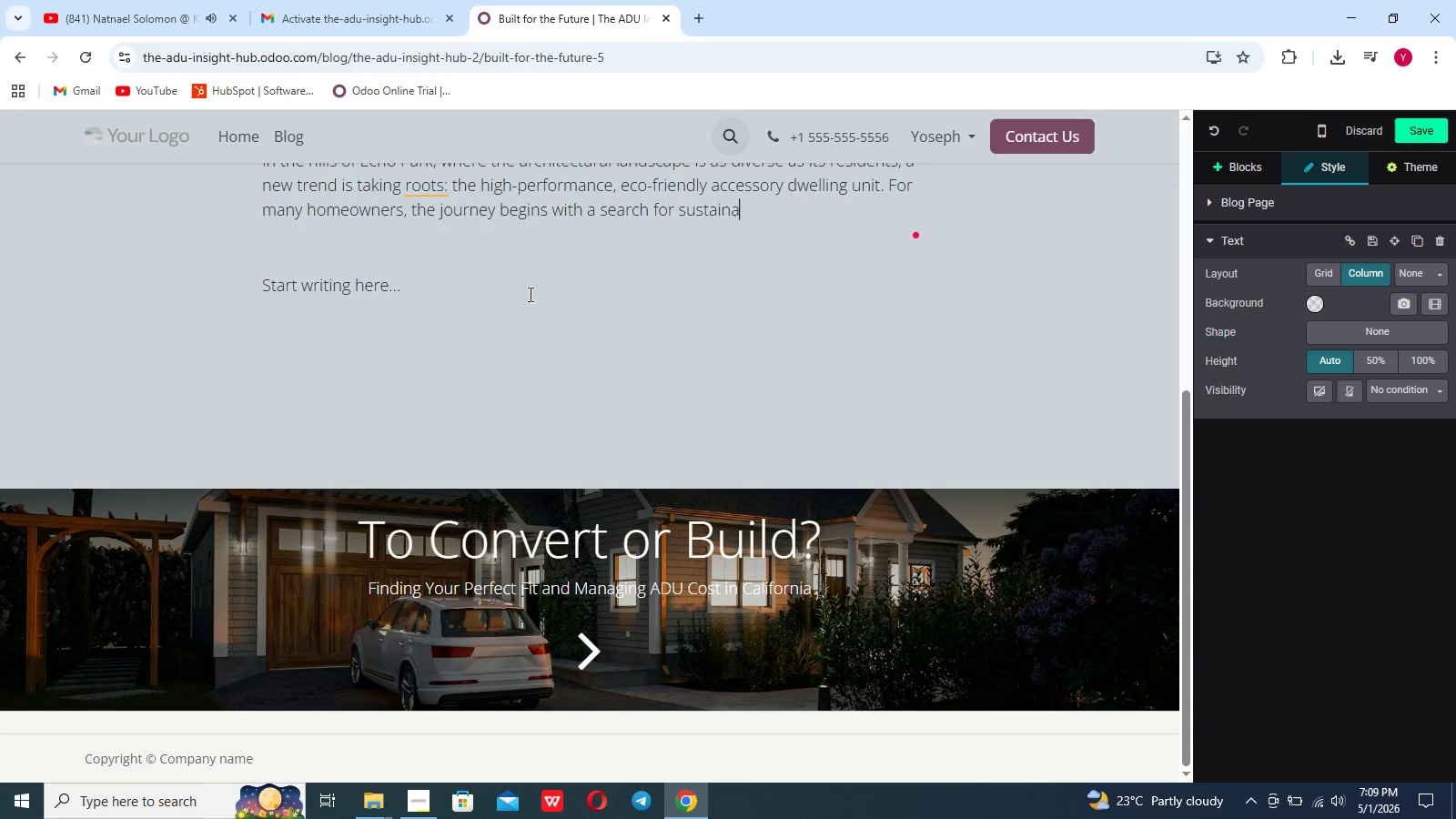 
key(B)
 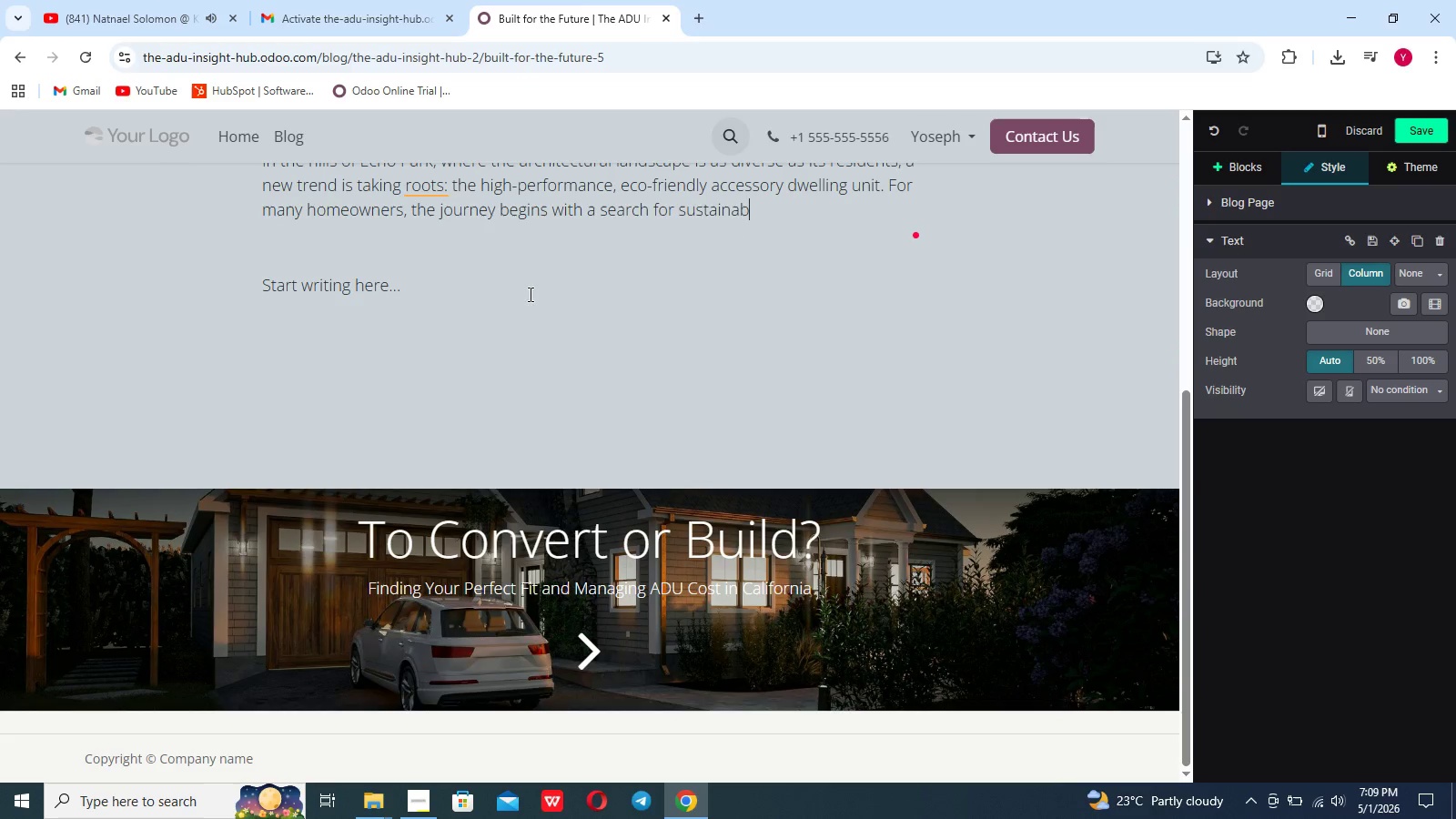 
scroll: coordinate [529, 294], scroll_direction: none, amount: 0.0
 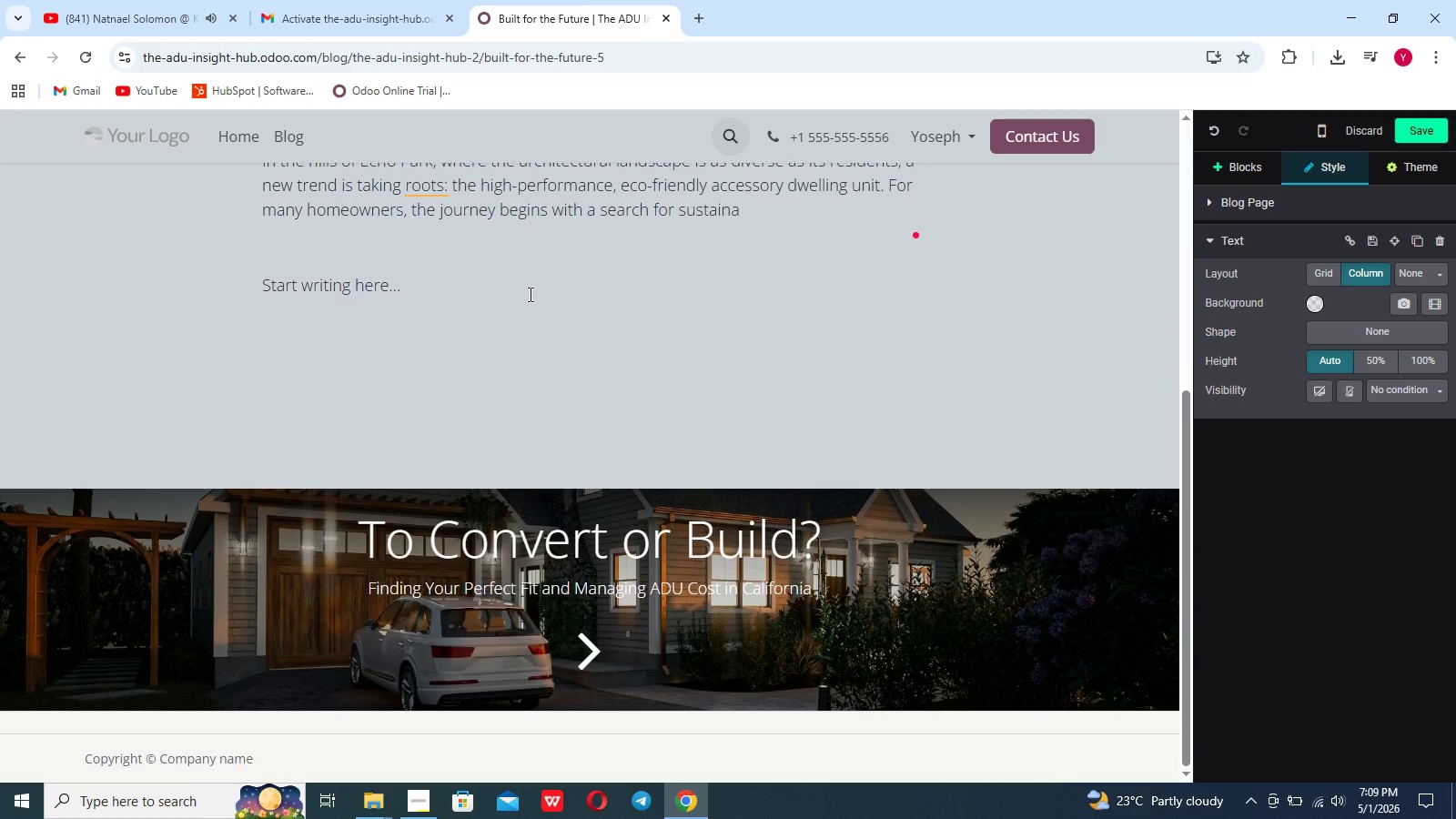 
type(le building materials AU)
 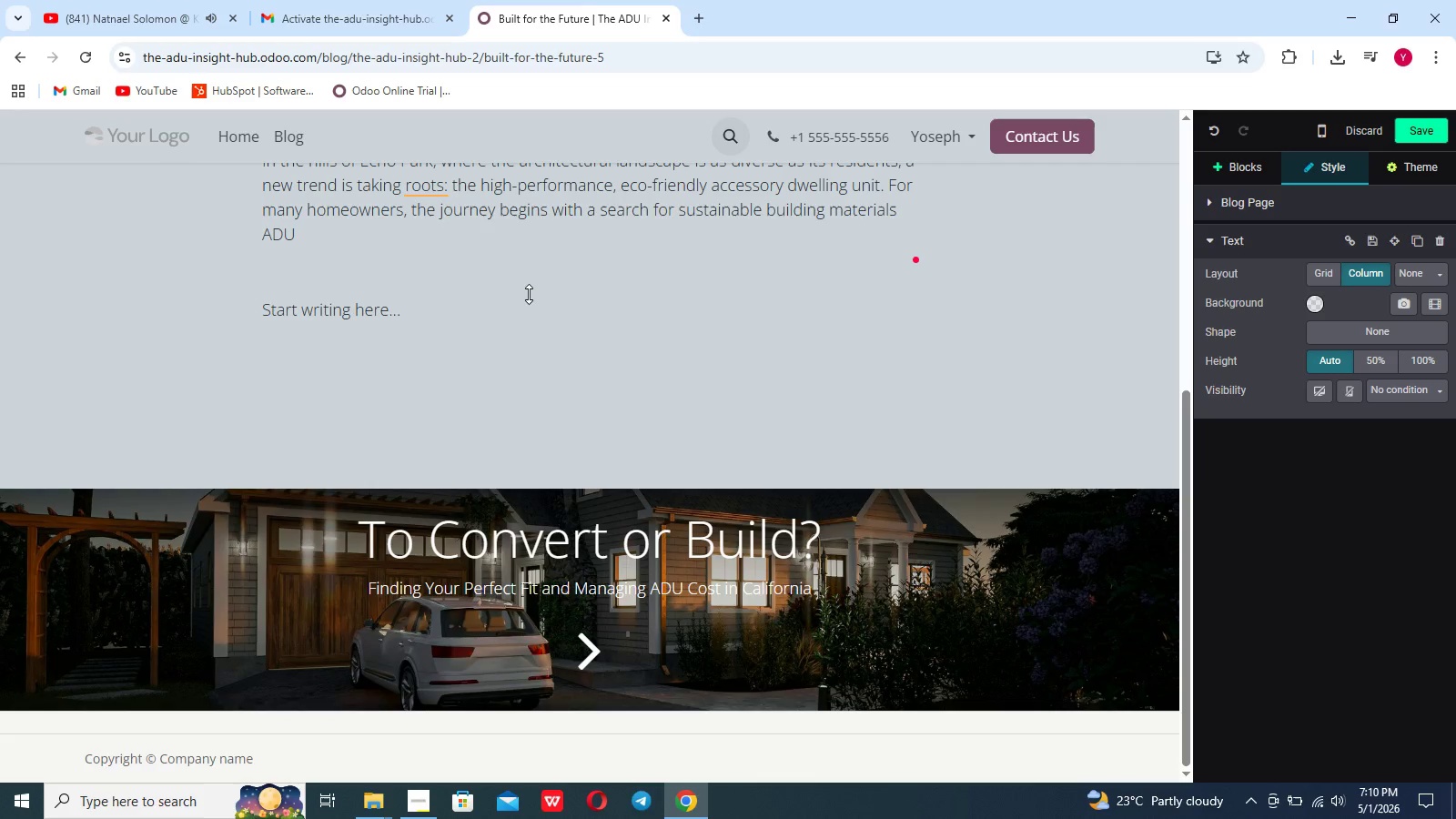 
hold_key(key=D, duration=0.31)
 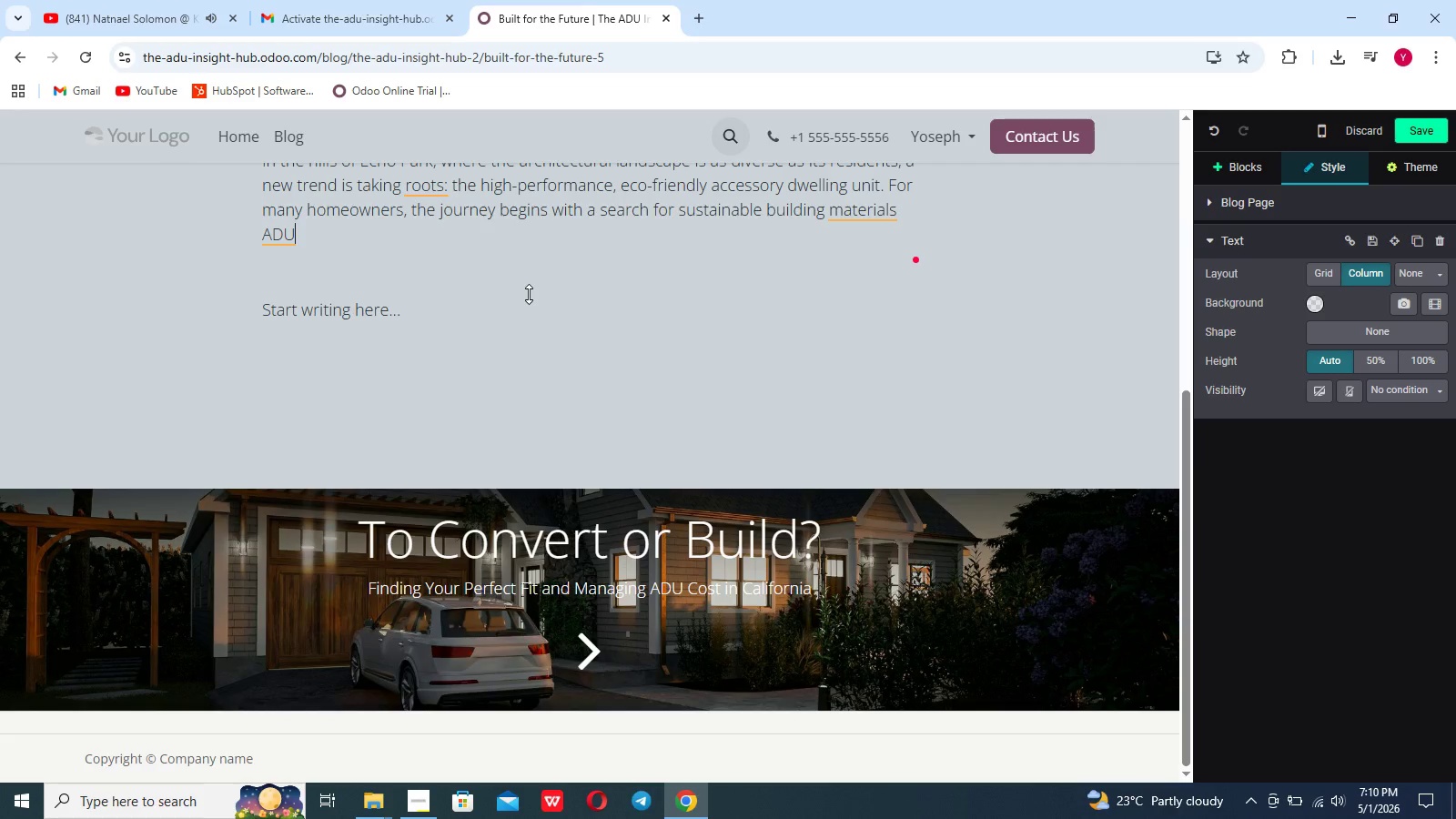 
type( builders can trust.This isn;t)
key(Backspace)
key(Backspace)
type('t just about redui)
key(Backspace)
type(cing a carbon footprint; it's about building a structure)
 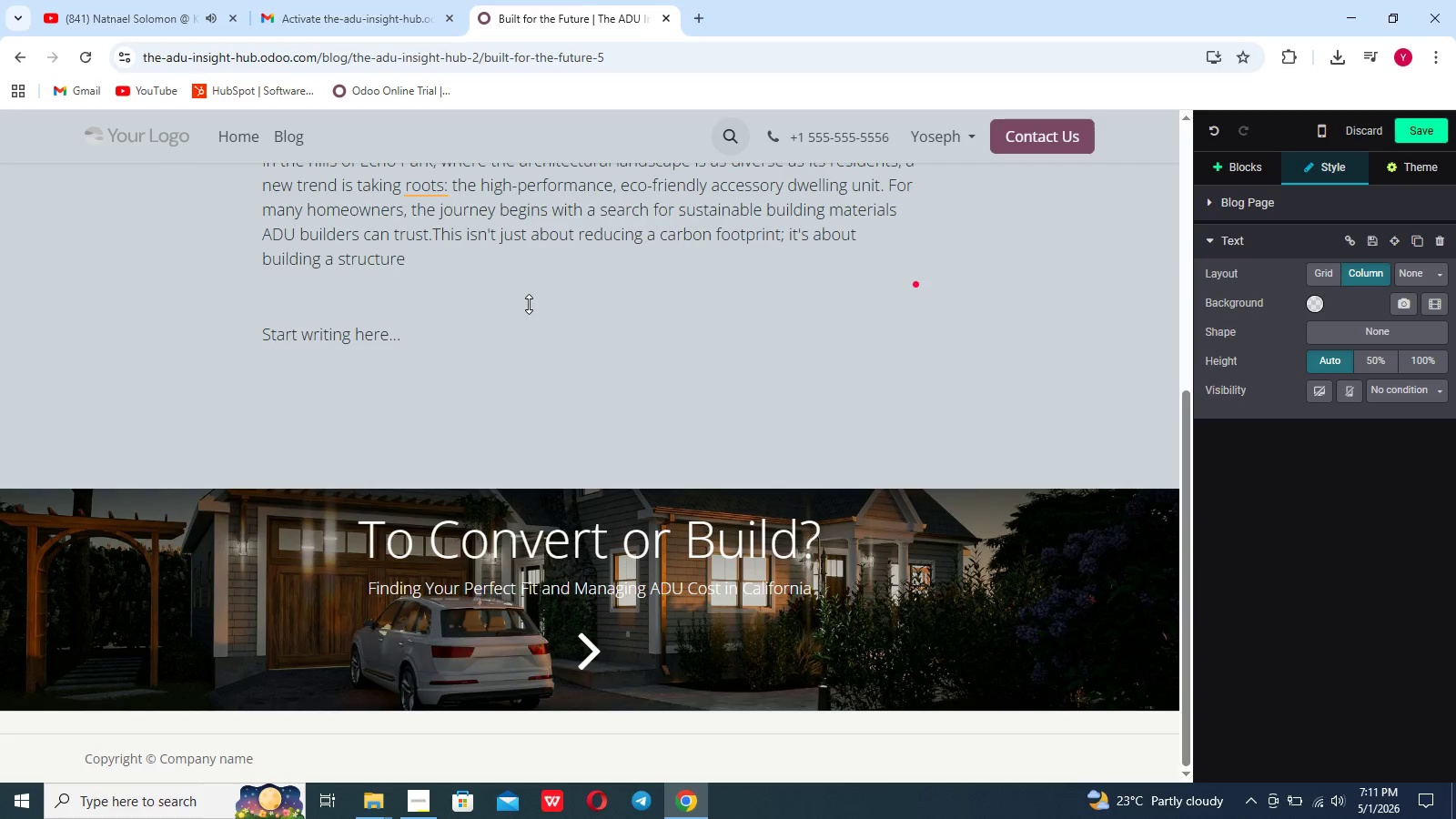 
key(D)
 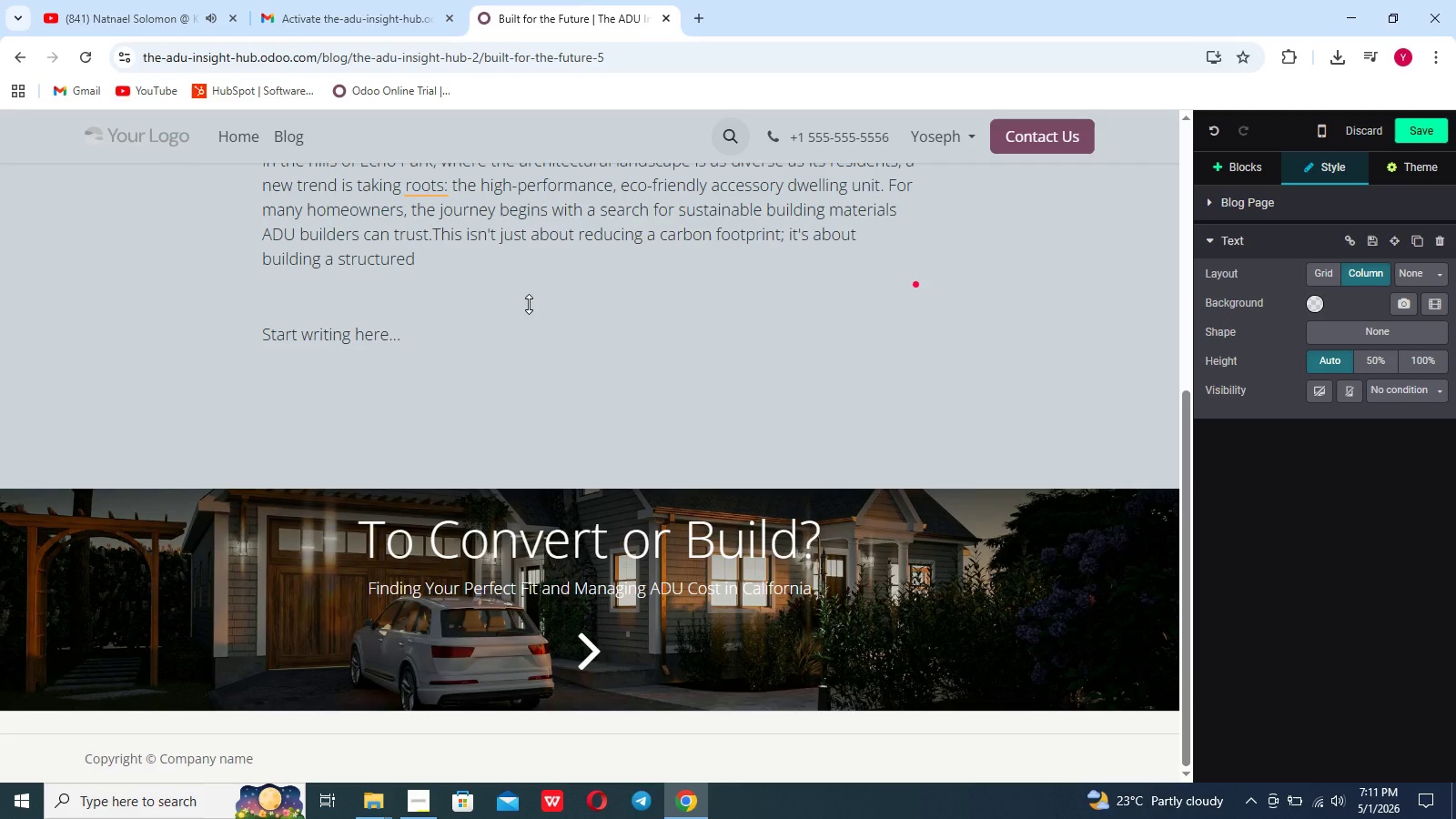 
key(Backspace)
 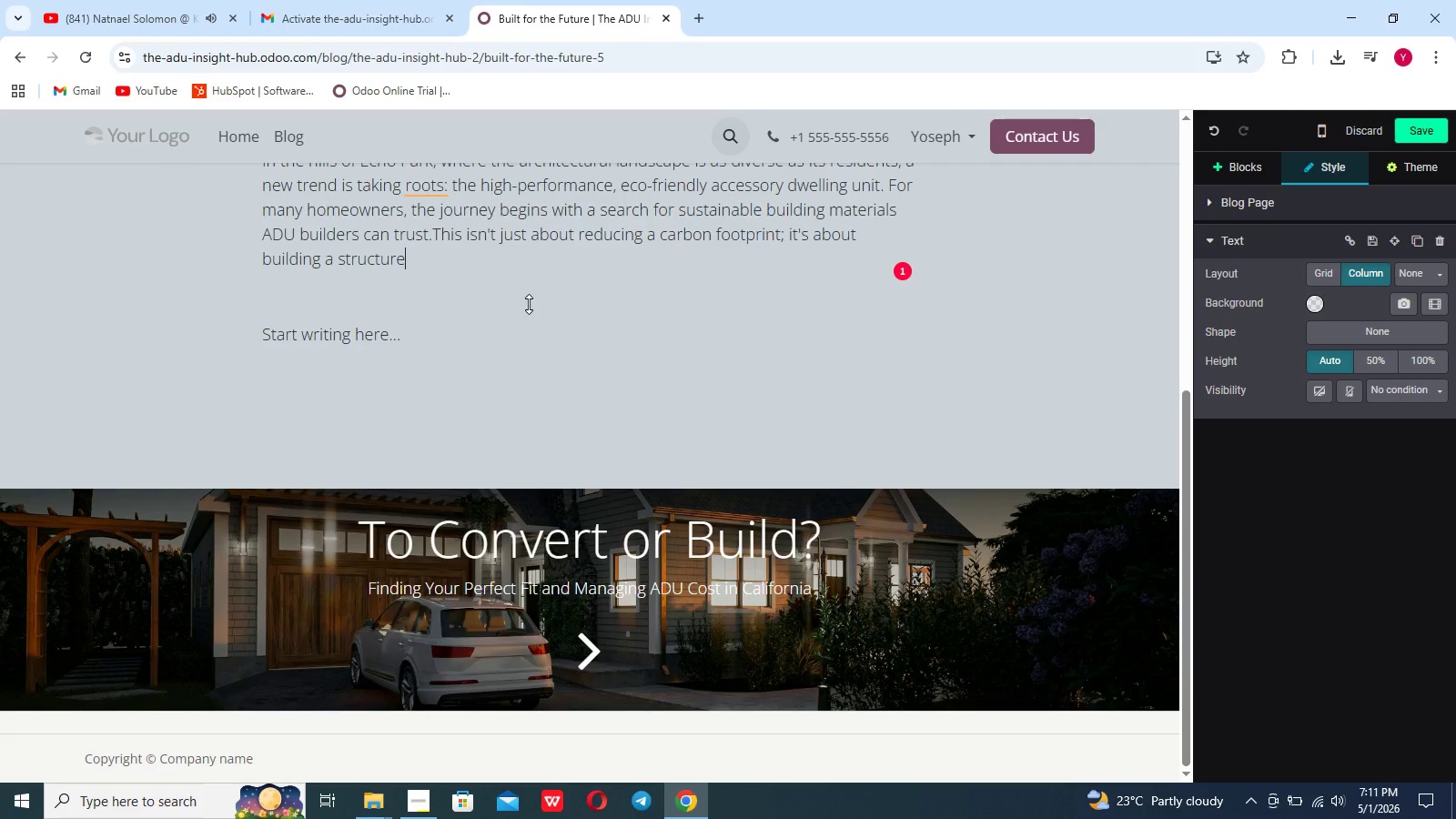 
wait(13.8)
 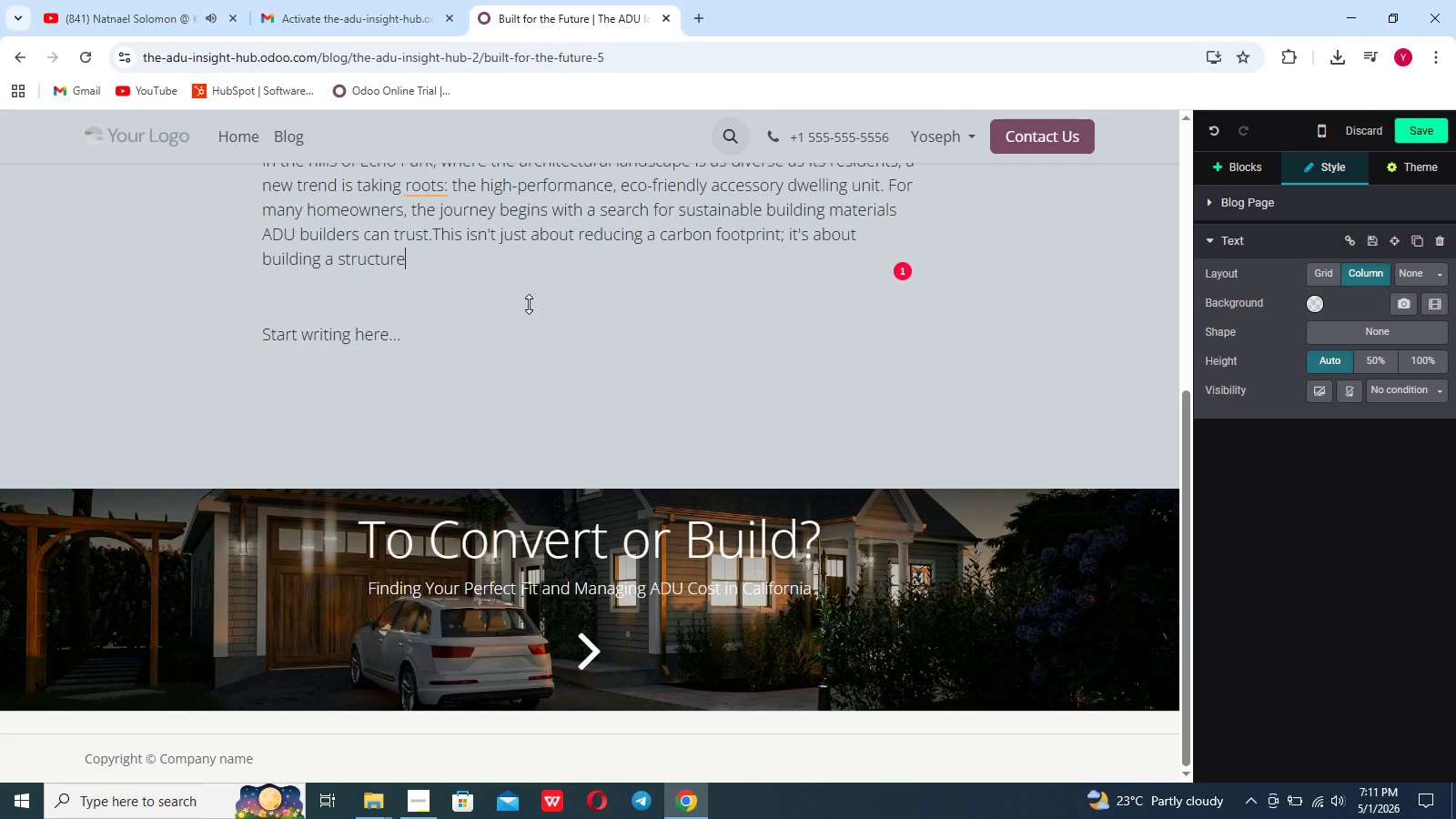 
key(Backspace)
 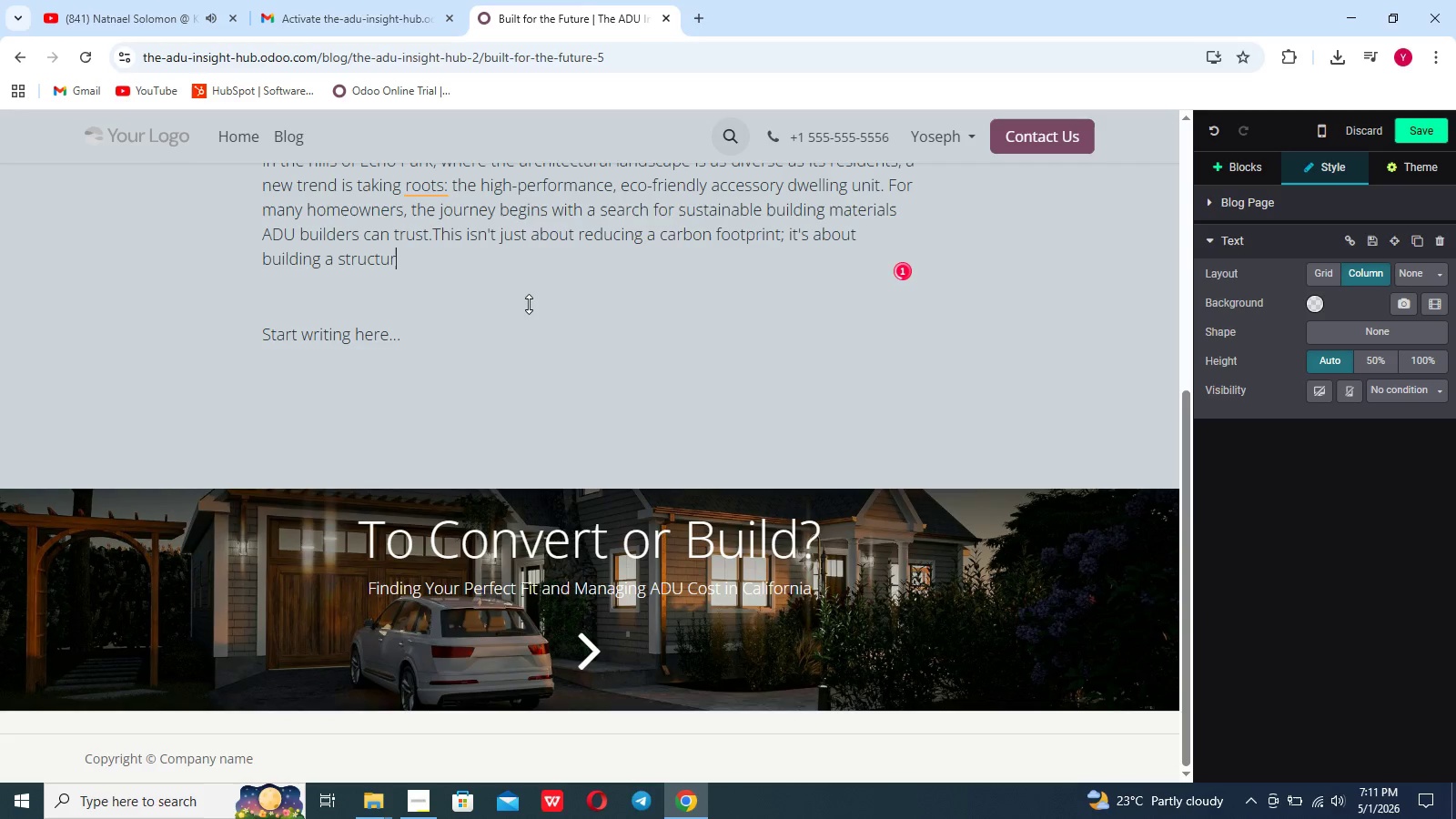 
type(e that is resilent, cost effective to operate, and significantly more valuable )
 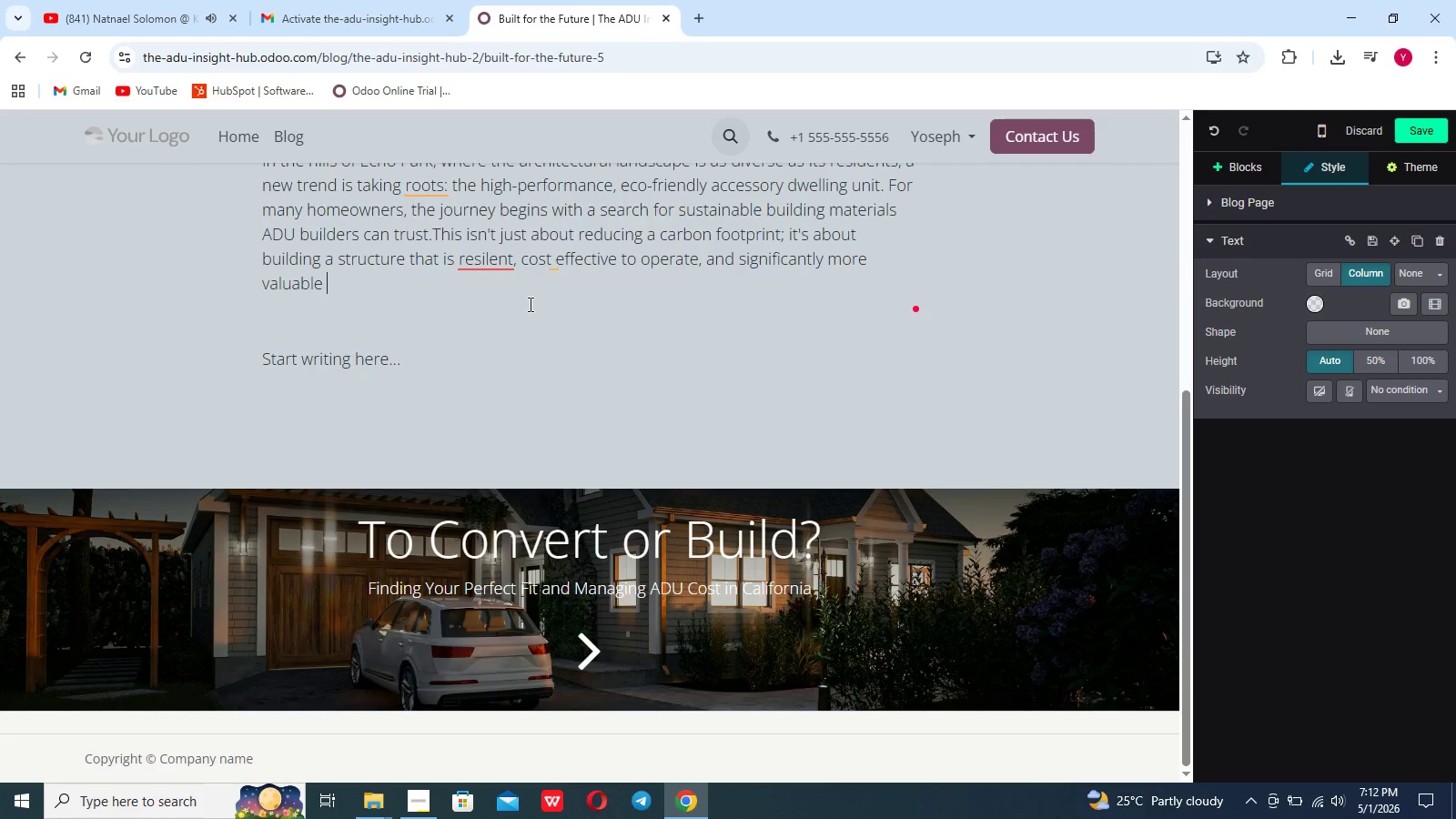 
type(in a competetive real esa)
key(Backspace)
type(tate)
 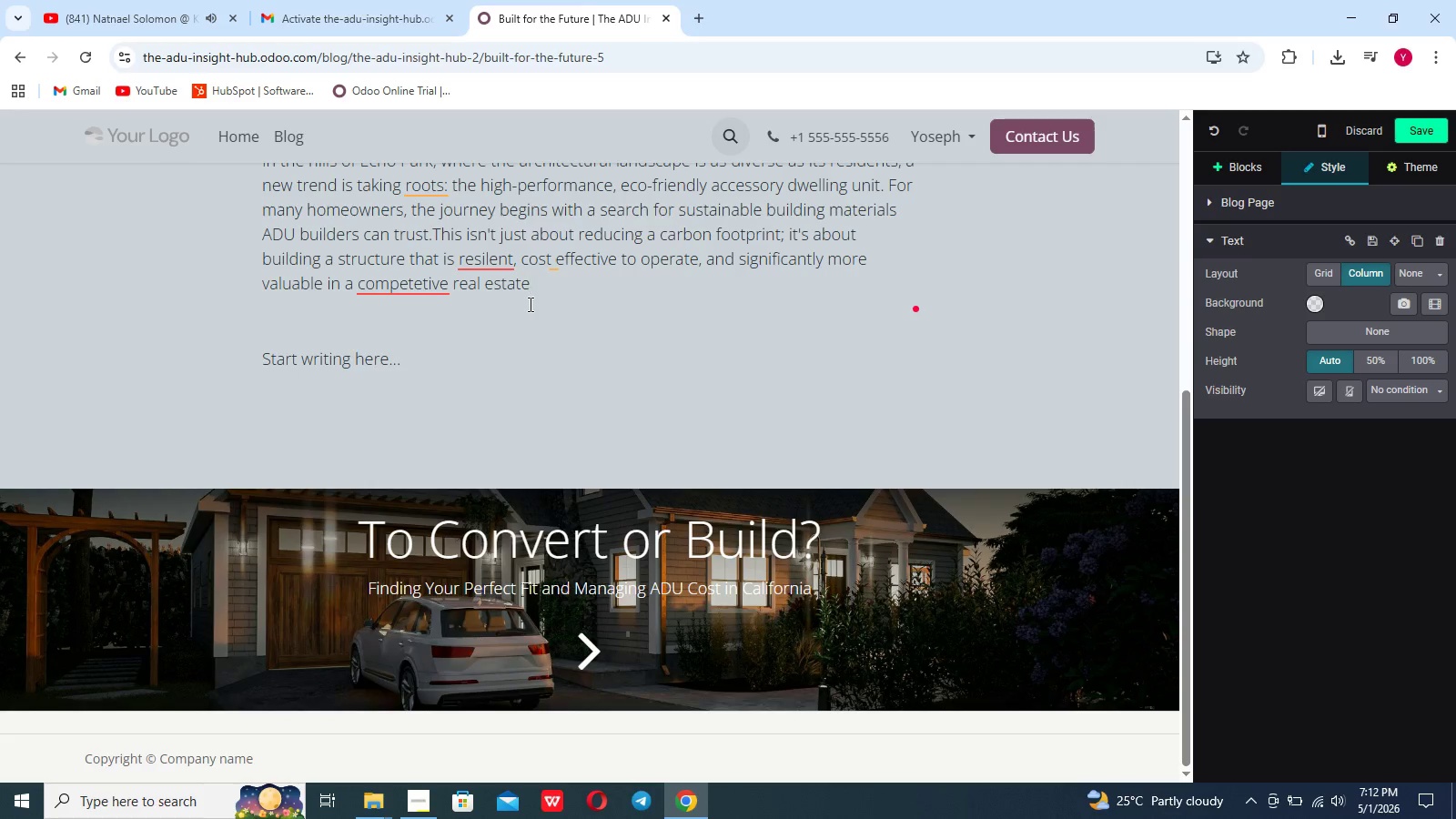 
type( market)
 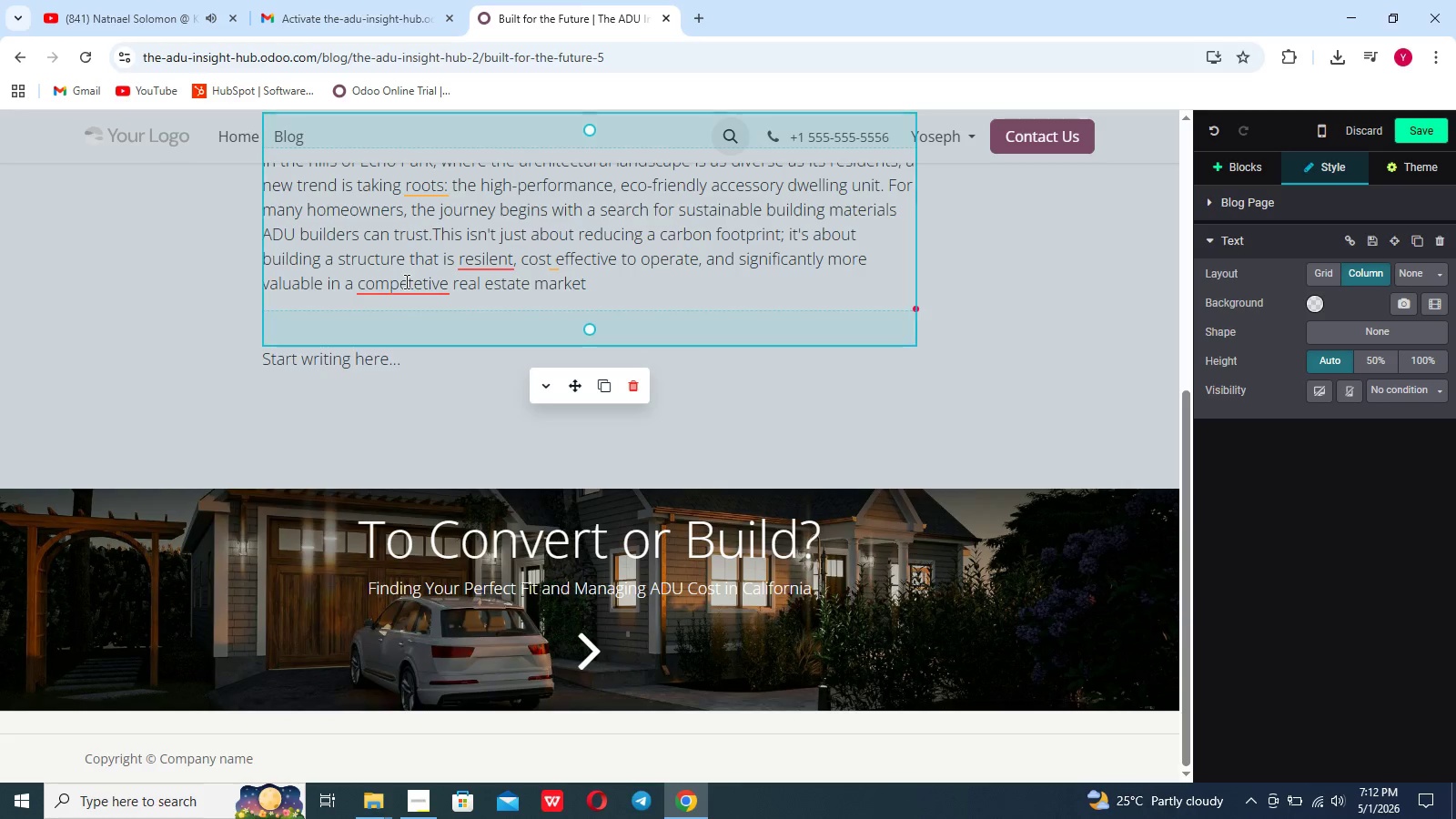 
left_click([407, 285])
 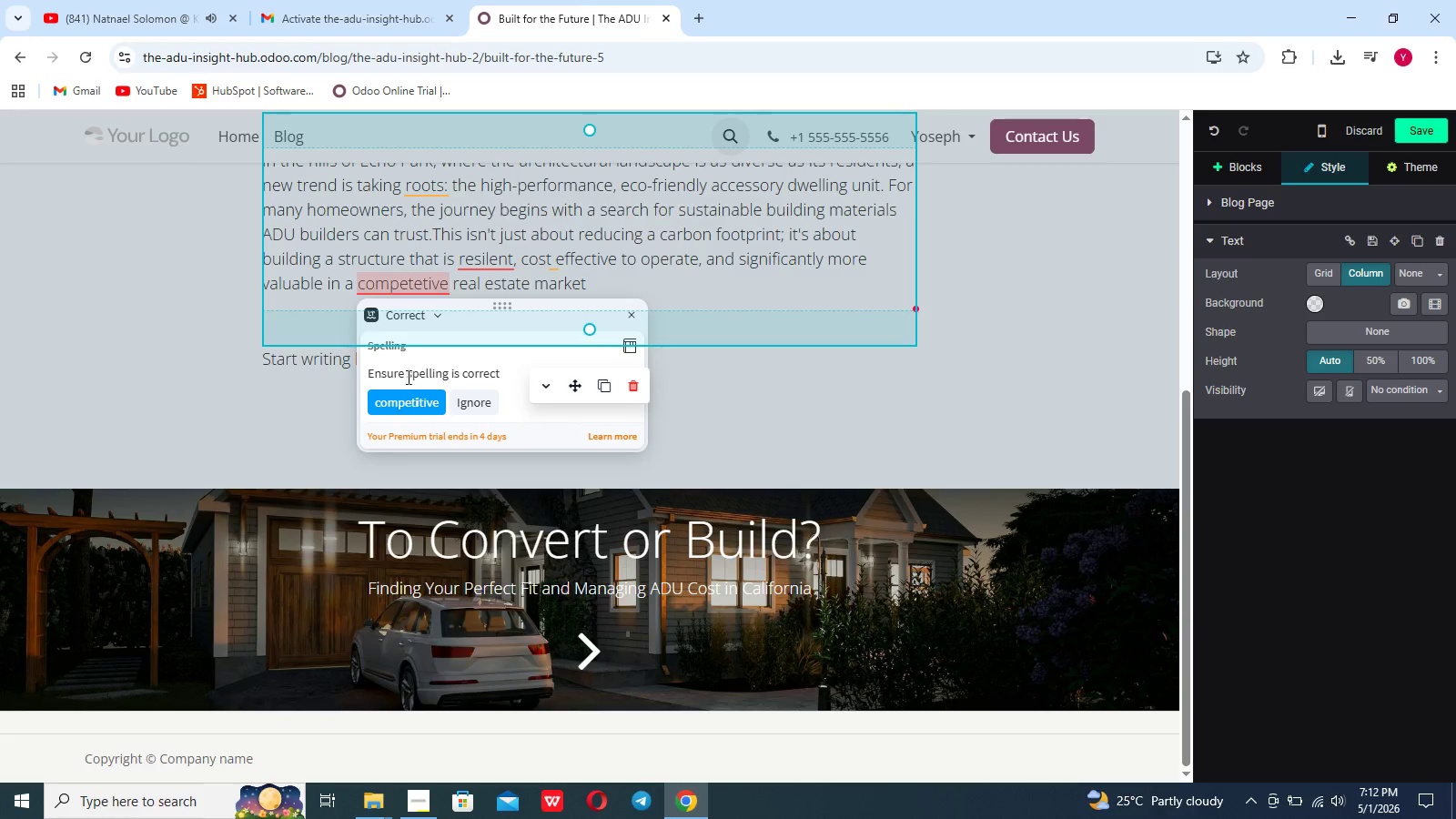 
left_click([404, 397])
 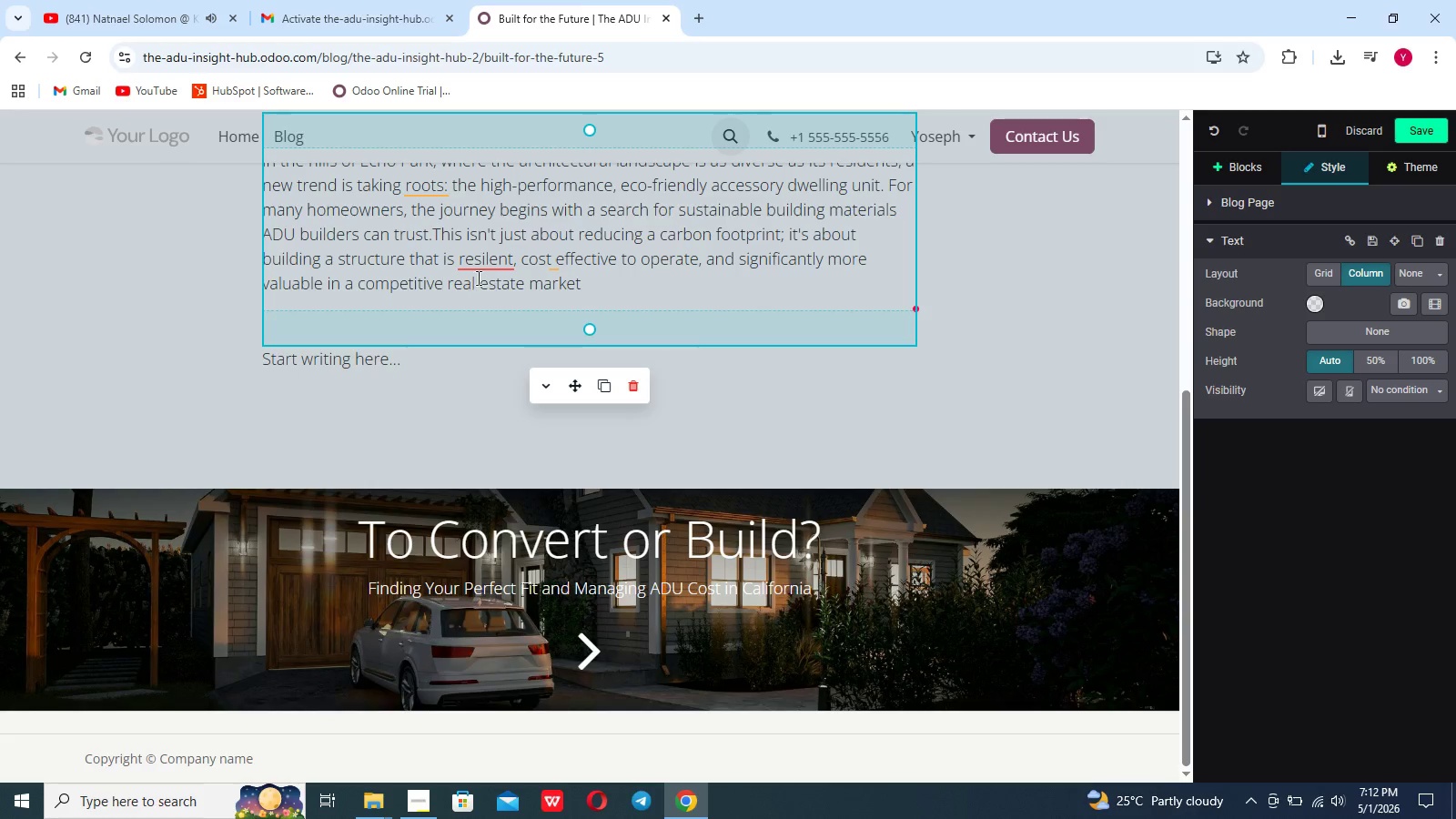 
left_click([488, 255])
 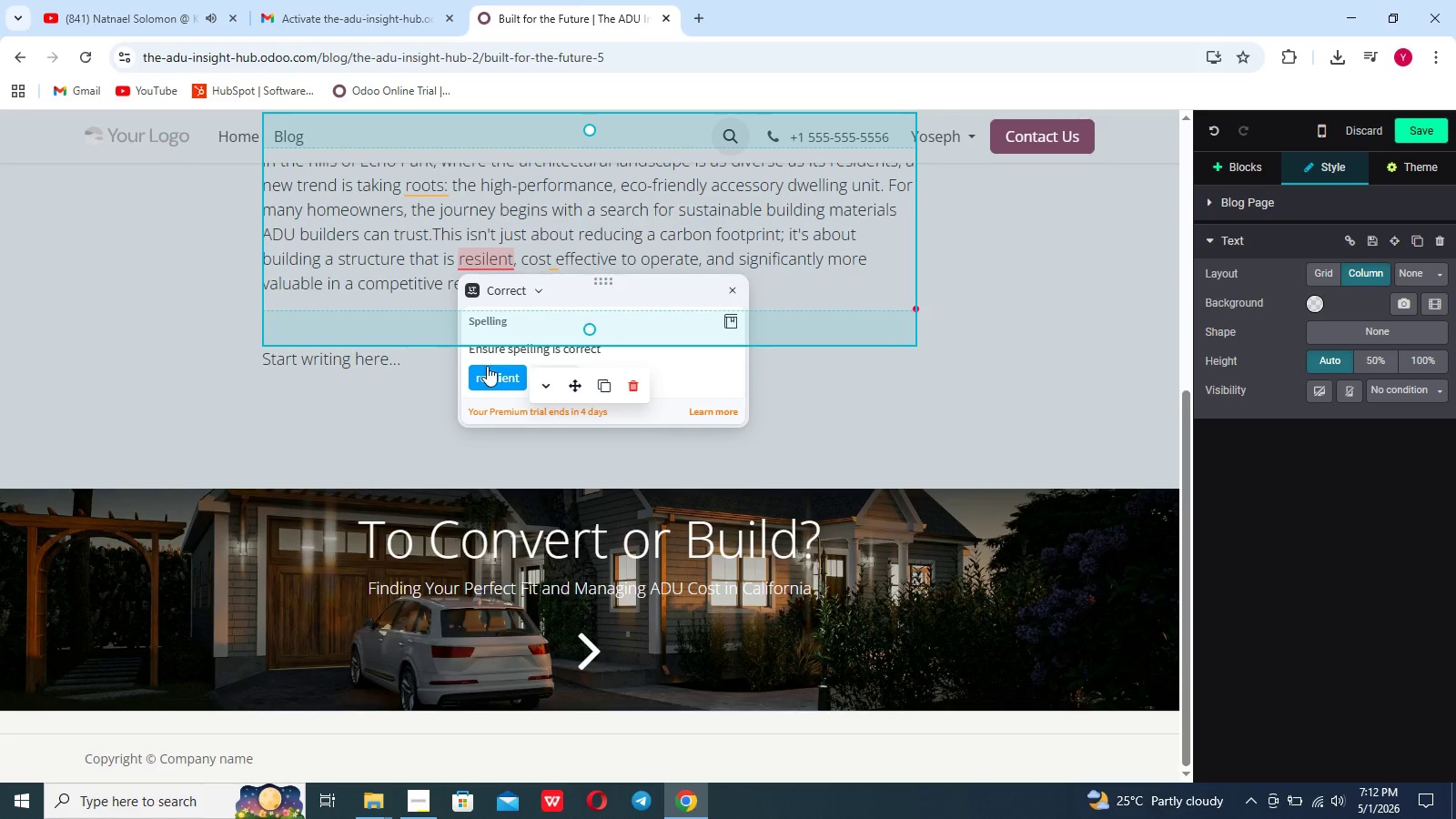 
left_click([487, 371])
 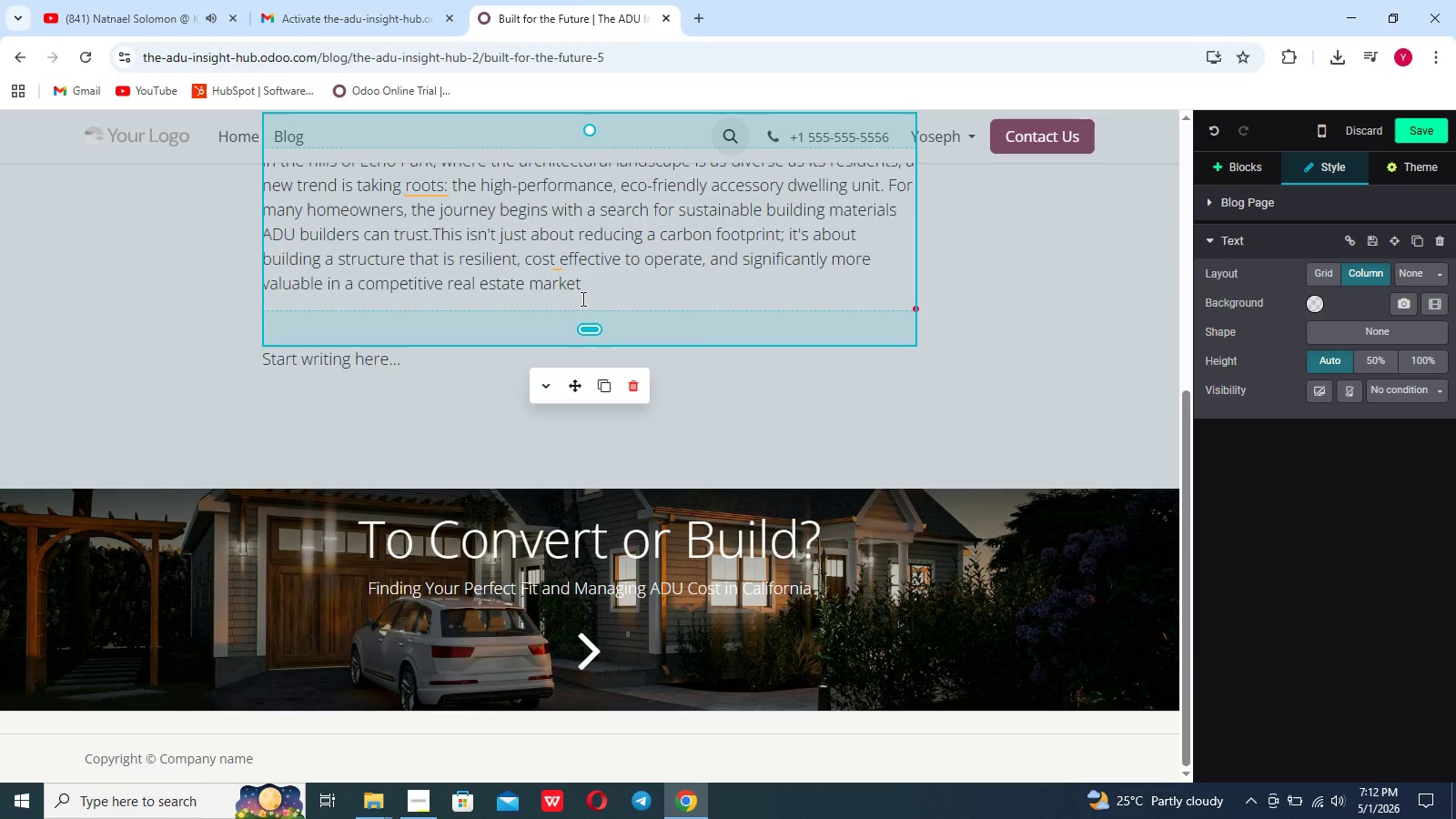 
left_click([592, 287])
 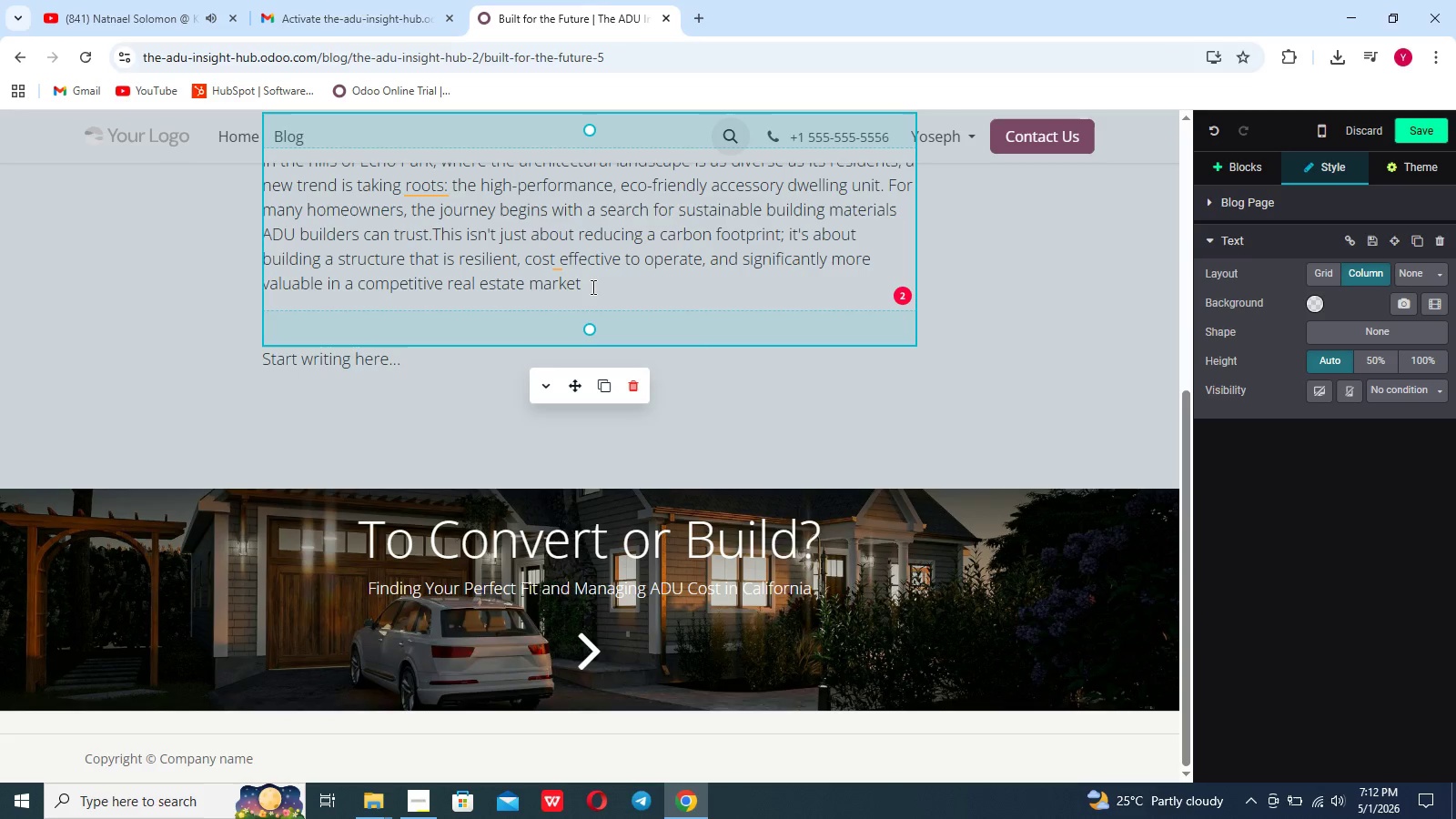 
wait(5.27)
 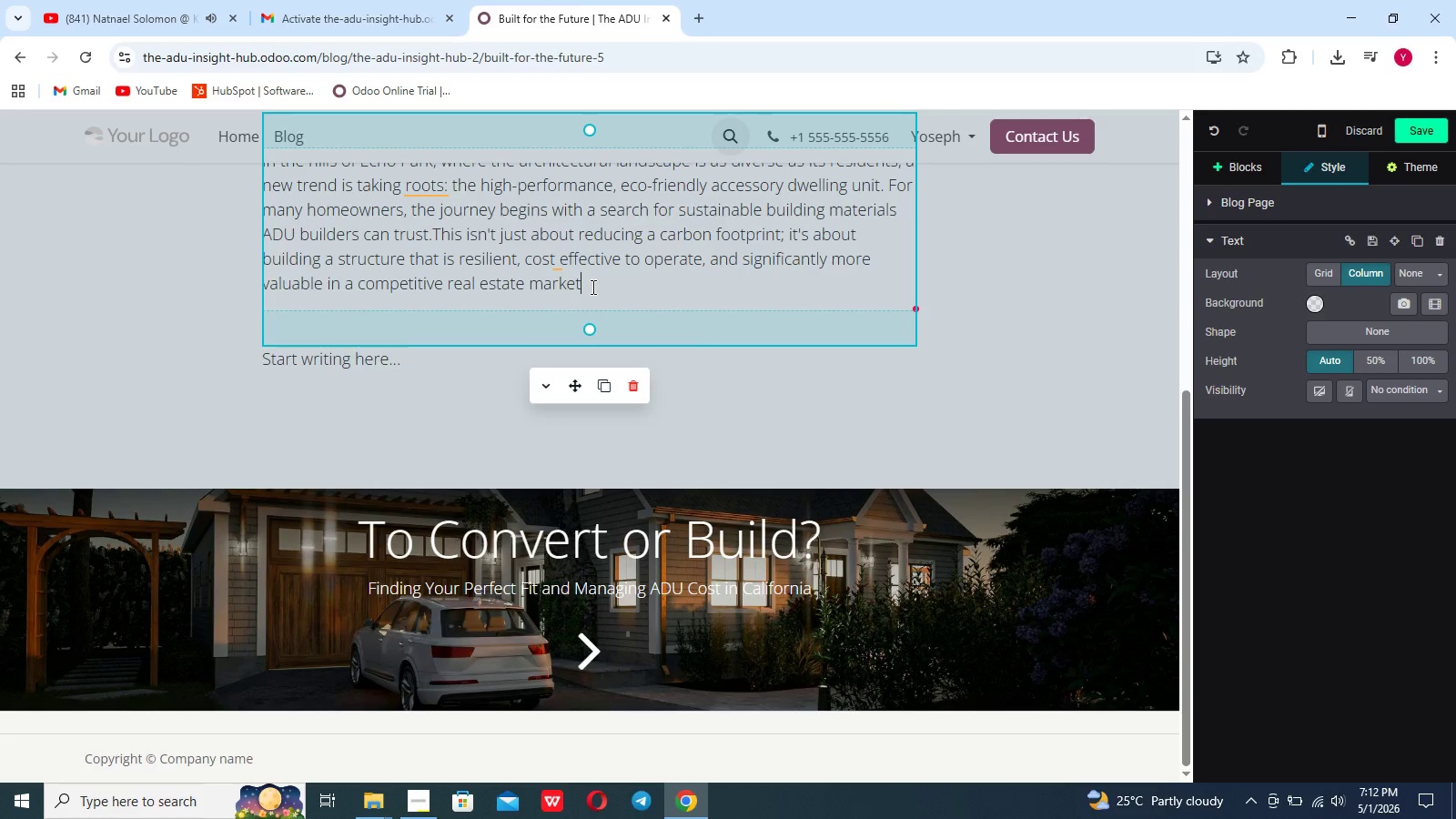 
type(. WITH Competitior activity currently )
 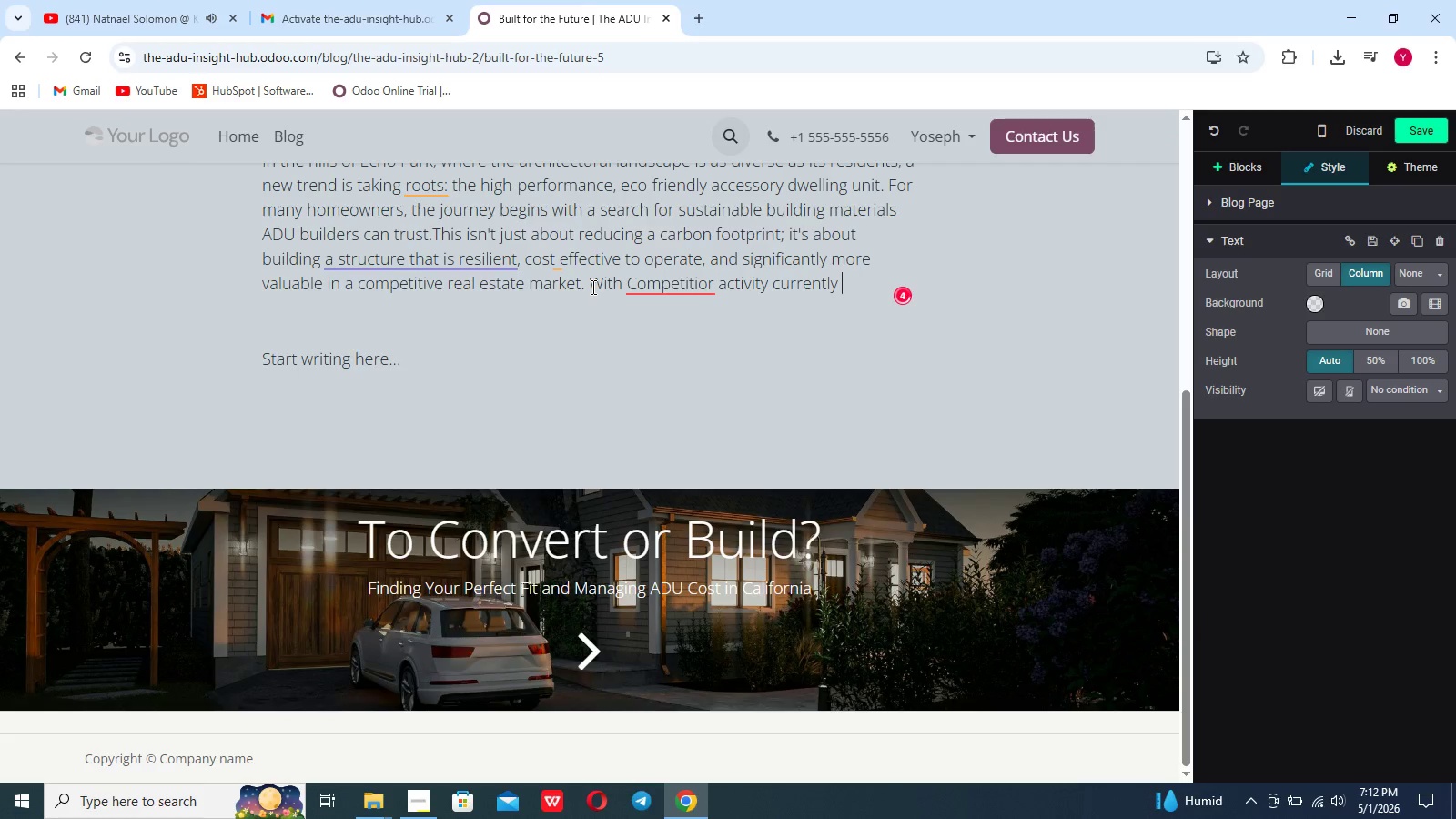 
left_click([652, 289])
 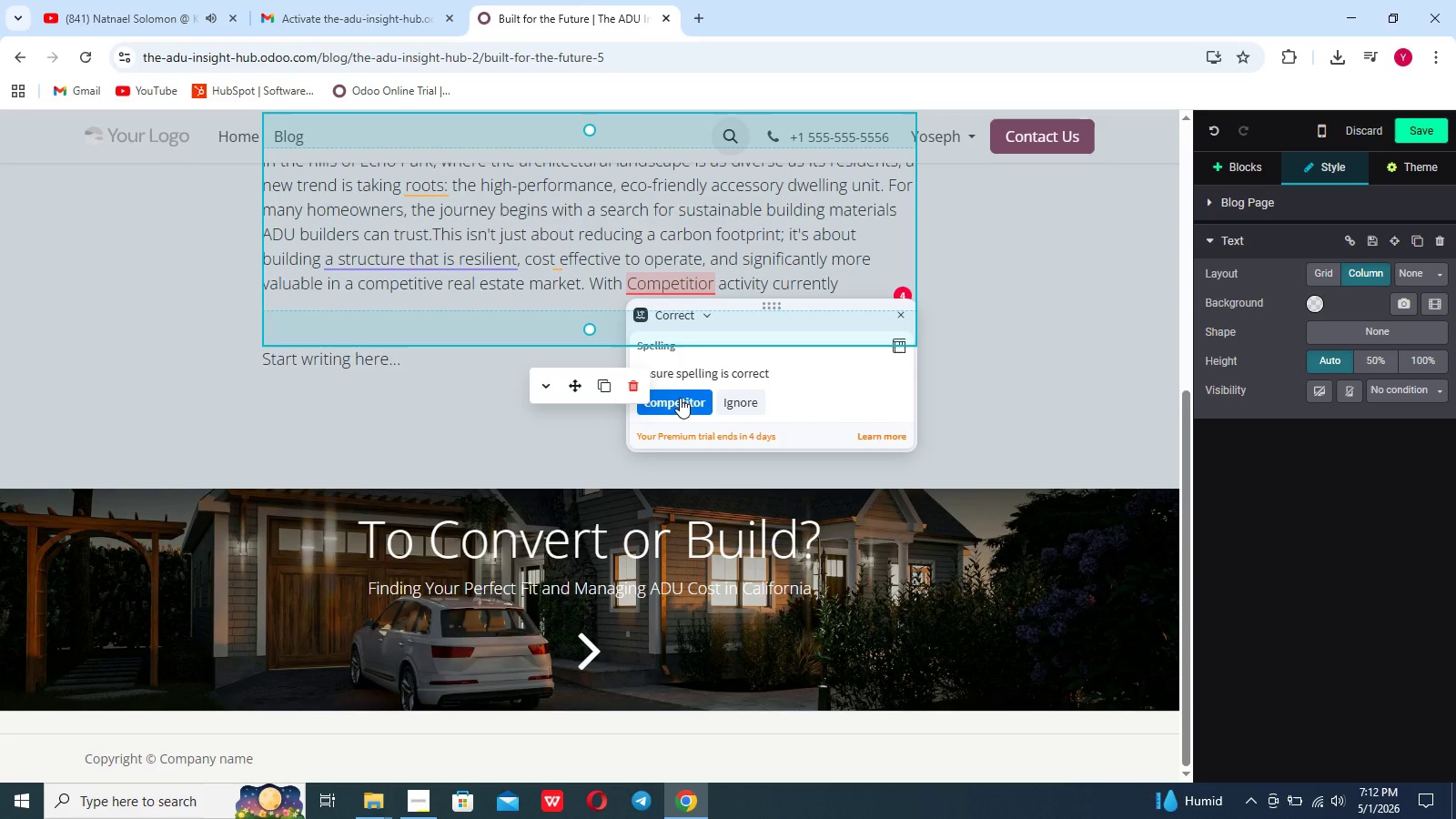 
left_click([680, 398])
 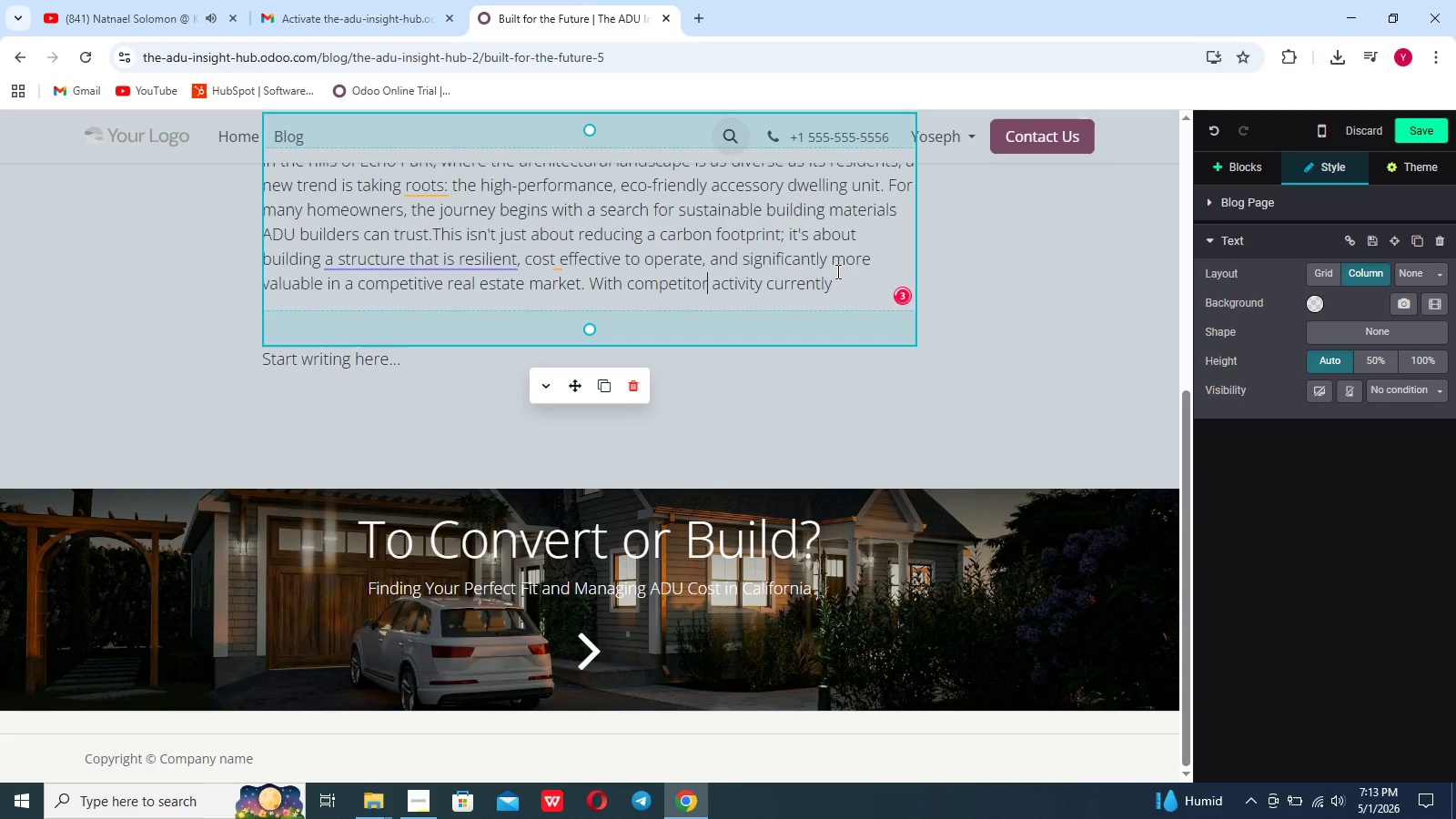 
left_click([836, 271])
 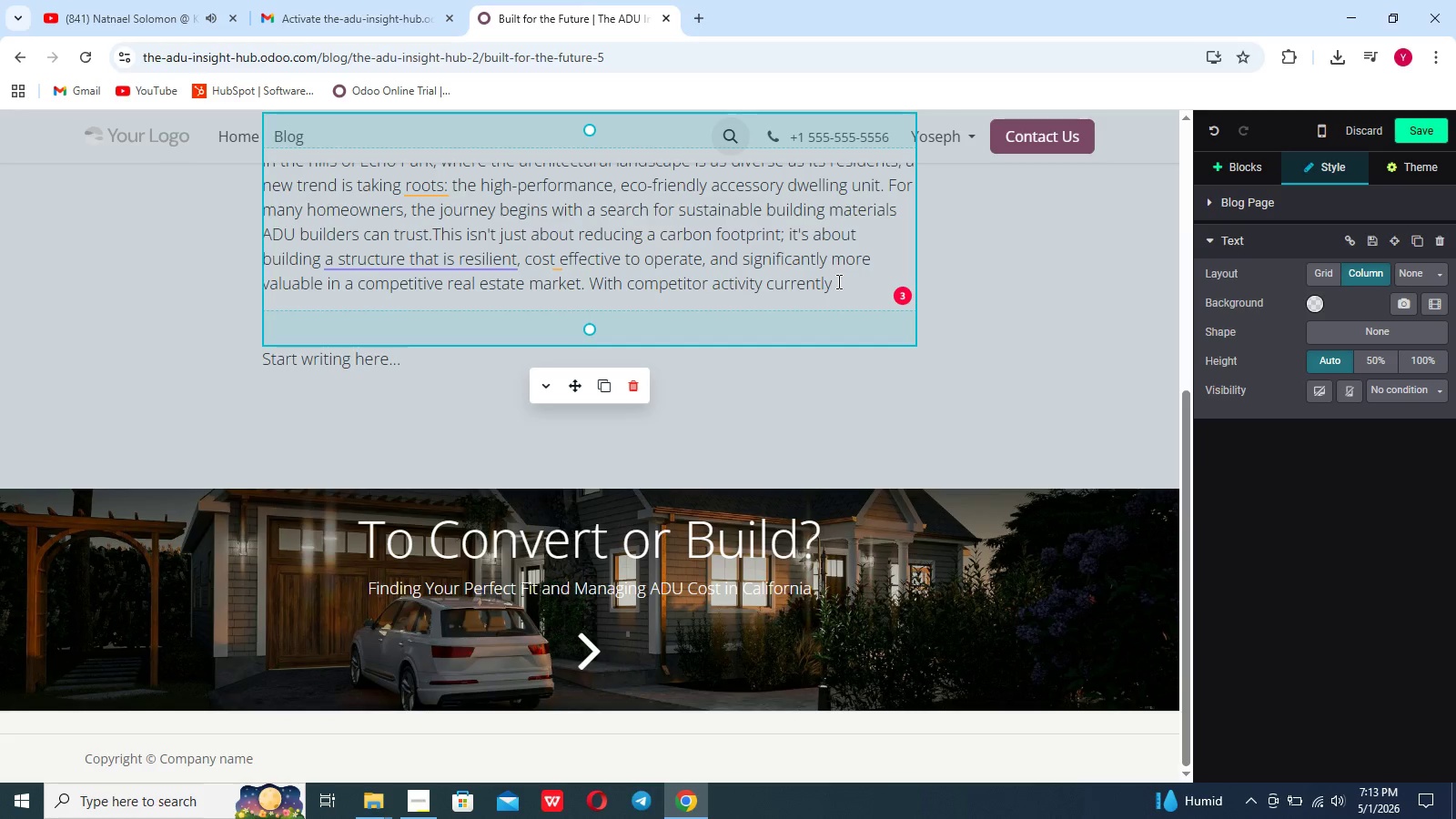 
left_click([837, 281])
 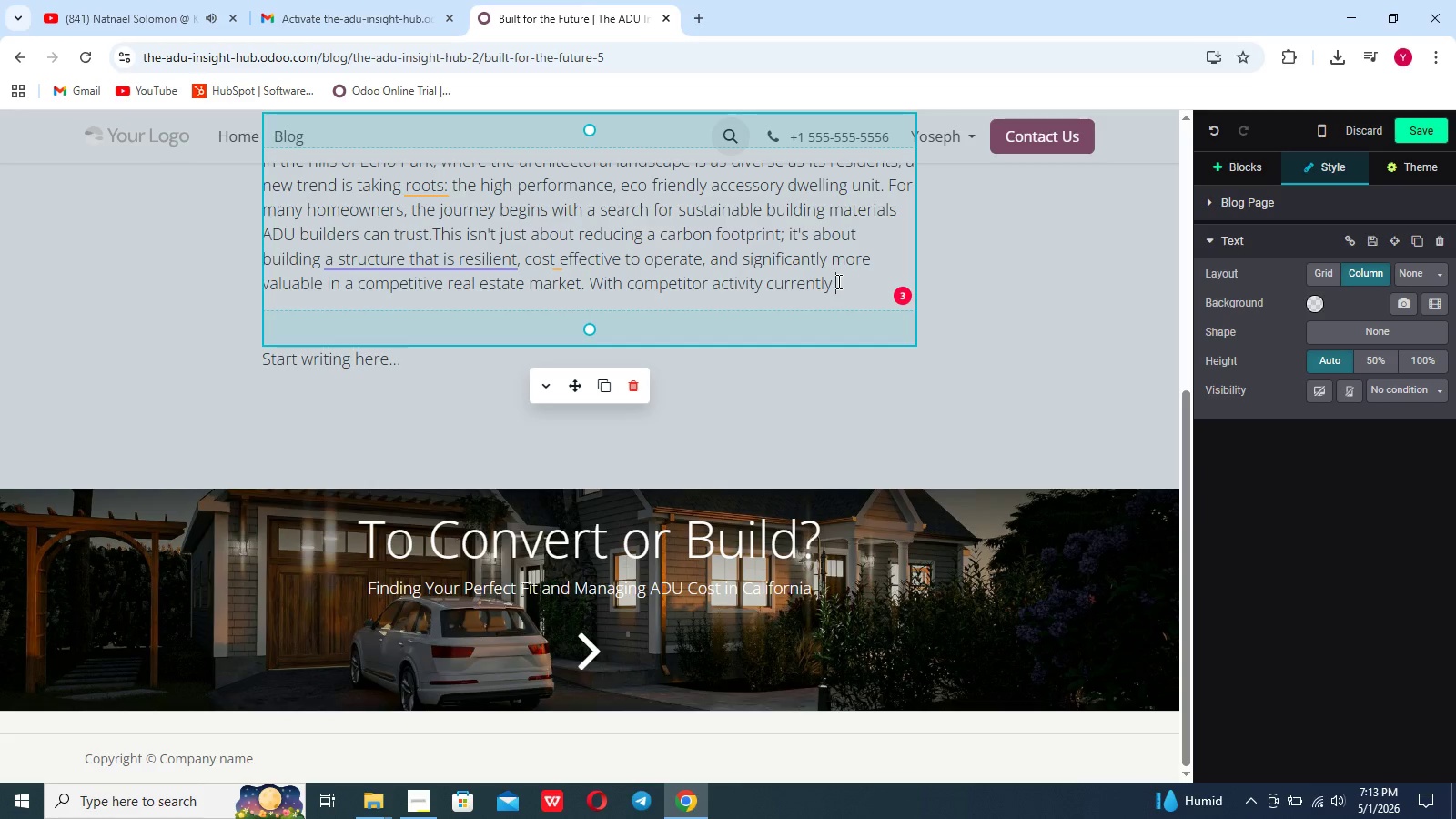 
wait(15.81)
 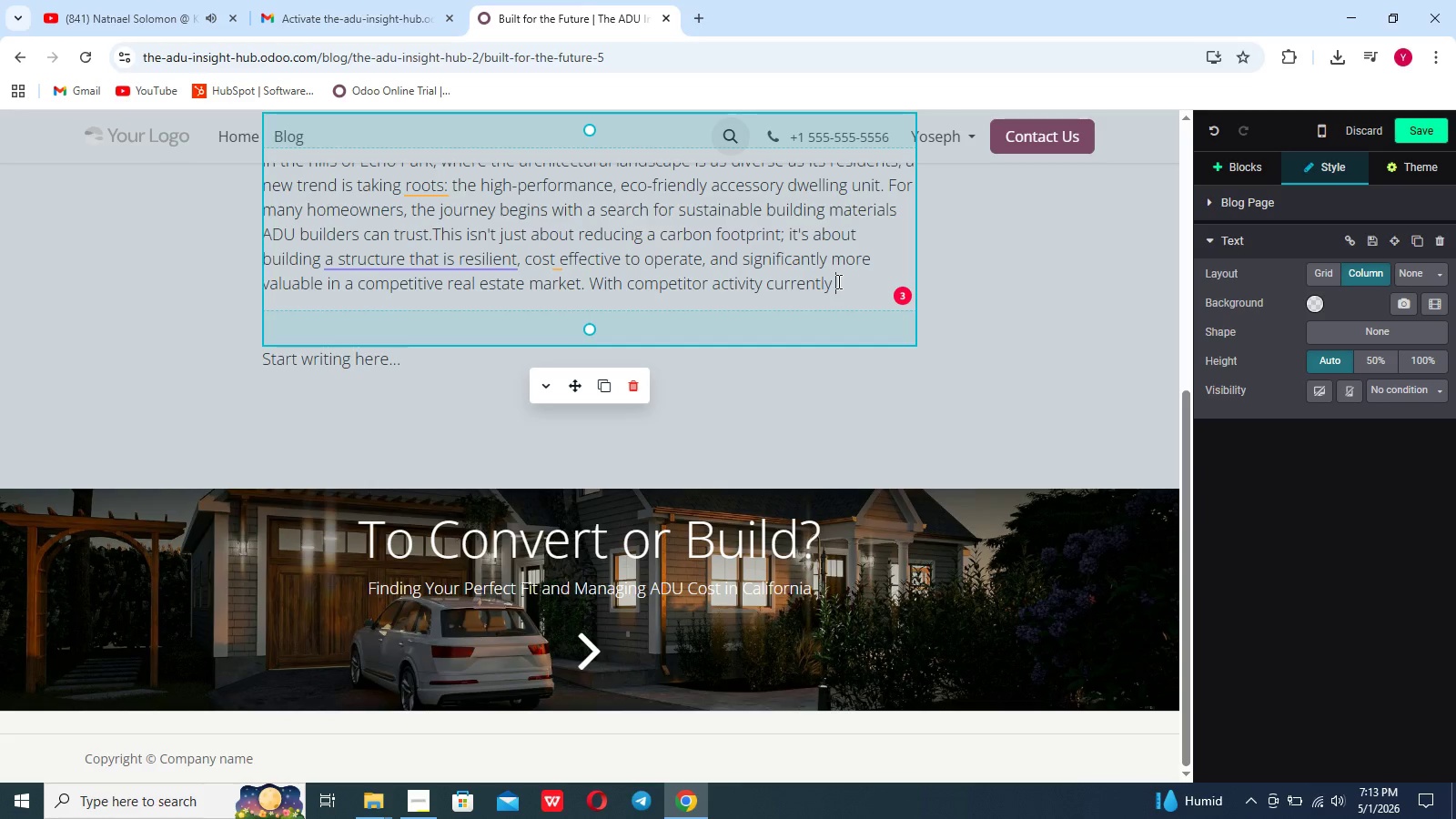 
type( )
key(Backspace)
type(Low in this specific niche, early adoptes of green building standards have a uniques opportunity to lead the neighborhood in innovation.)
 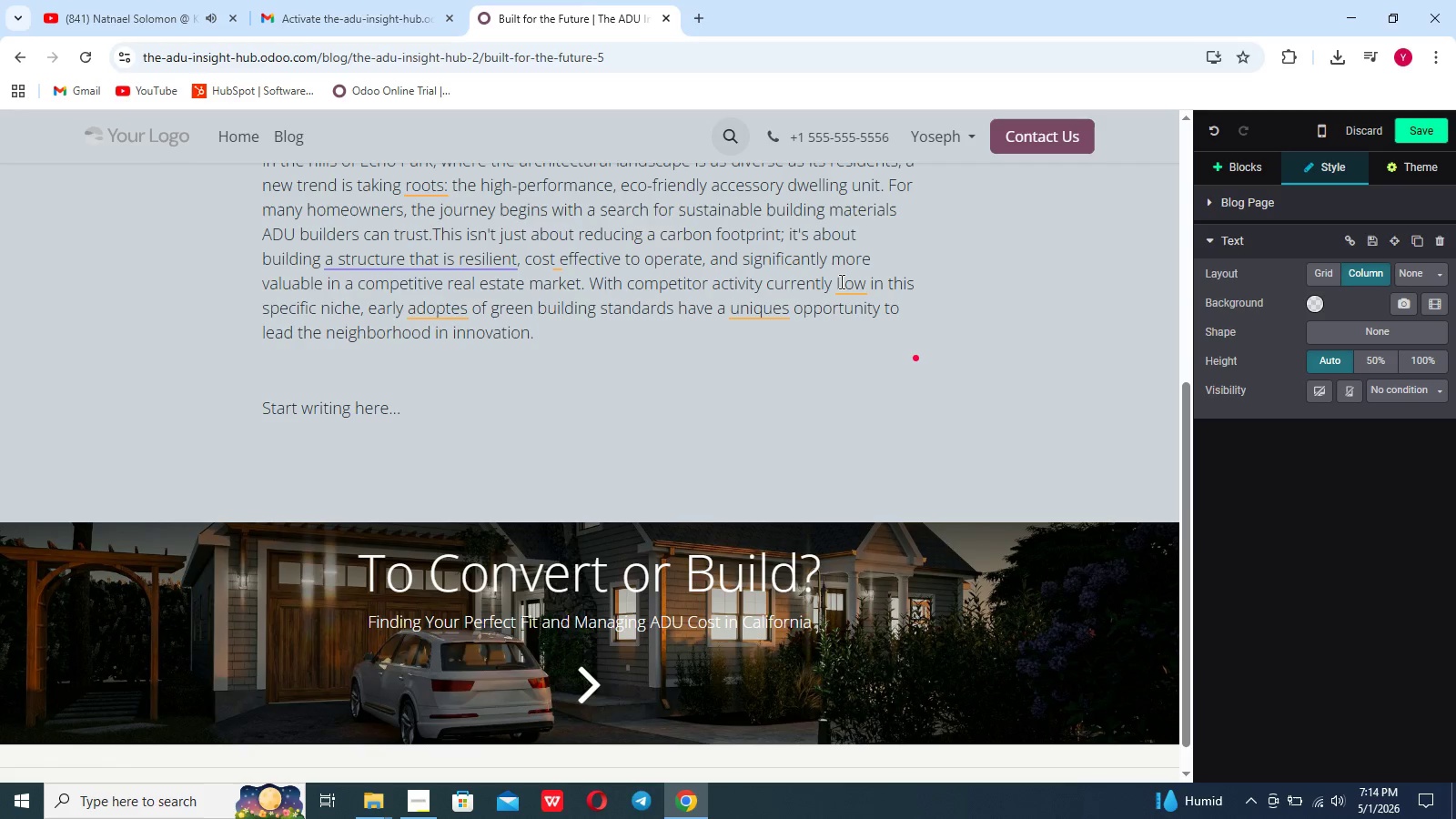 
left_click([490, 263])
 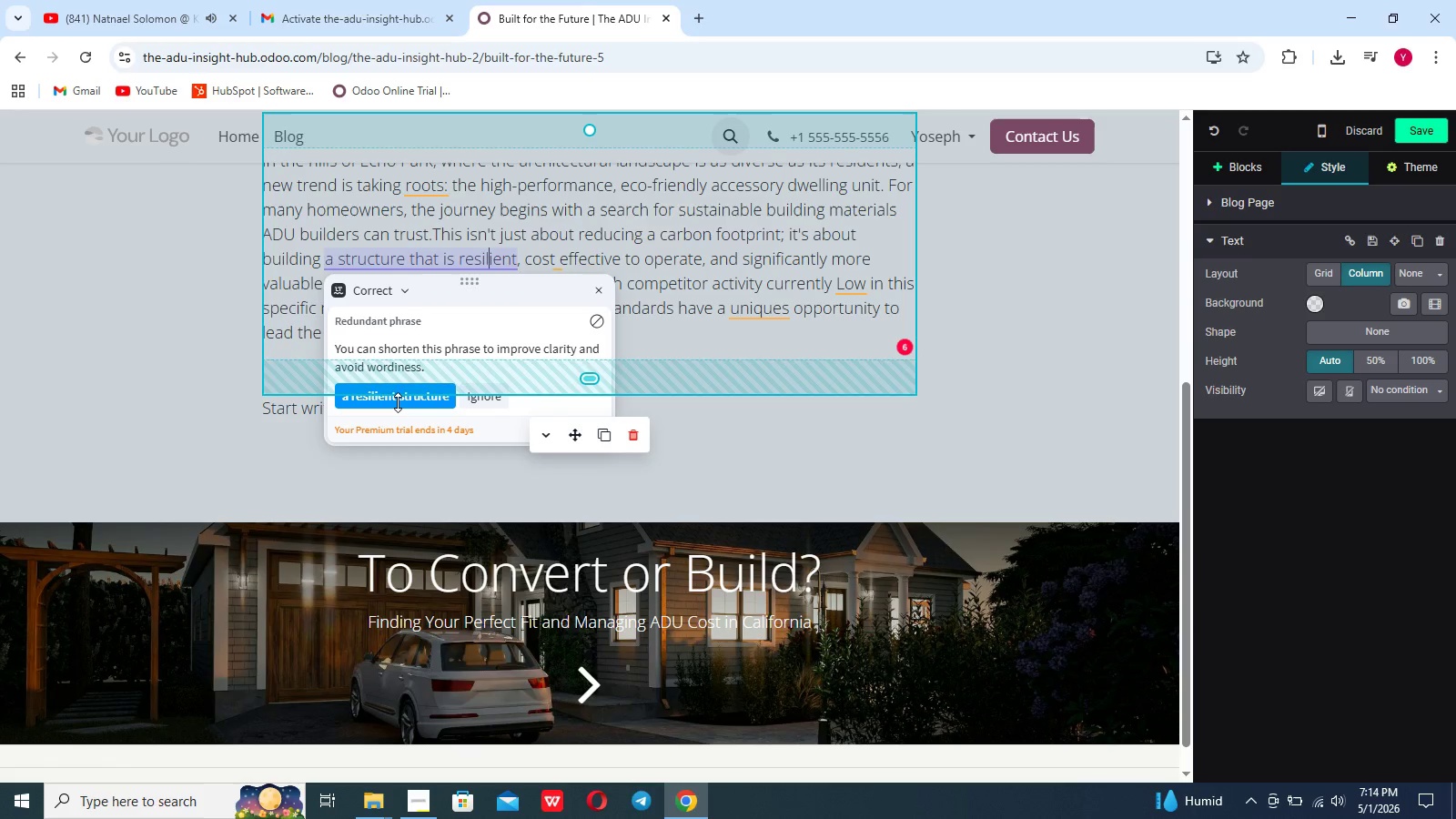 
left_click([398, 402])
 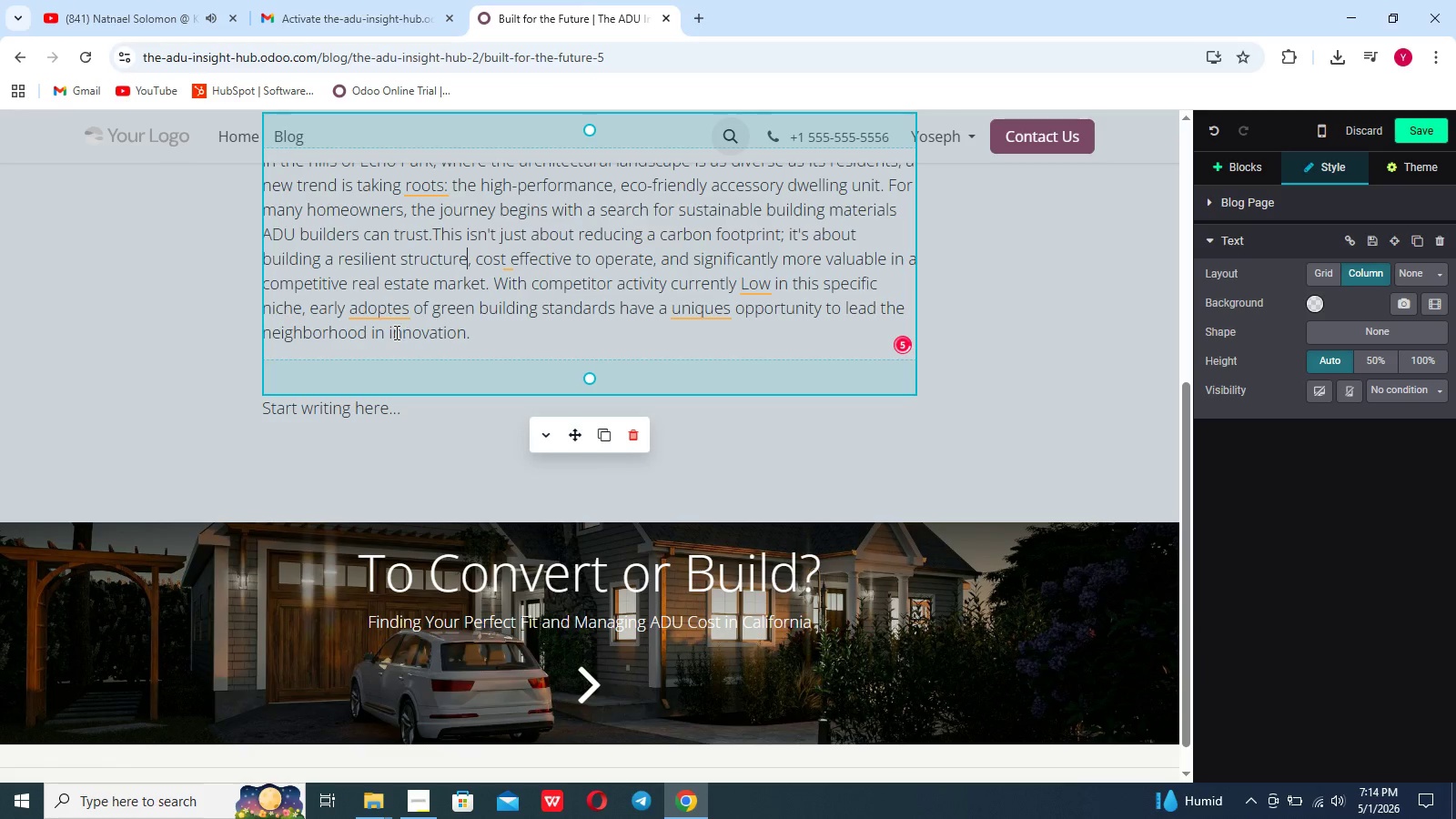 
left_click([393, 313])
 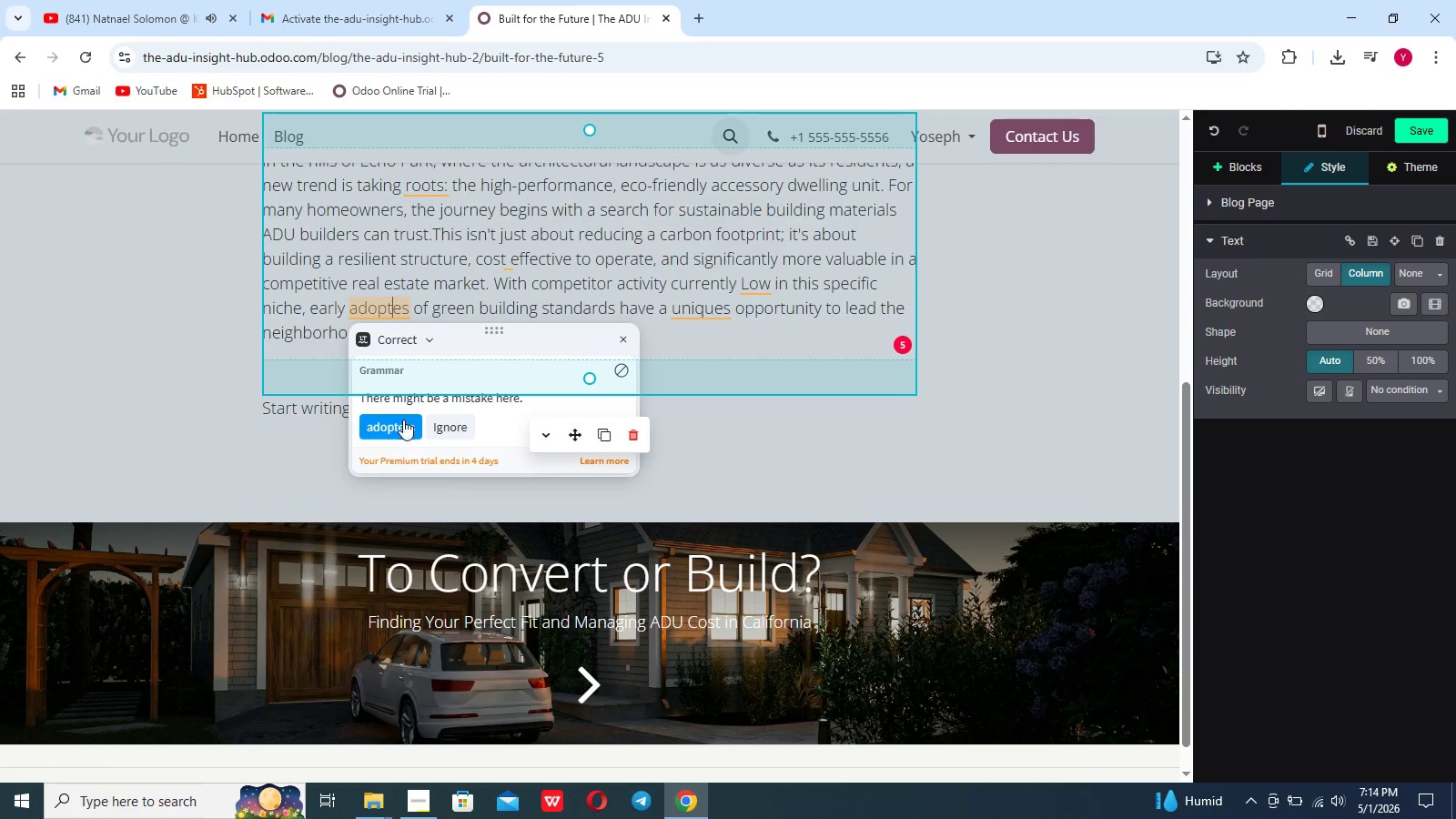 
left_click([403, 420])
 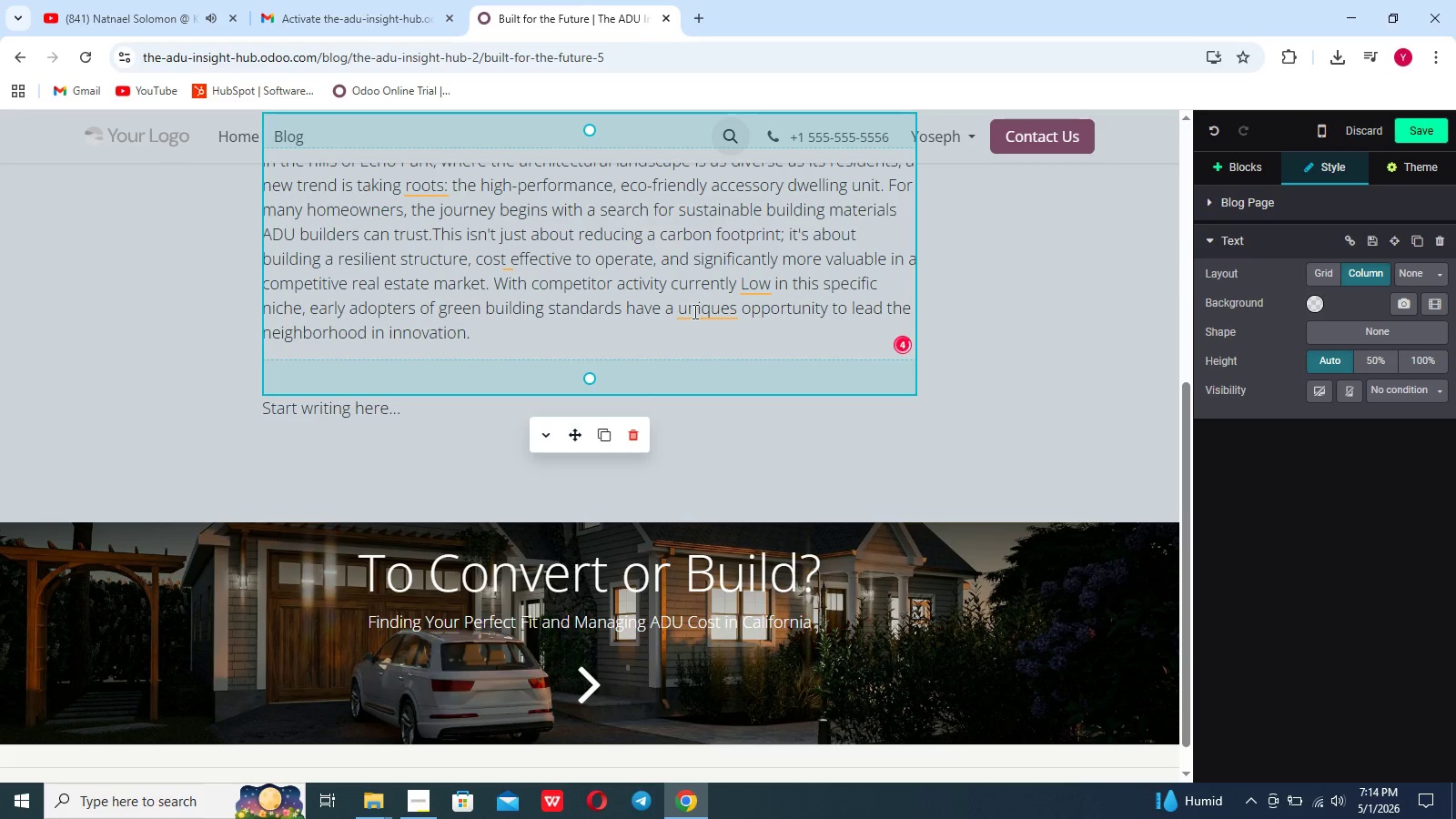 
left_click([693, 311])
 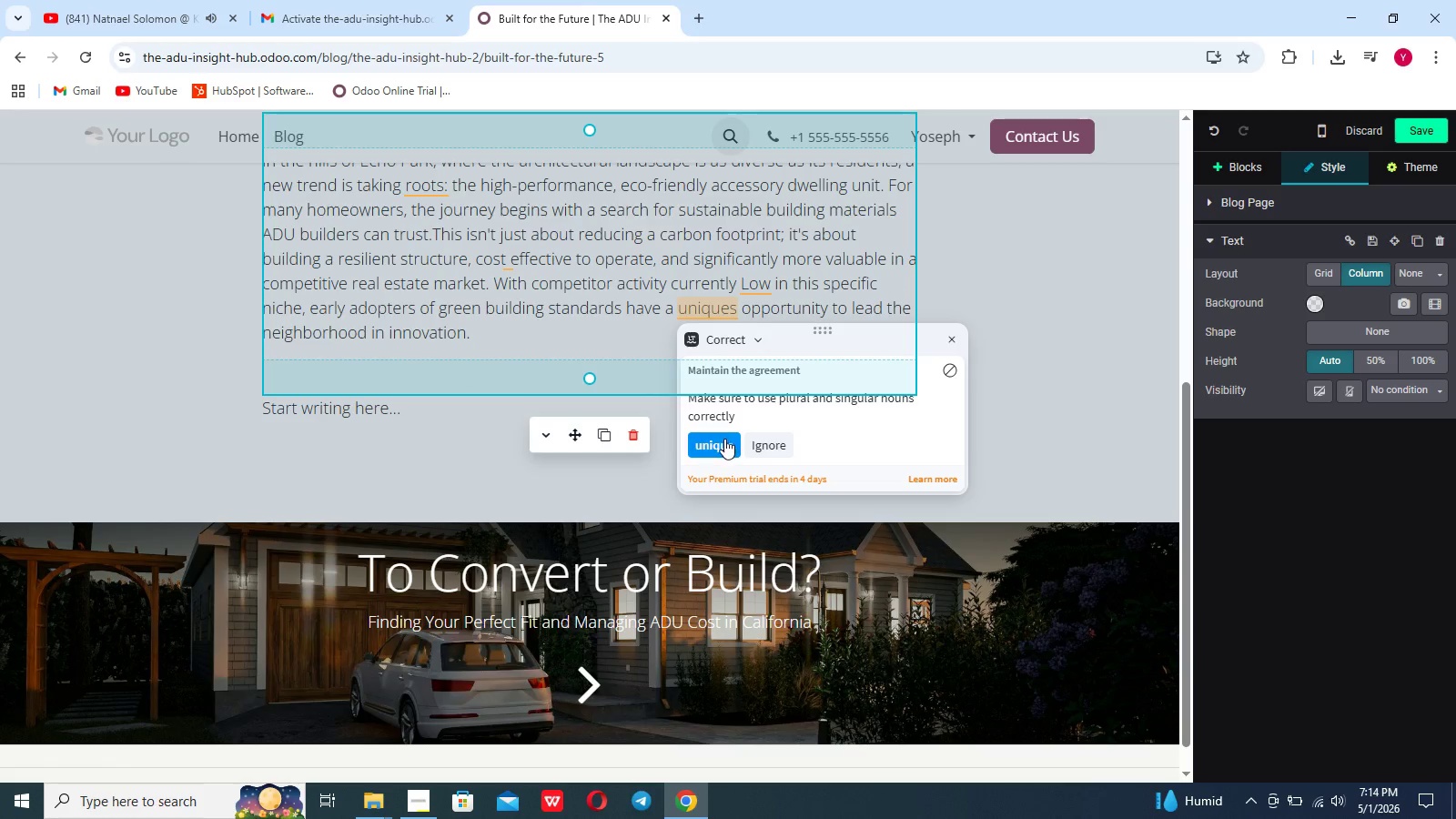 
left_click([723, 440])
 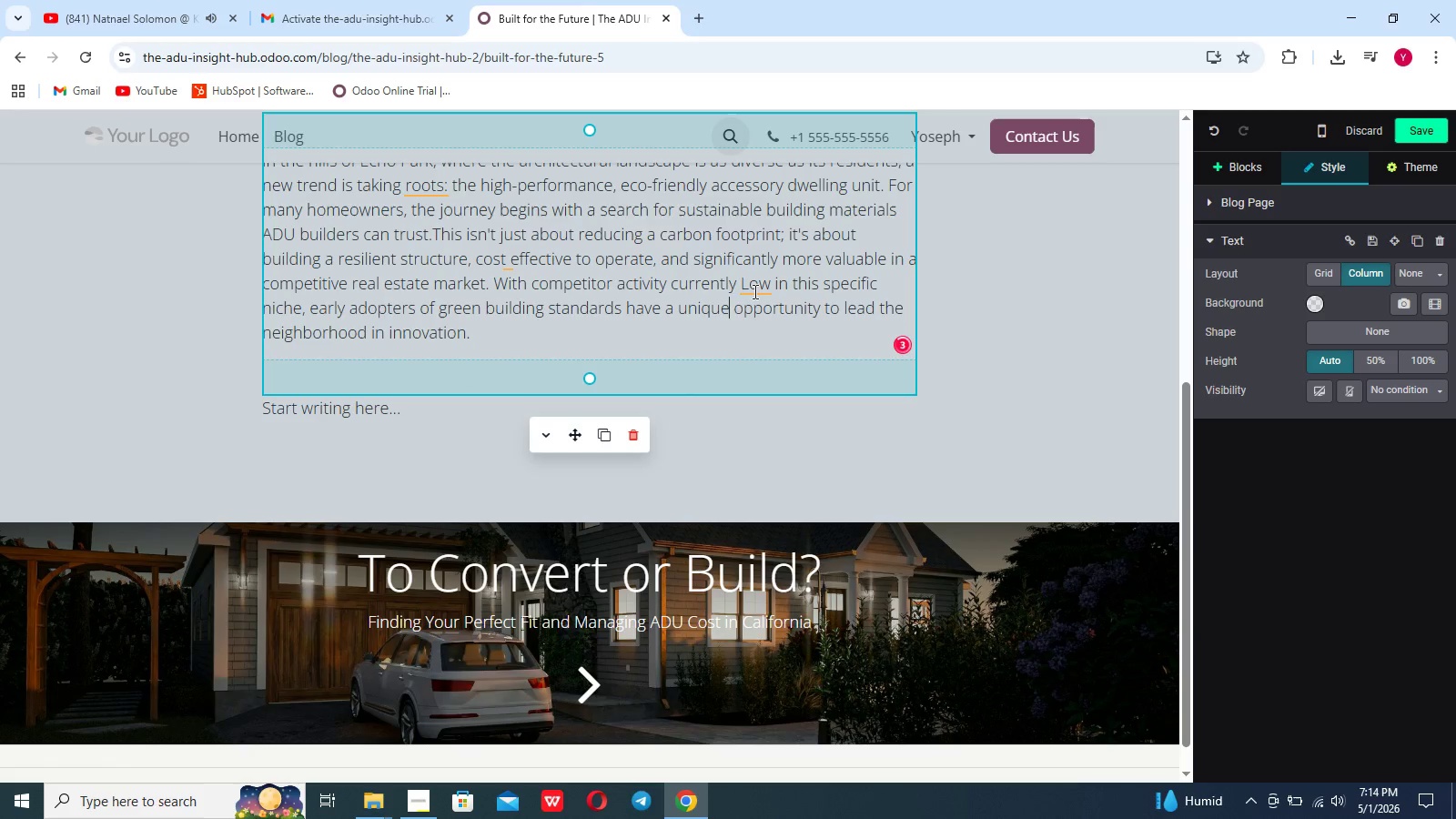 
left_click([753, 291])
 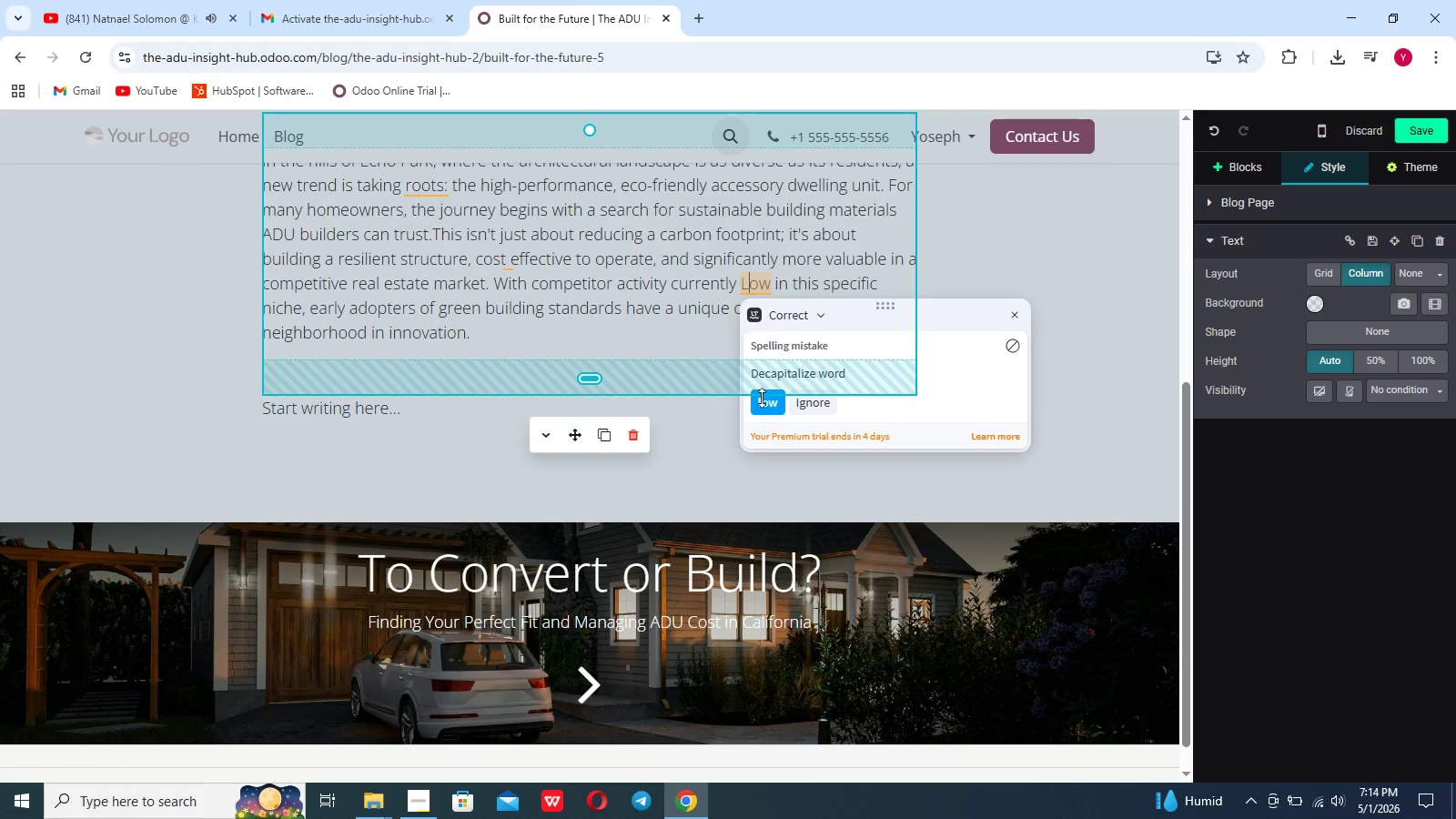 
left_click([763, 401])
 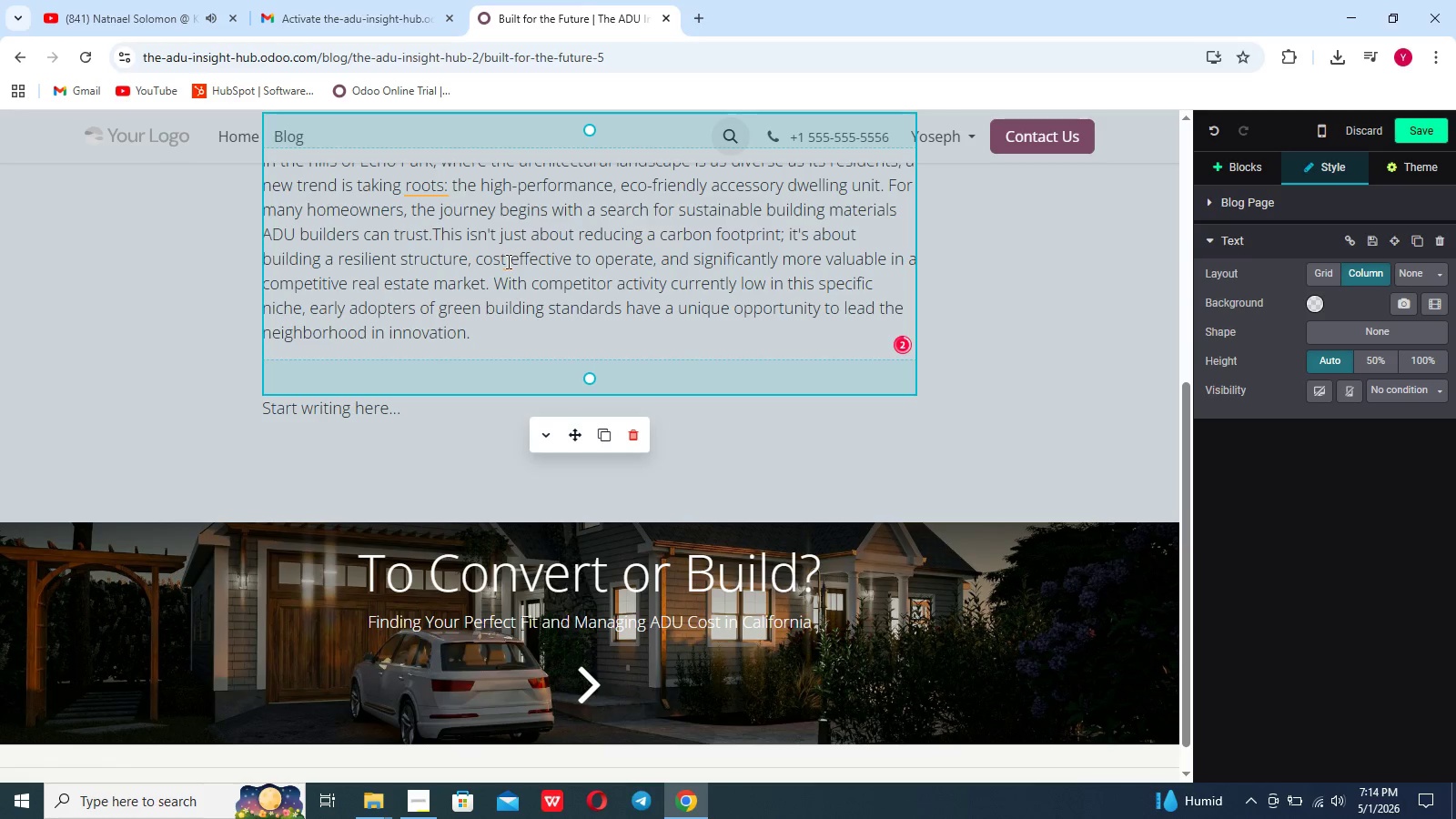 
left_click([507, 261])
 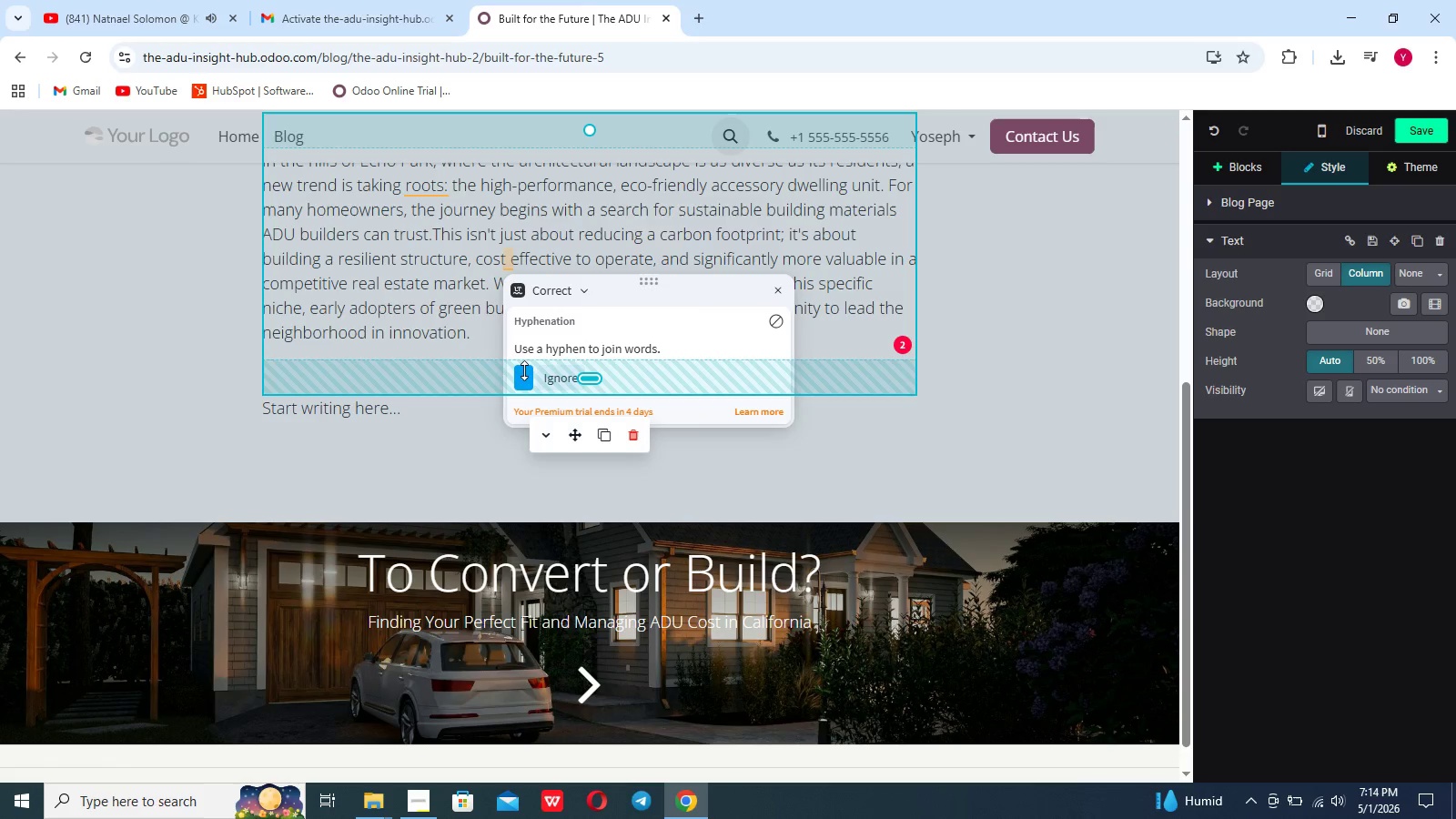 
left_click([524, 370])
 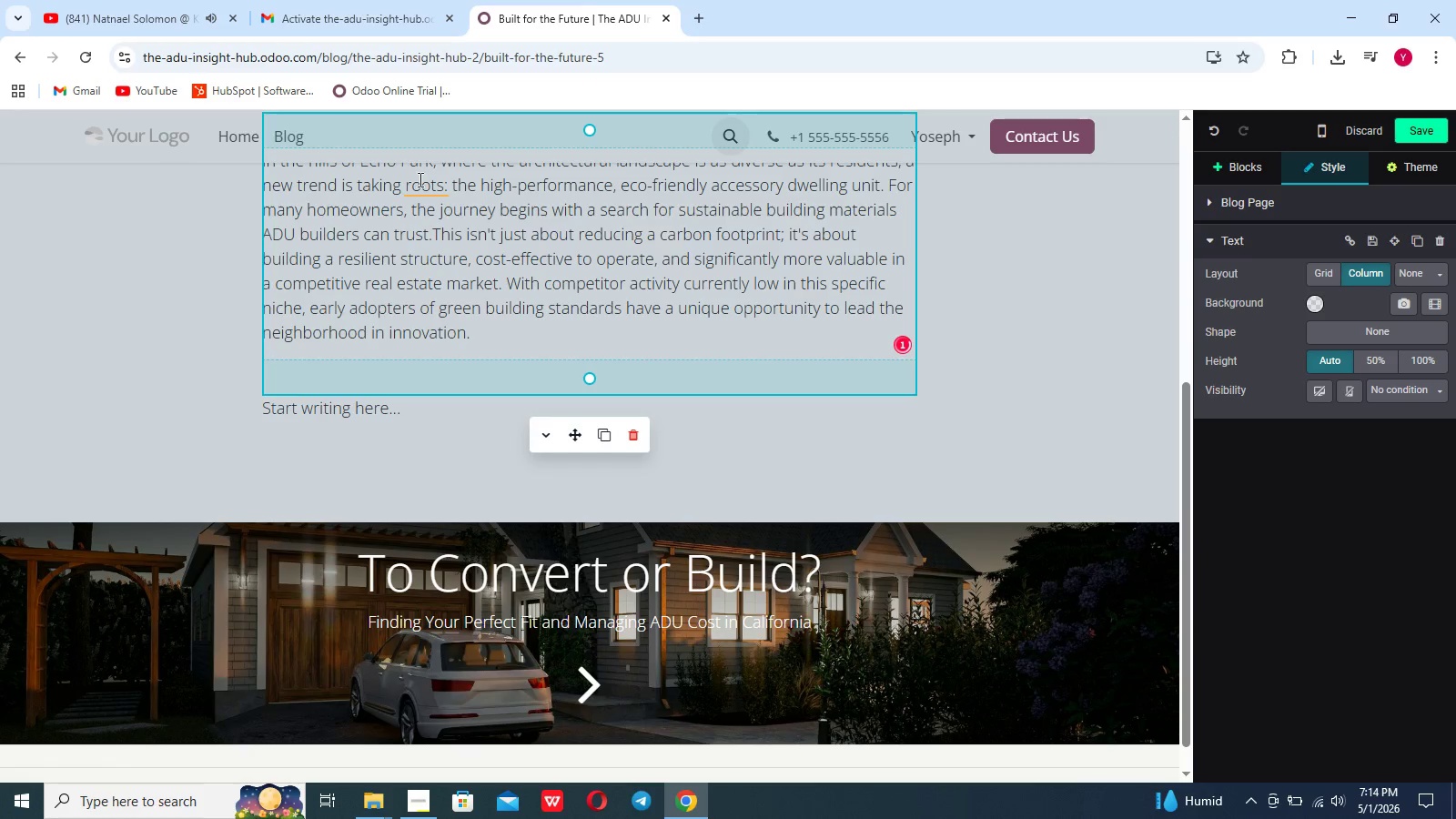 
left_click([420, 187])
 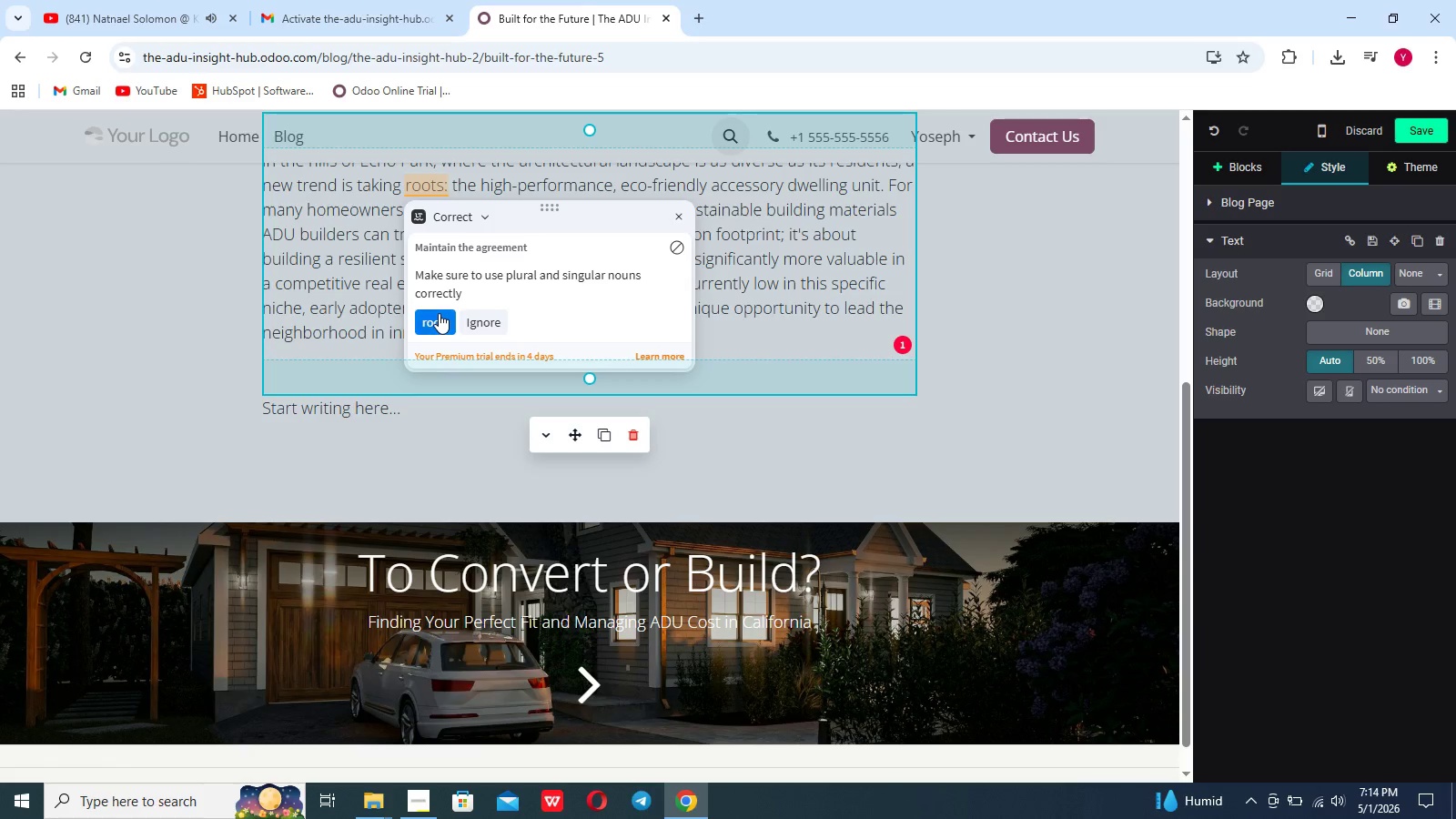 
left_click_drag(start_coordinate=[439, 313], to_coordinate=[505, 300])
 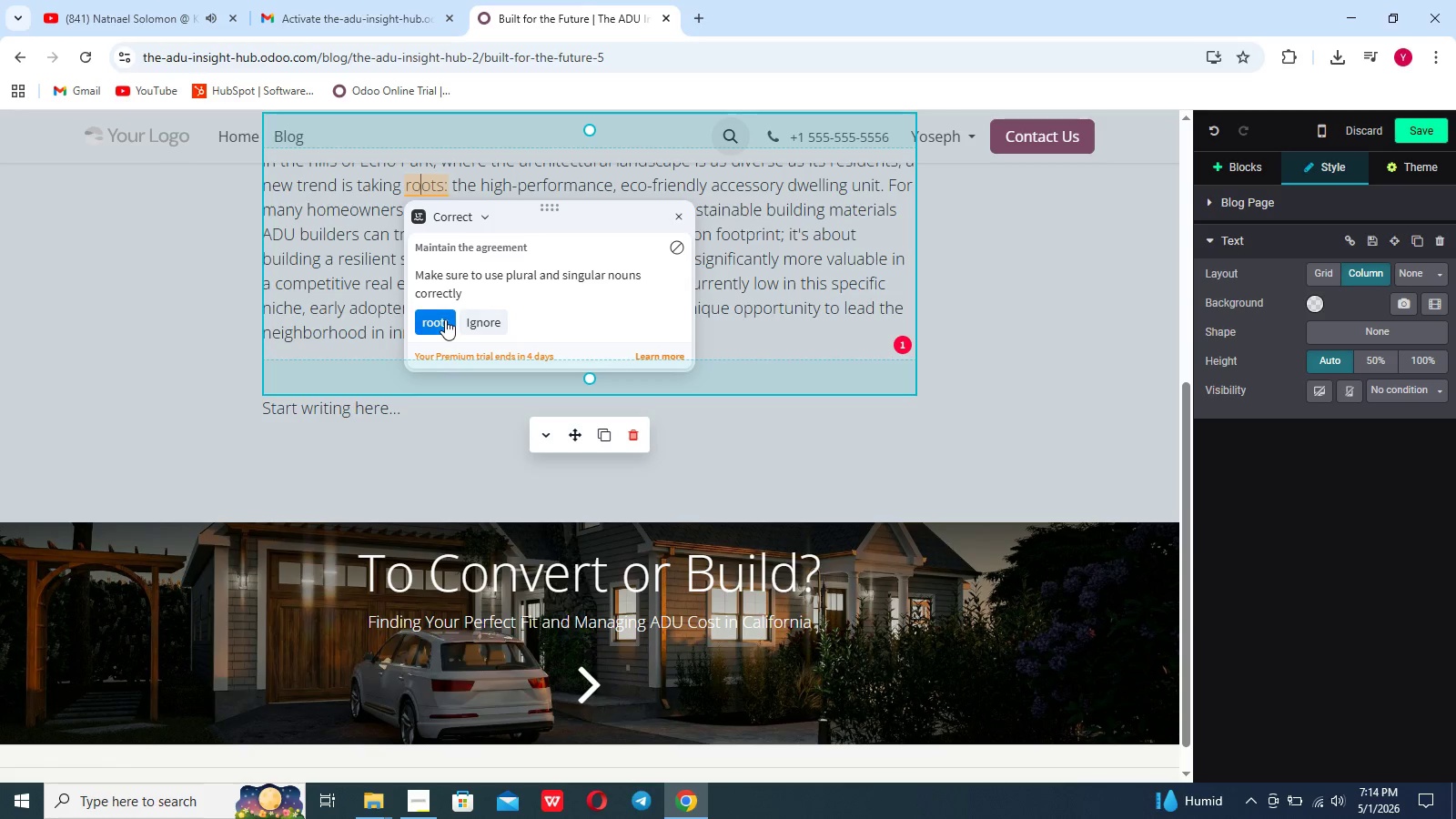 
left_click([445, 319])
 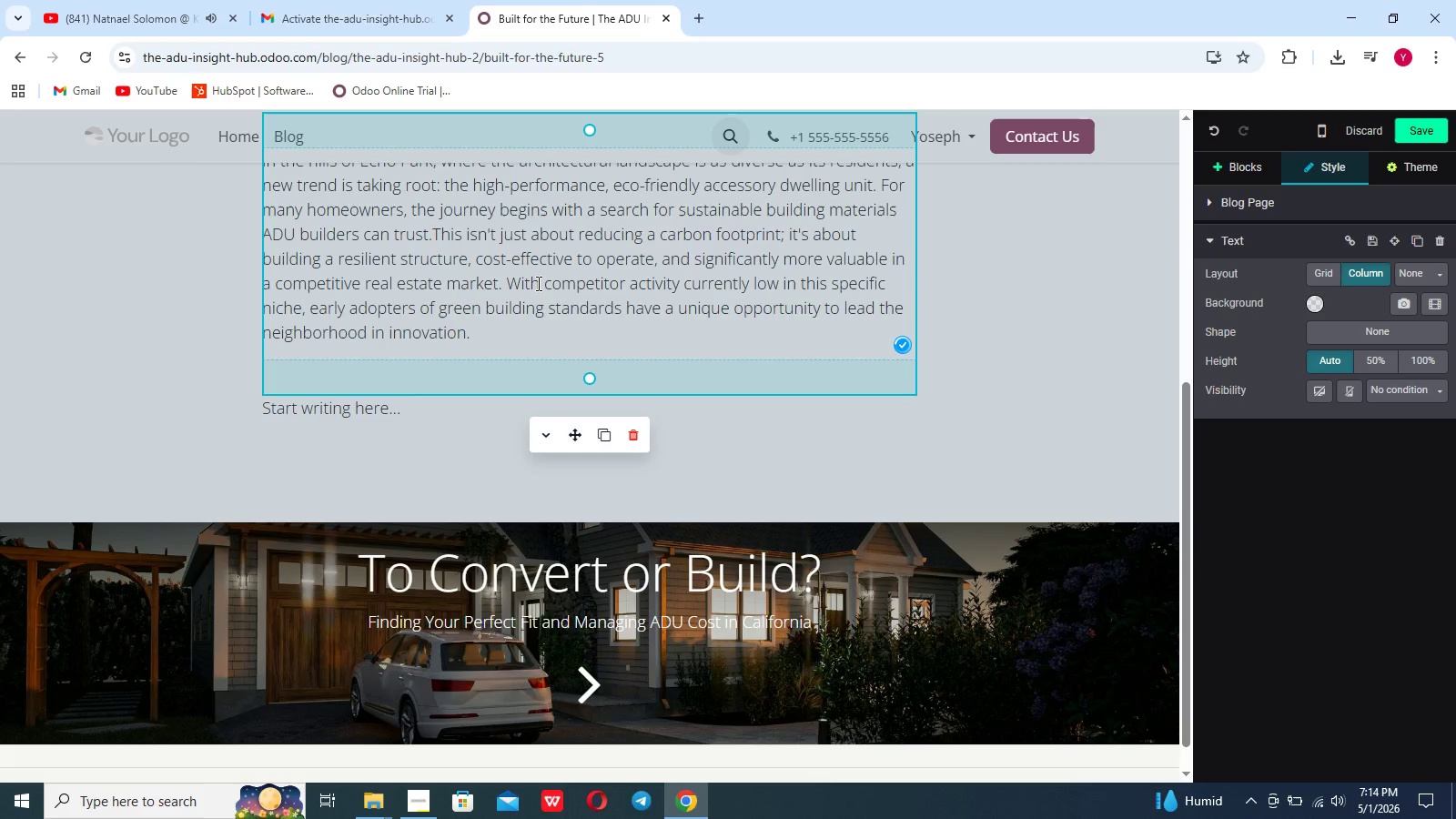 
scroll: coordinate [537, 283], scroll_direction: up, amount: 6.0
 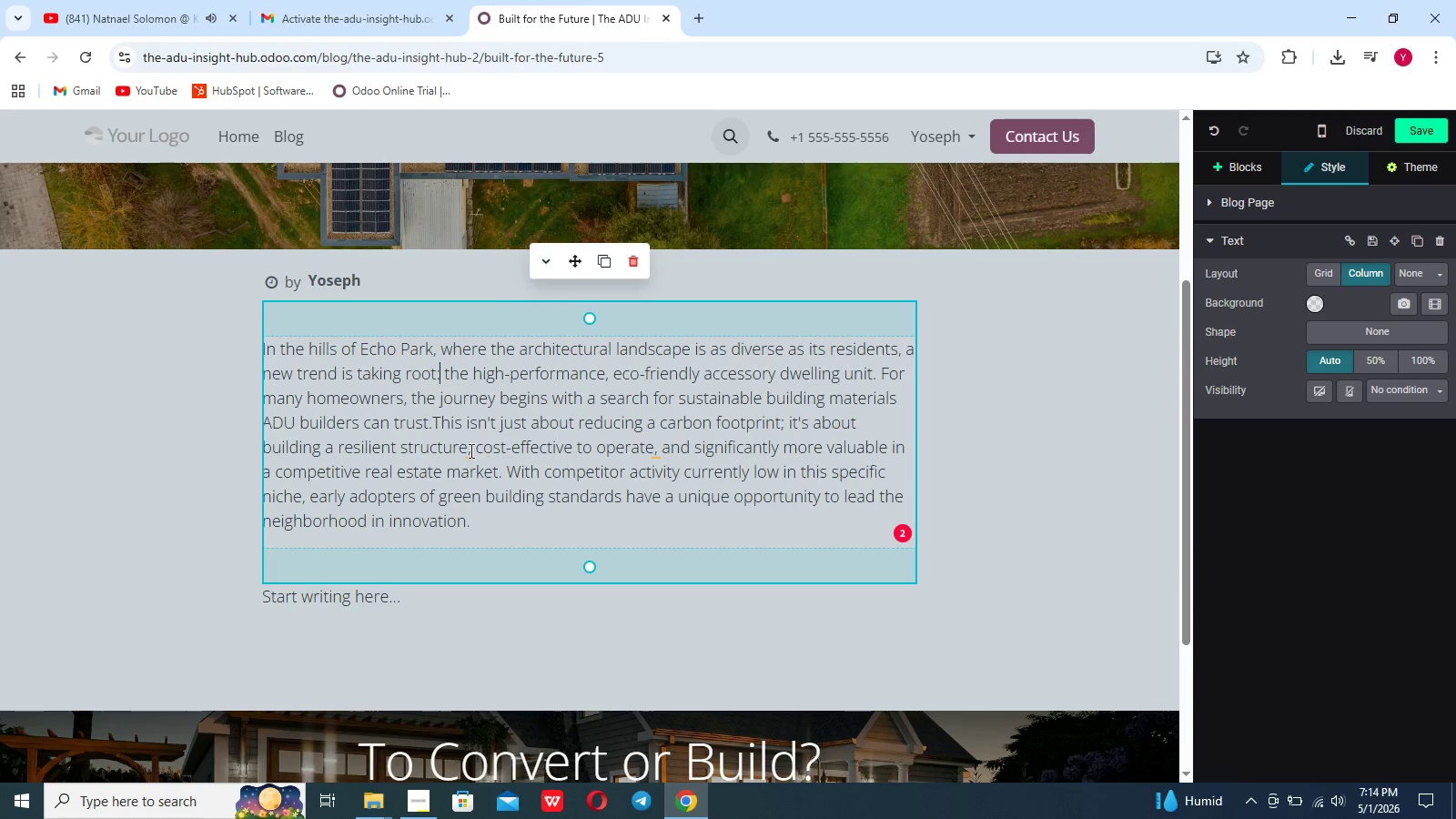 
left_click([468, 452])
 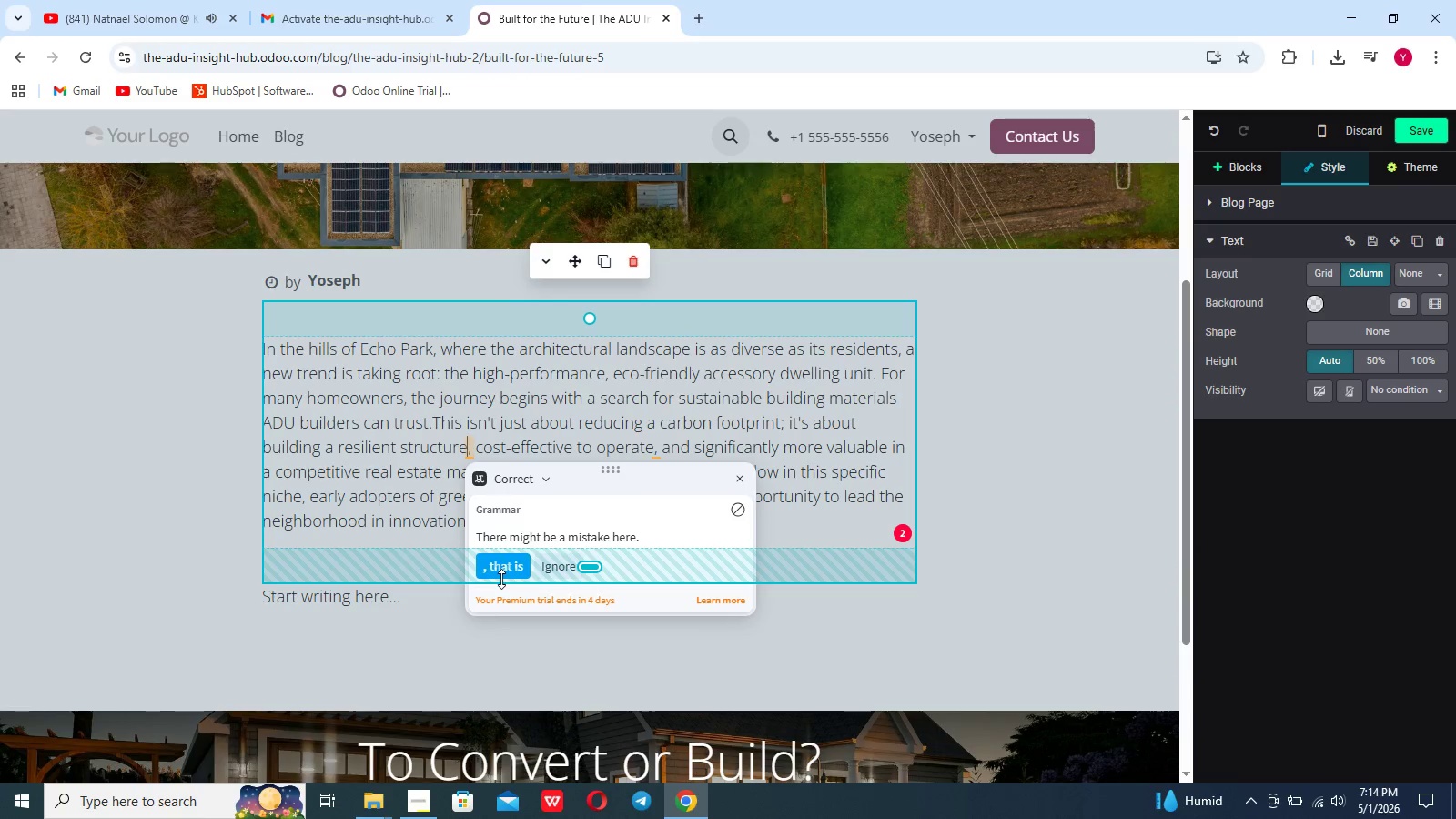 
left_click([501, 579])
 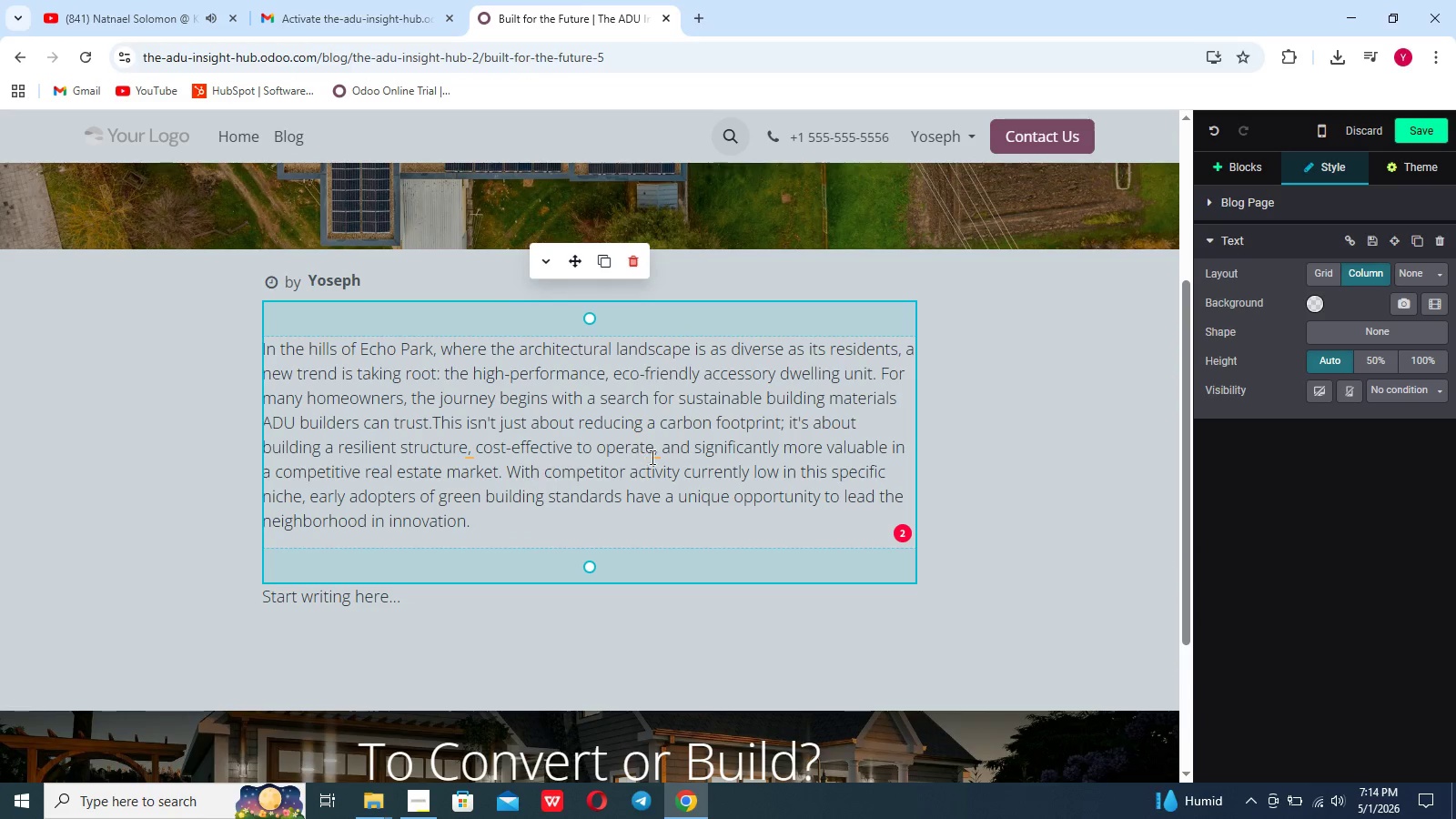 
left_click([659, 457])
 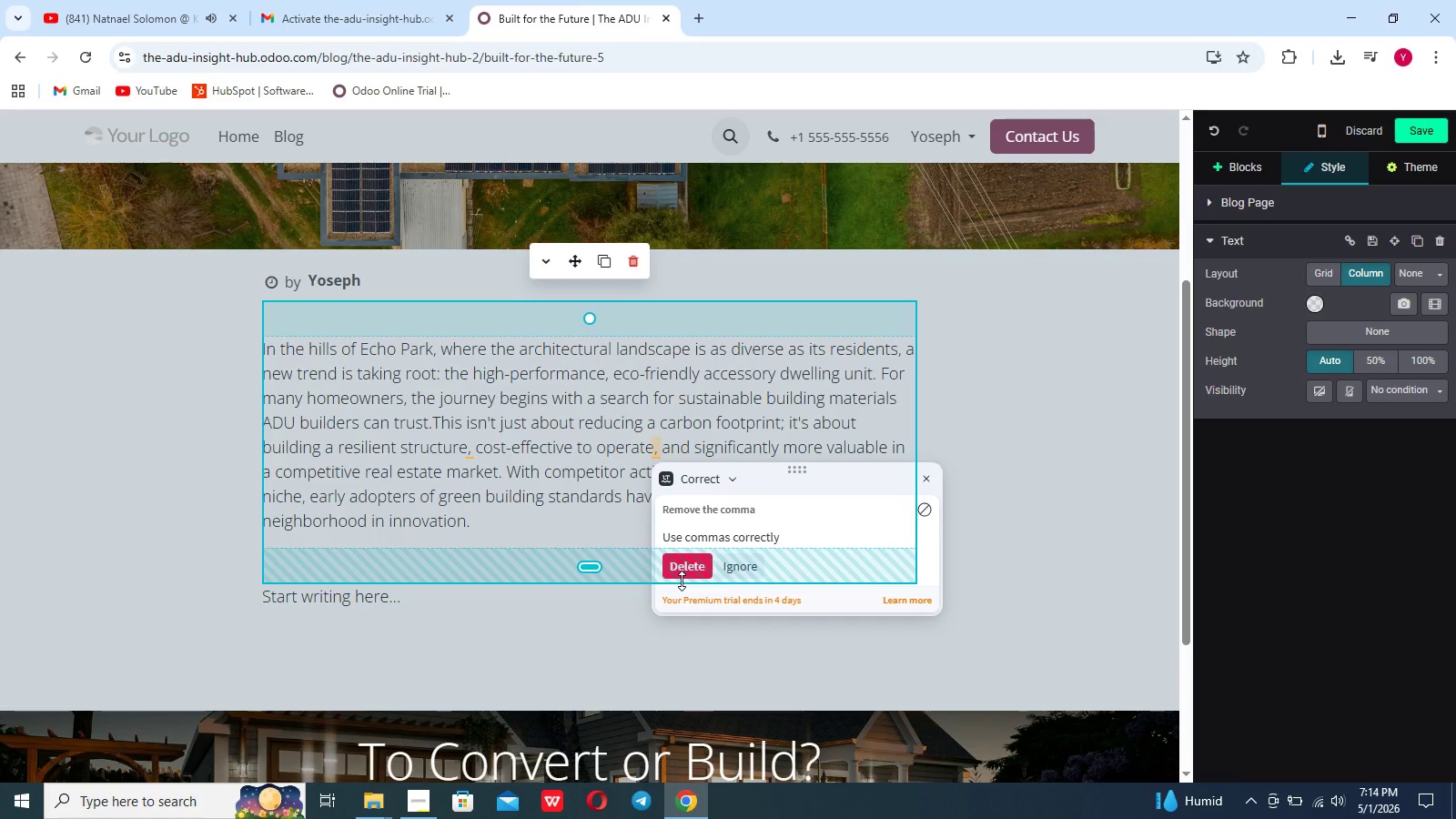 
left_click([682, 581])
 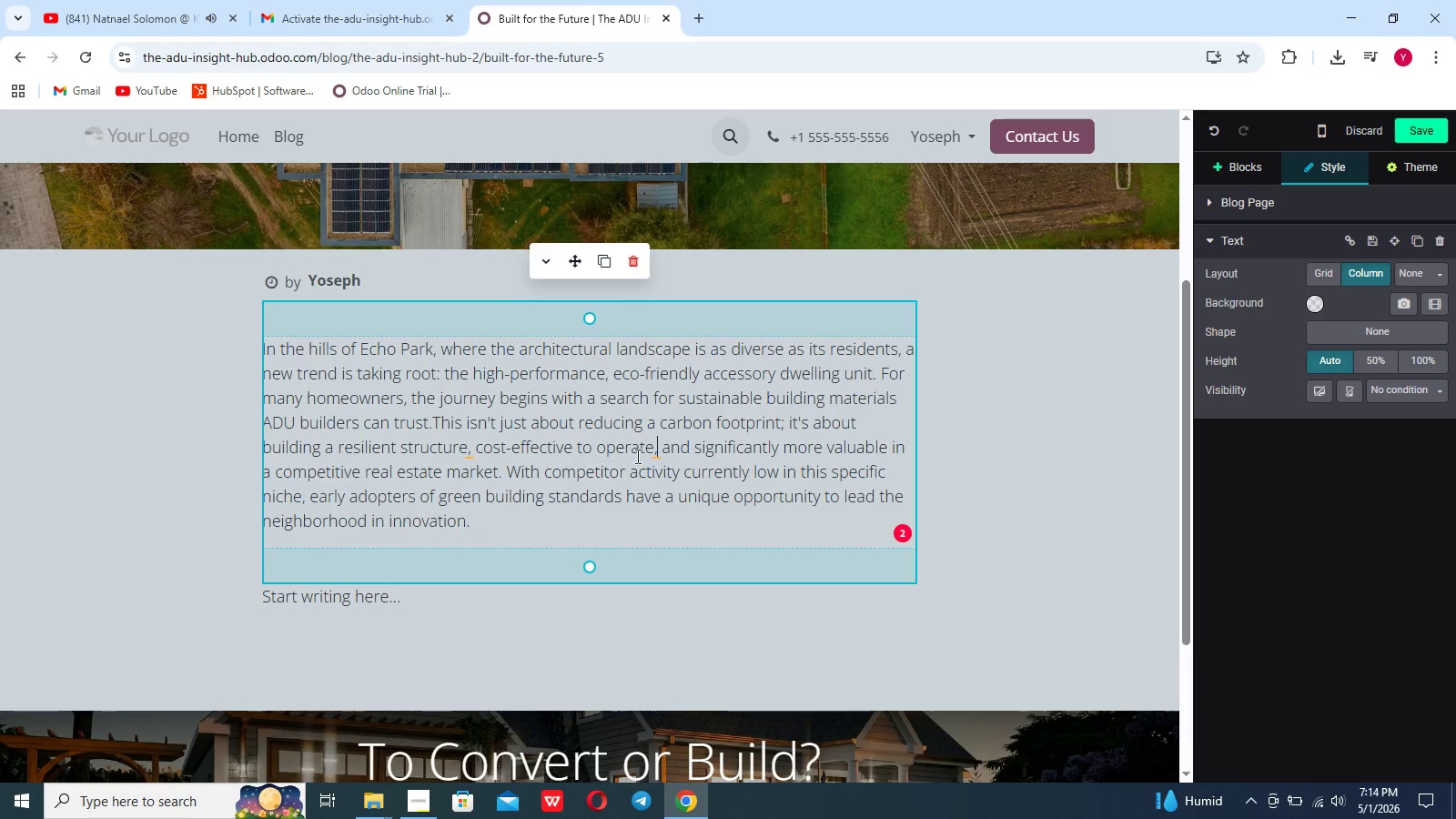 
left_click([656, 451])
 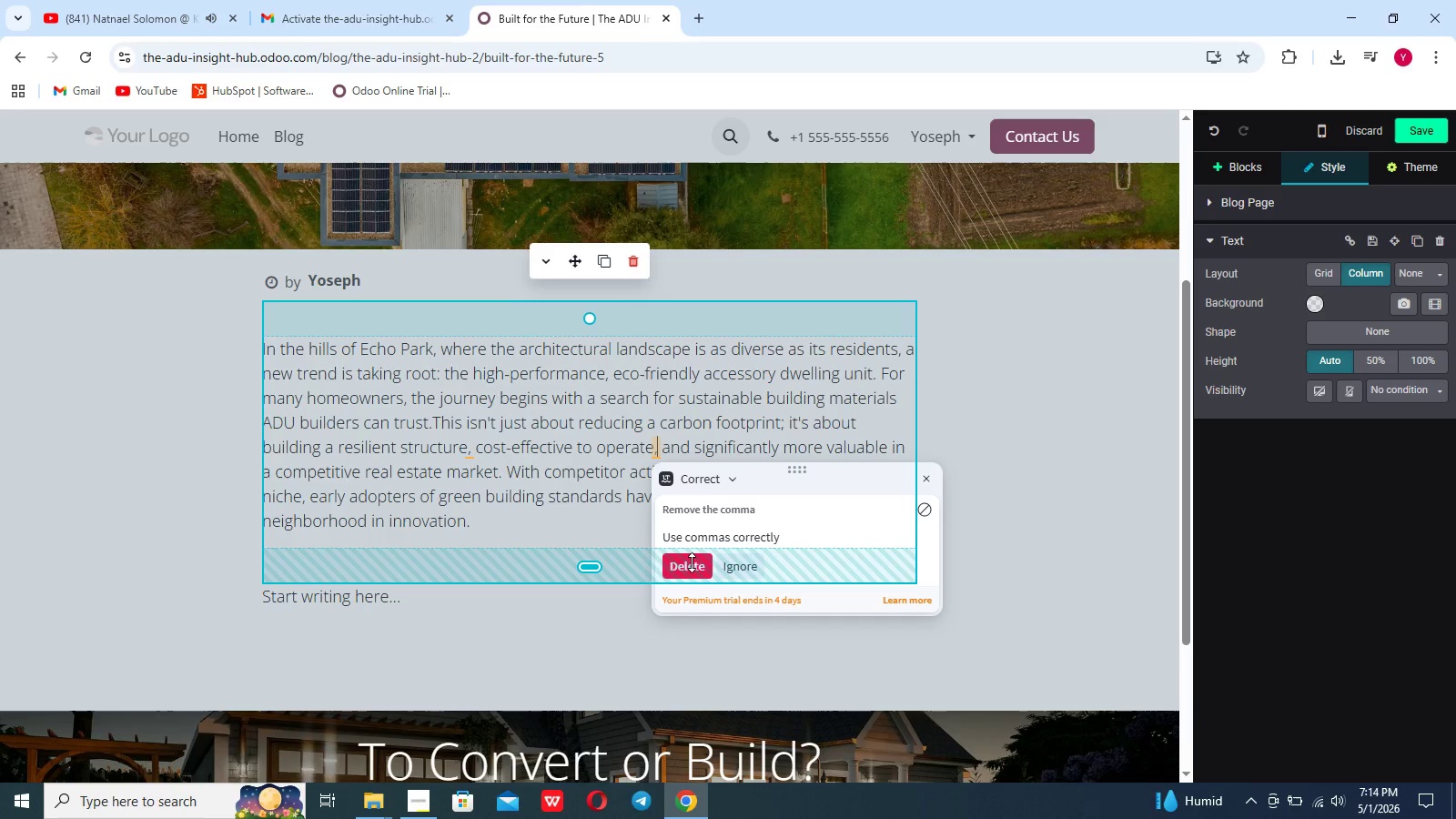 
scroll: coordinate [1048, 433], scroll_direction: up, amount: 7.0
 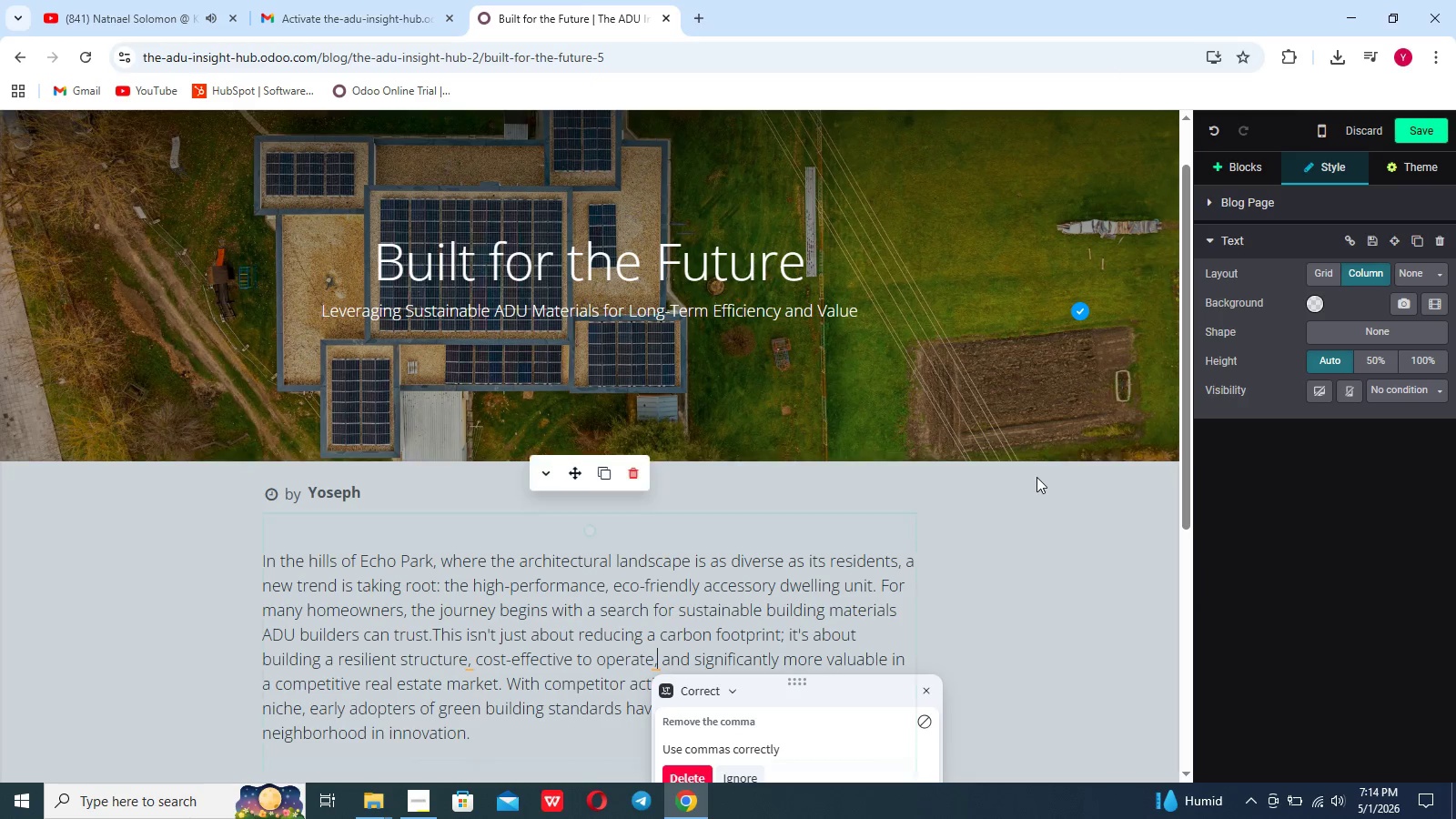 
scroll: coordinate [1036, 477], scroll_direction: down, amount: 4.0
 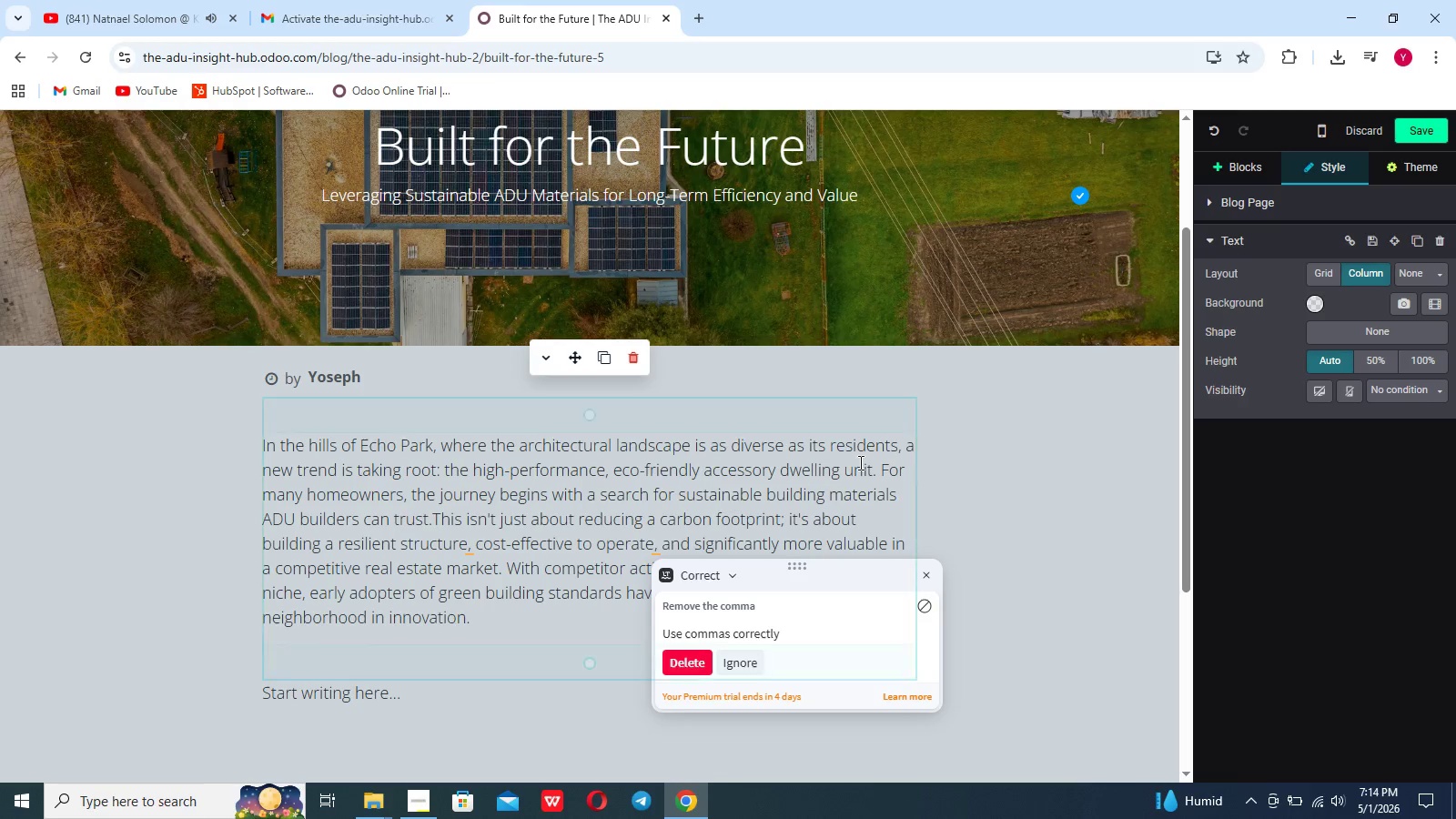 
left_click([859, 462])
 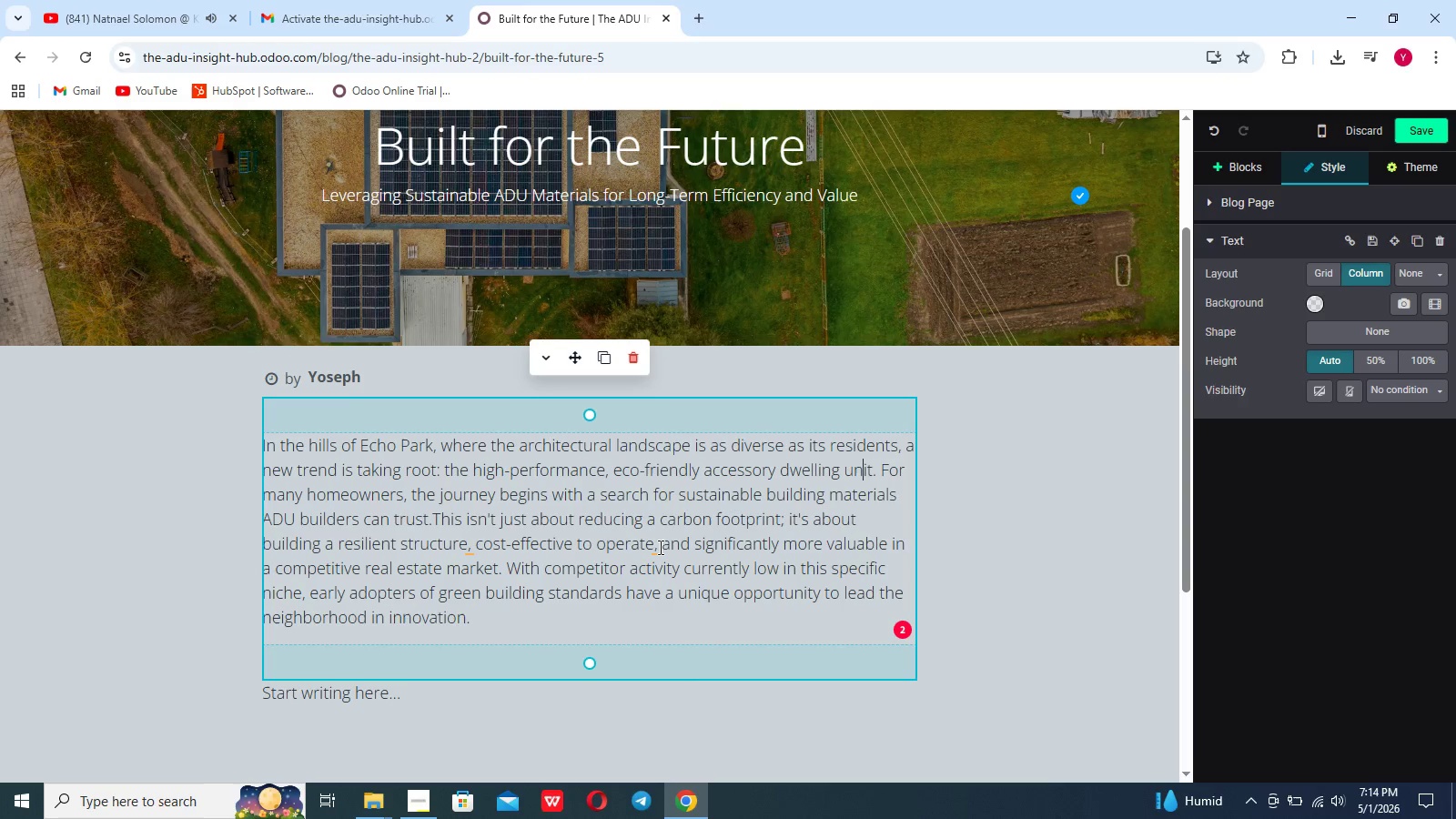 
left_click([659, 547])
 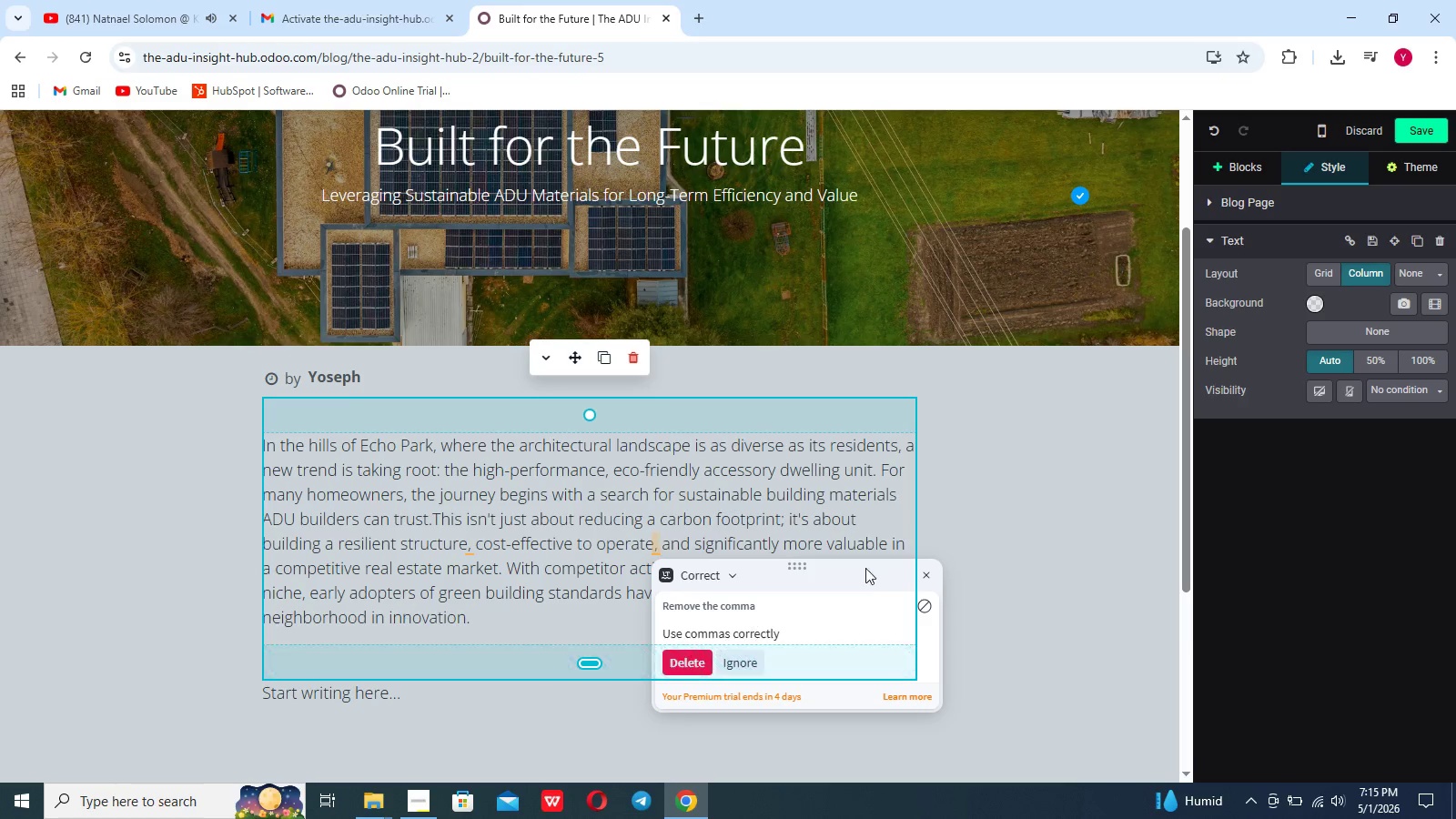 
left_click_drag(start_coordinate=[980, 521], to_coordinate=[1010, 531])
 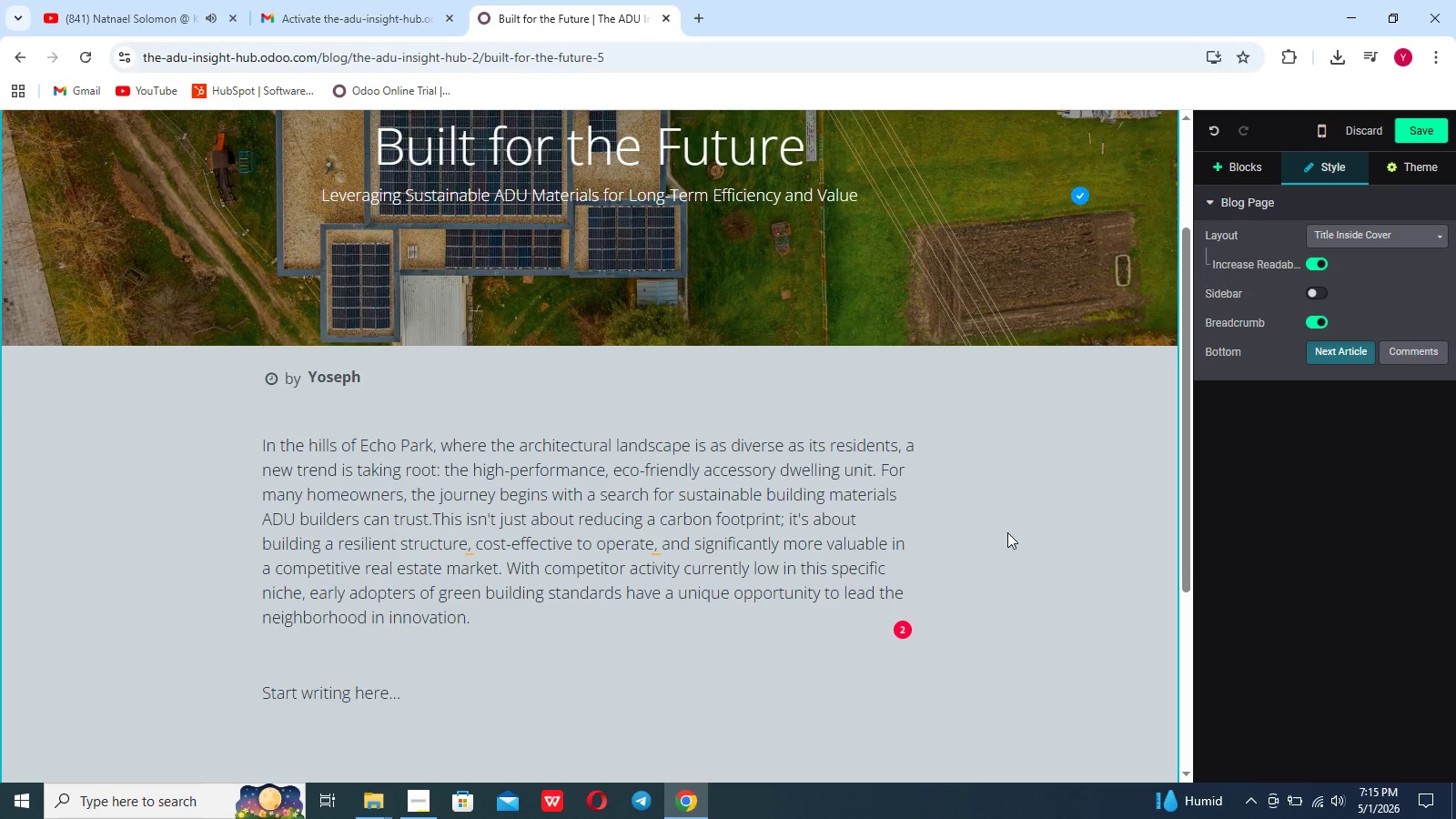 
left_click_drag(start_coordinate=[1010, 531], to_coordinate=[940, 579])
 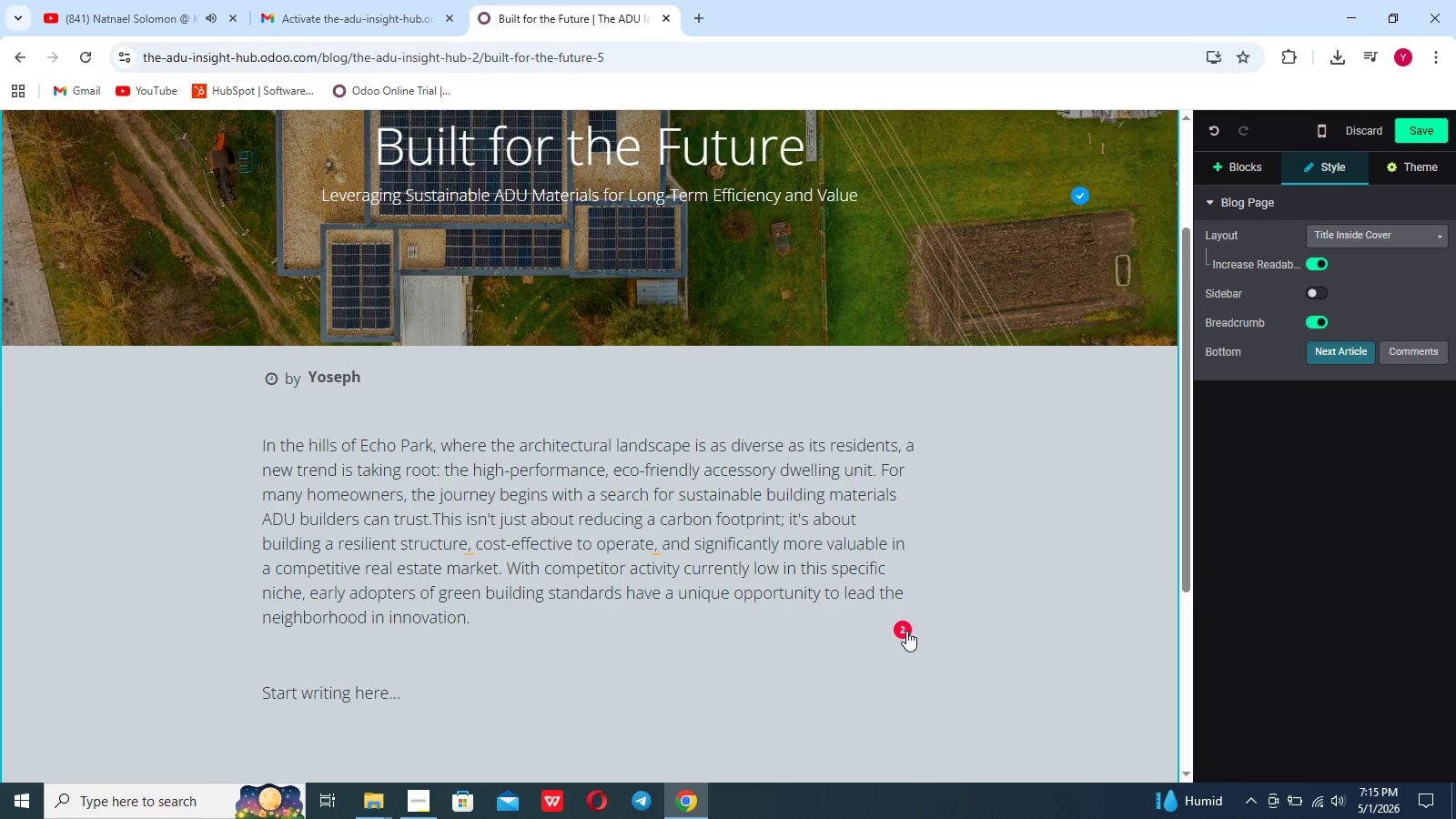 
left_click([906, 631])
 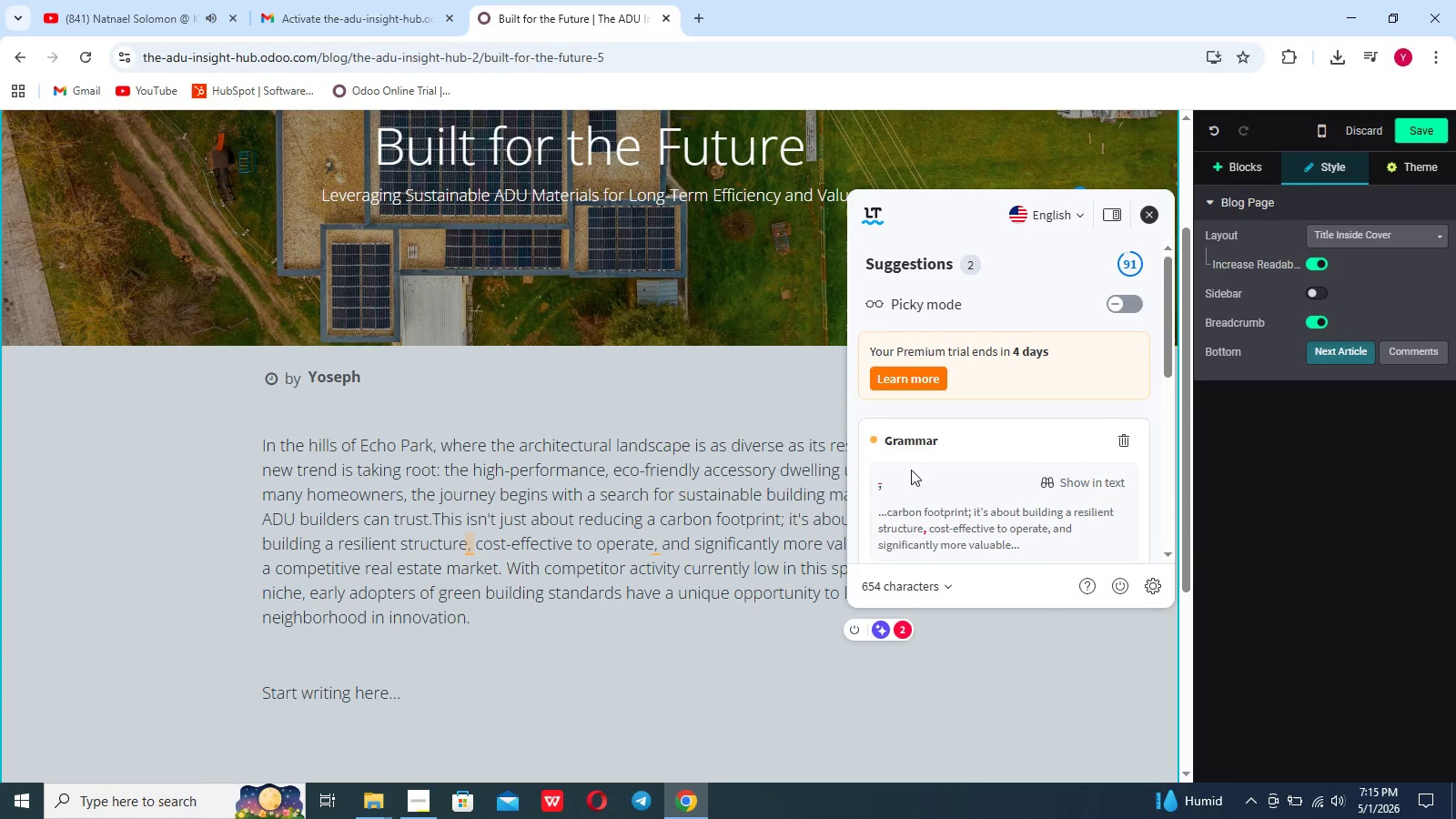 
scroll: coordinate [911, 470], scroll_direction: down, amount: 5.0
 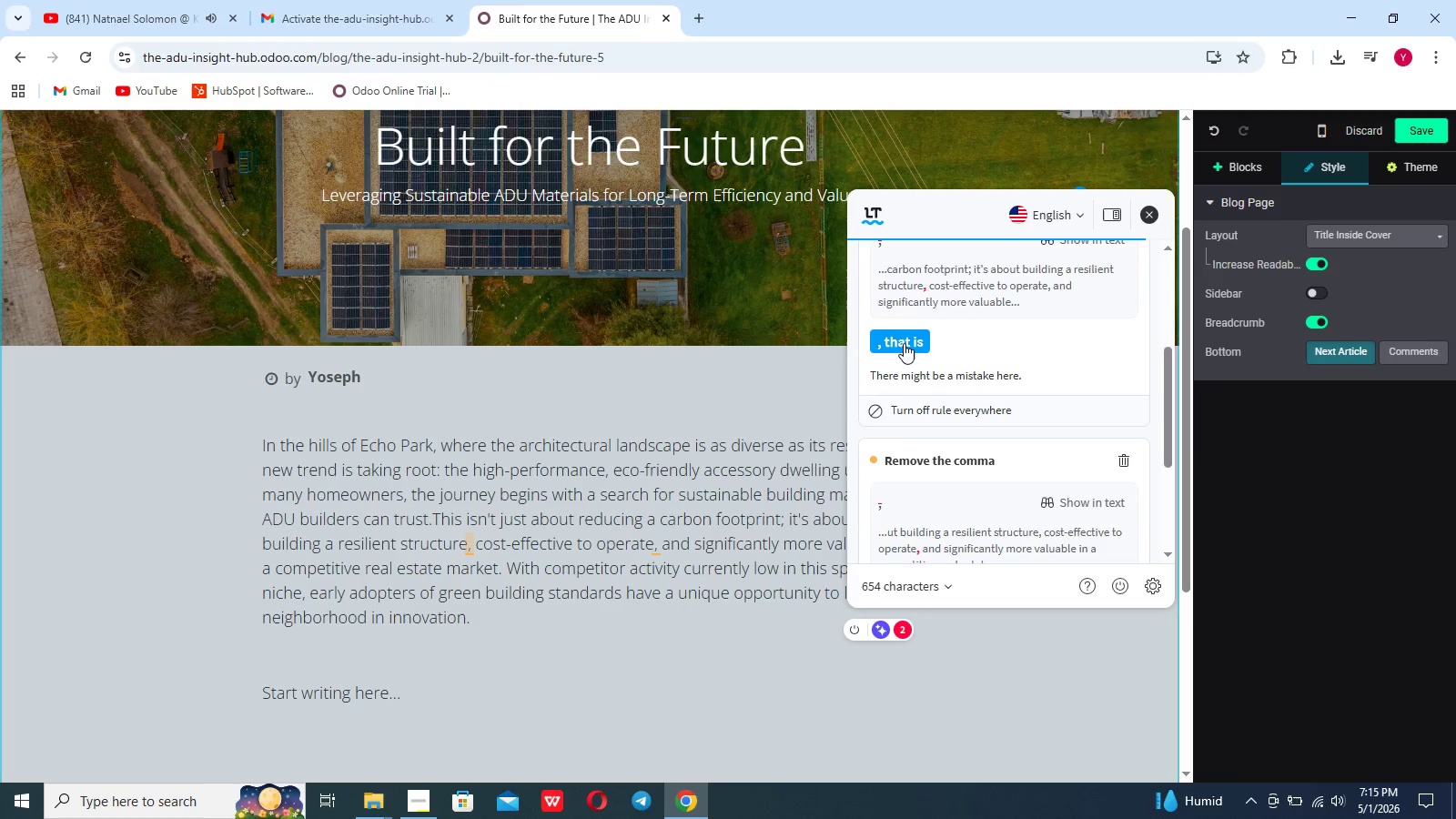 
left_click([904, 337])
 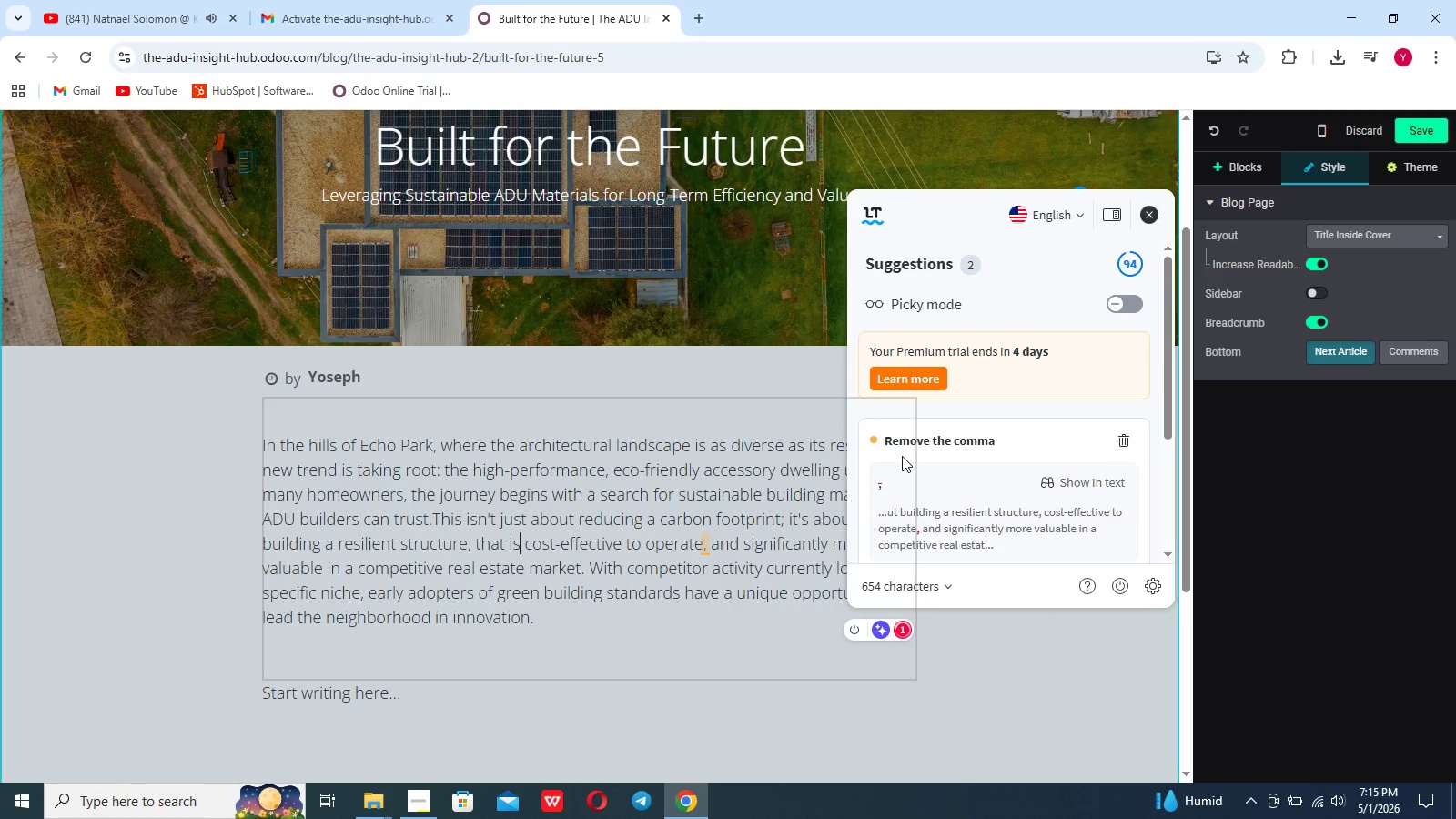 
left_click([902, 456])
 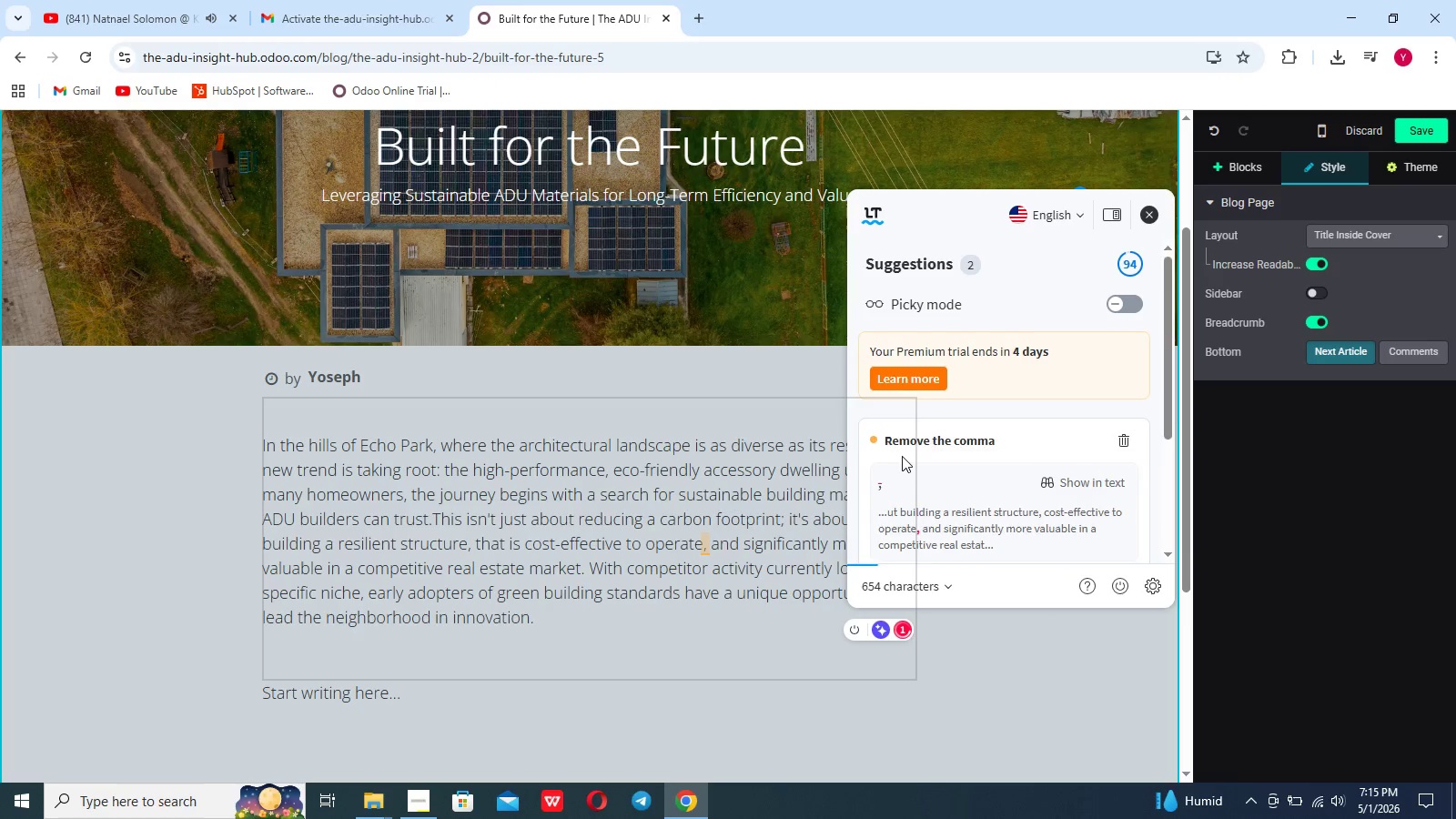 
scroll: coordinate [902, 456], scroll_direction: down, amount: 4.0
 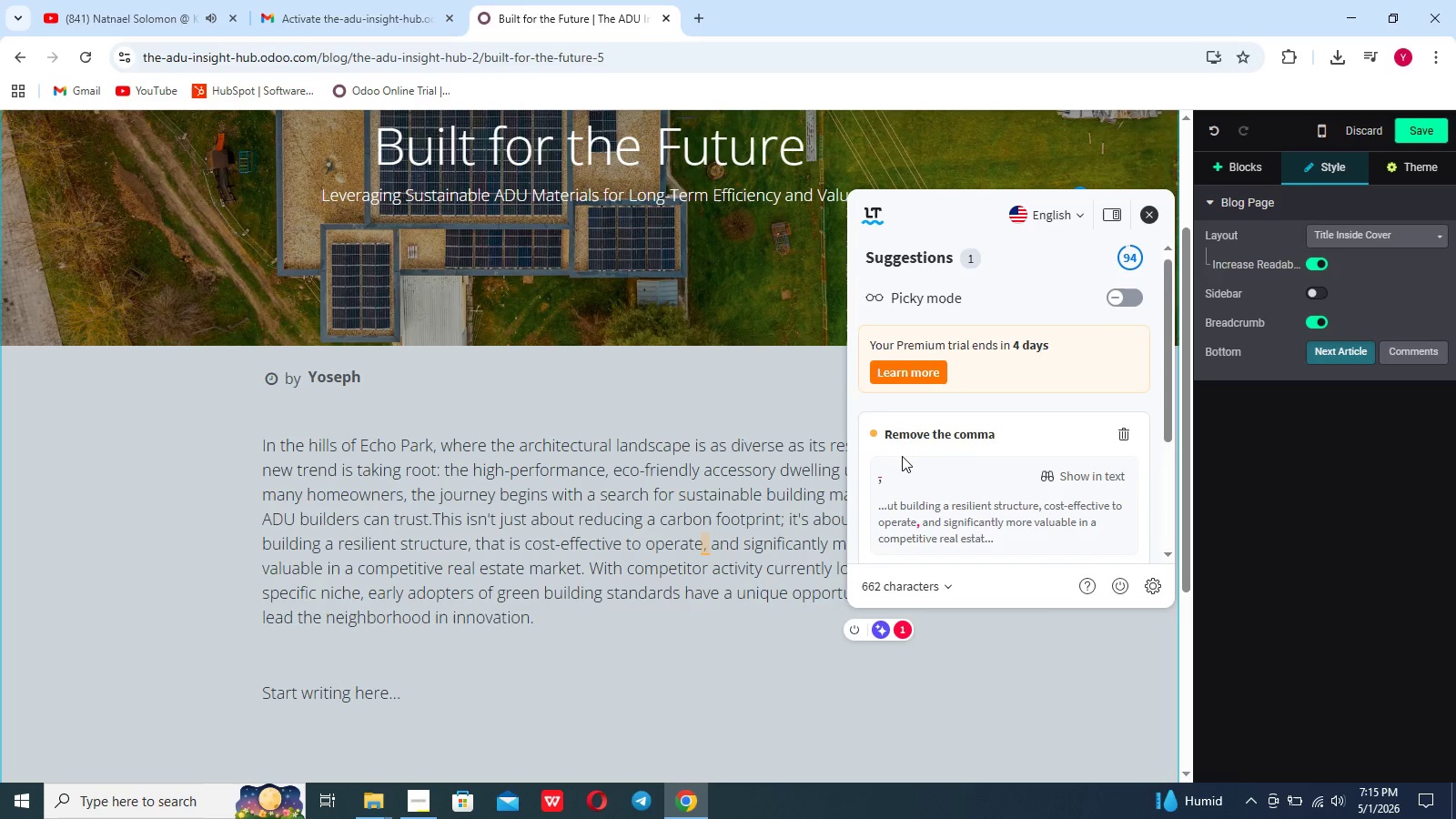 
left_click([902, 456])
 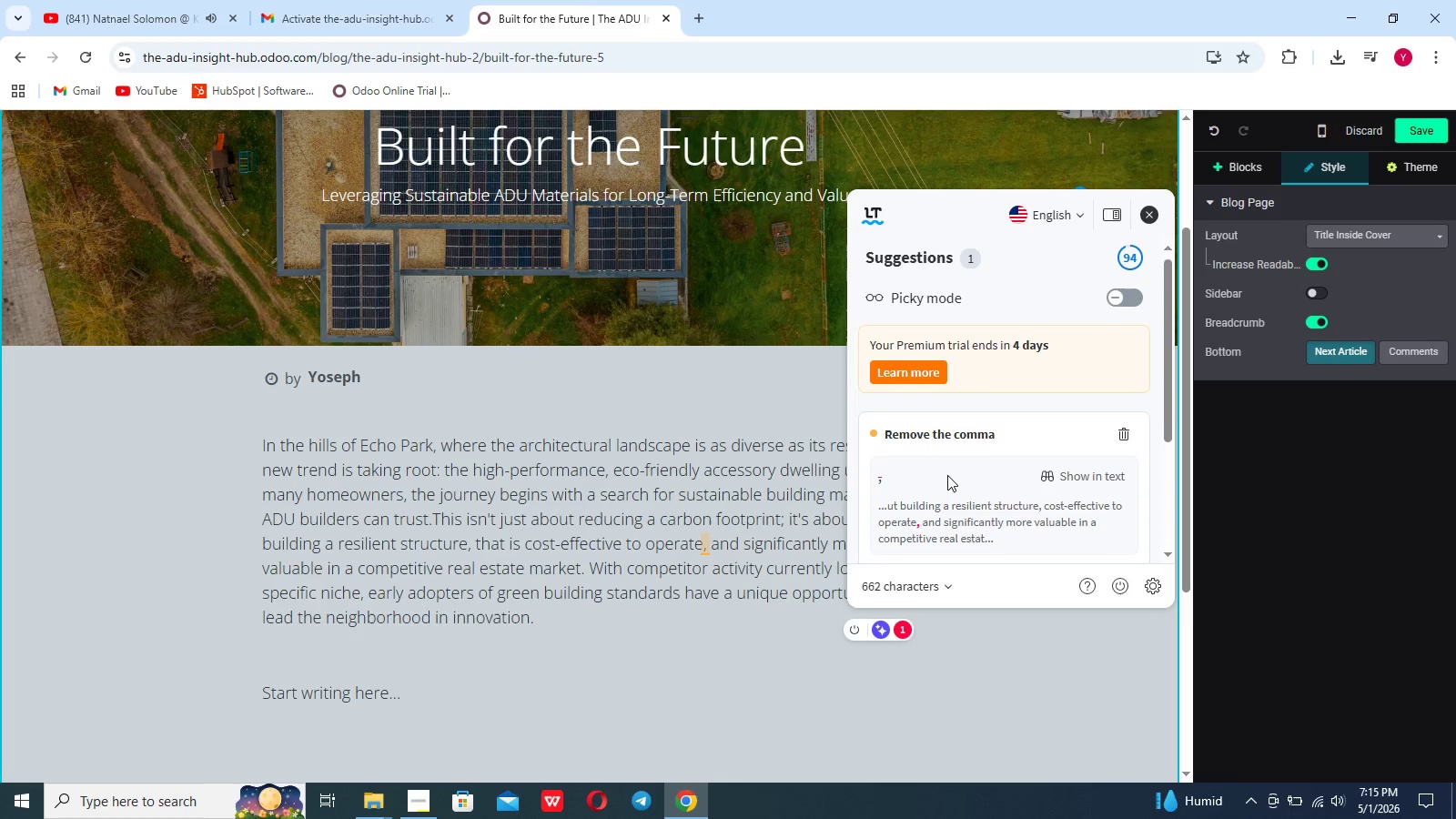 
scroll: coordinate [947, 475], scroll_direction: down, amount: 4.0
 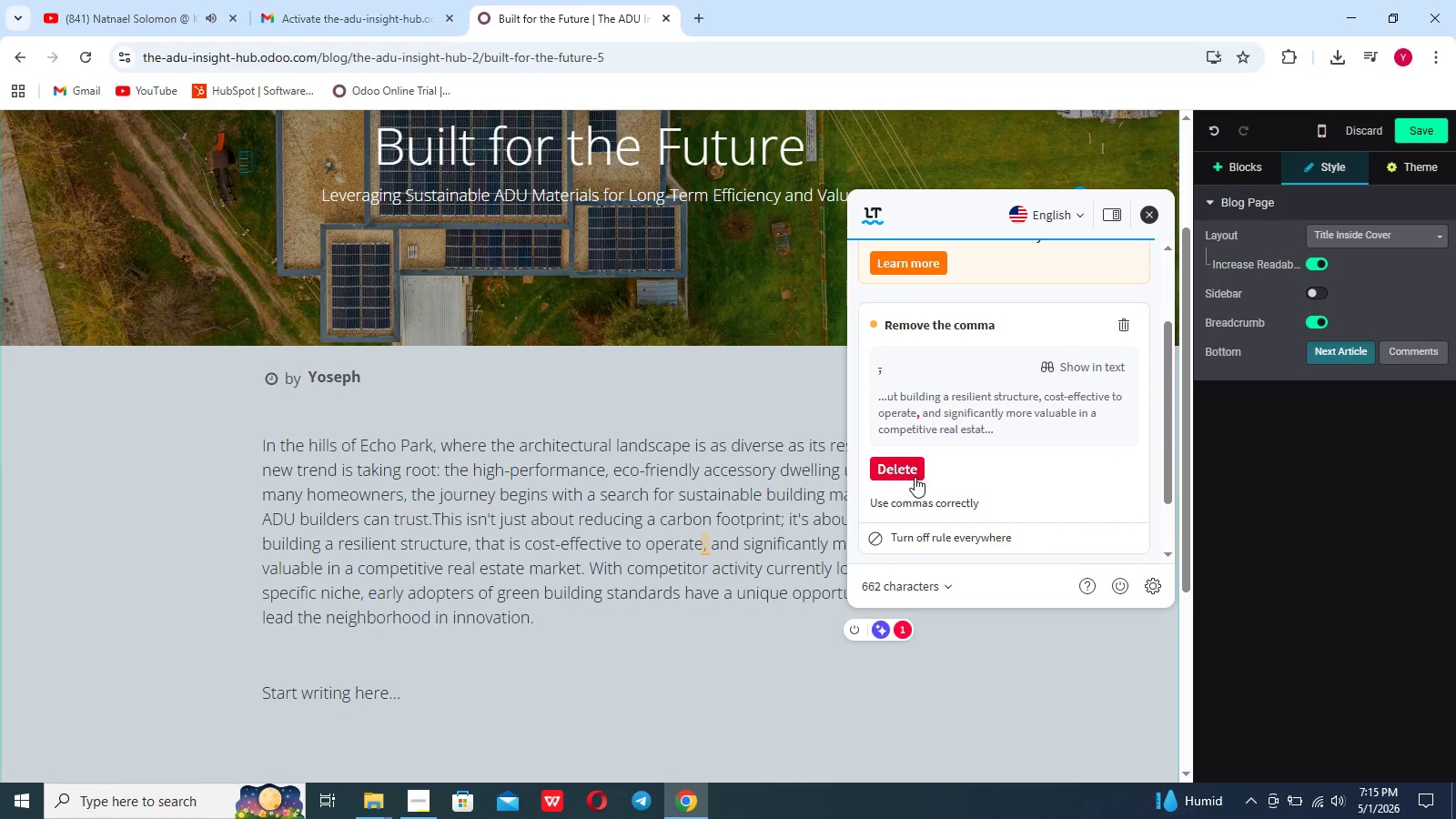 
left_click([912, 473])
 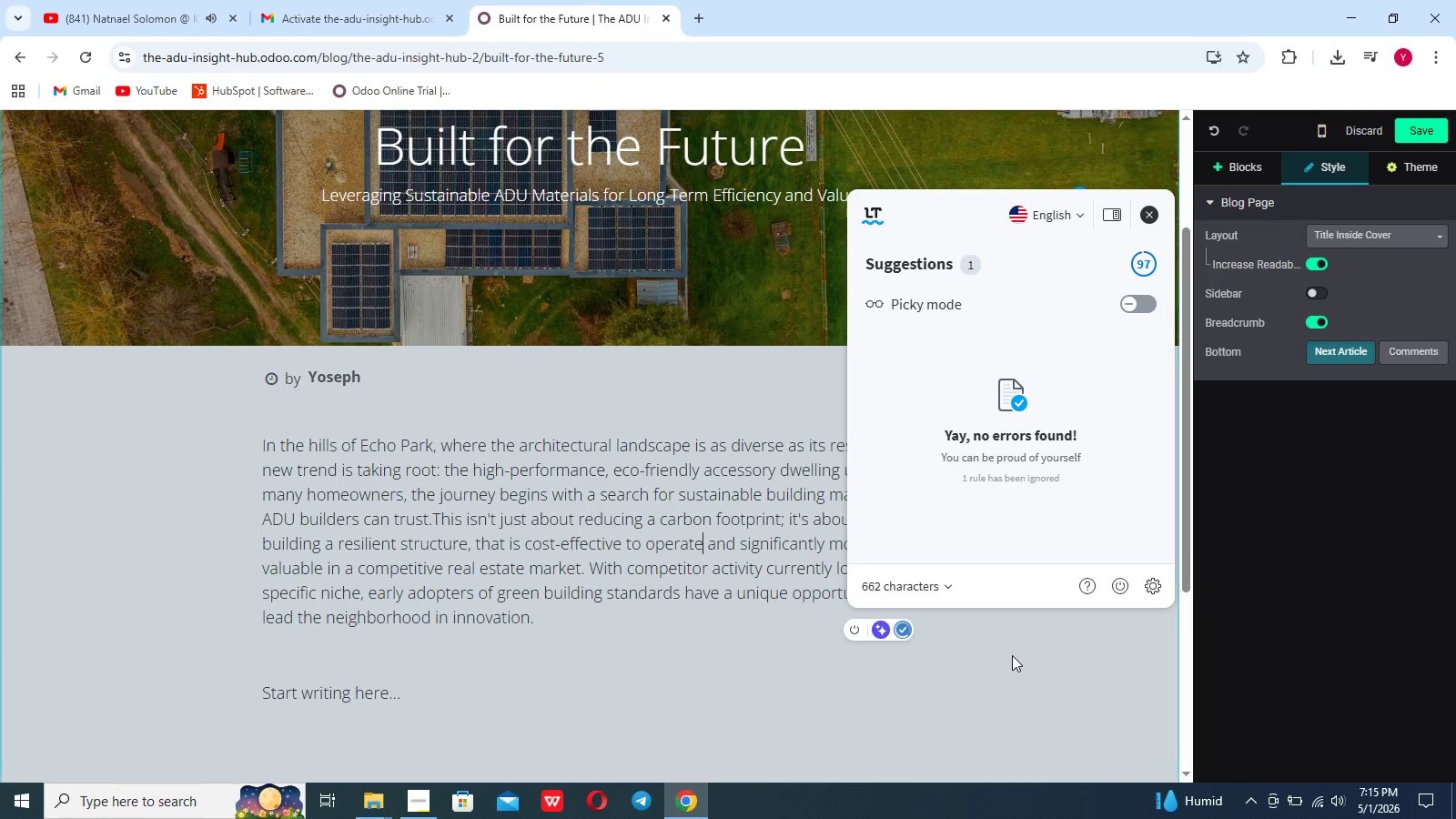 
left_click([1012, 655])
 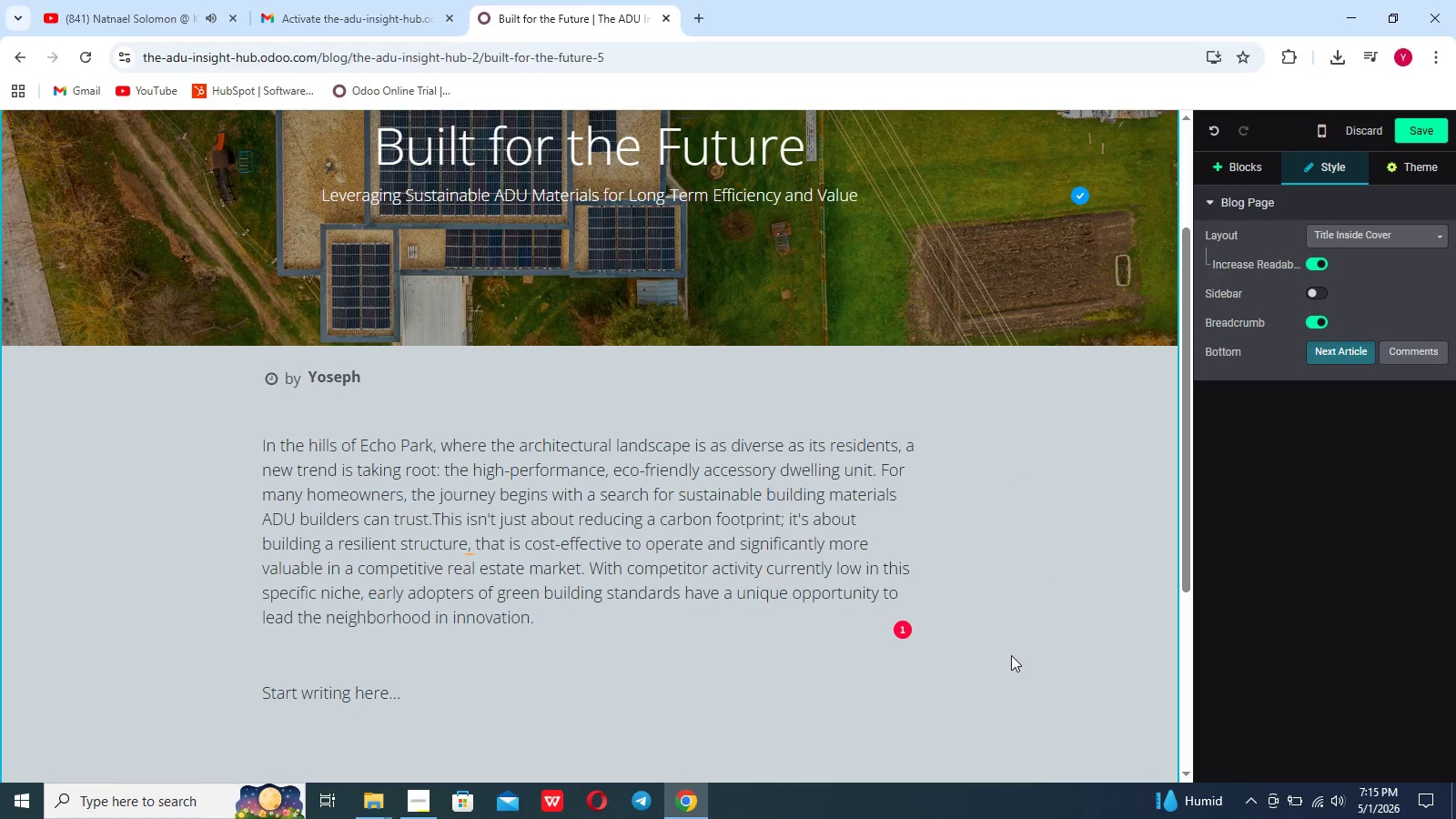 
left_click([901, 632])
 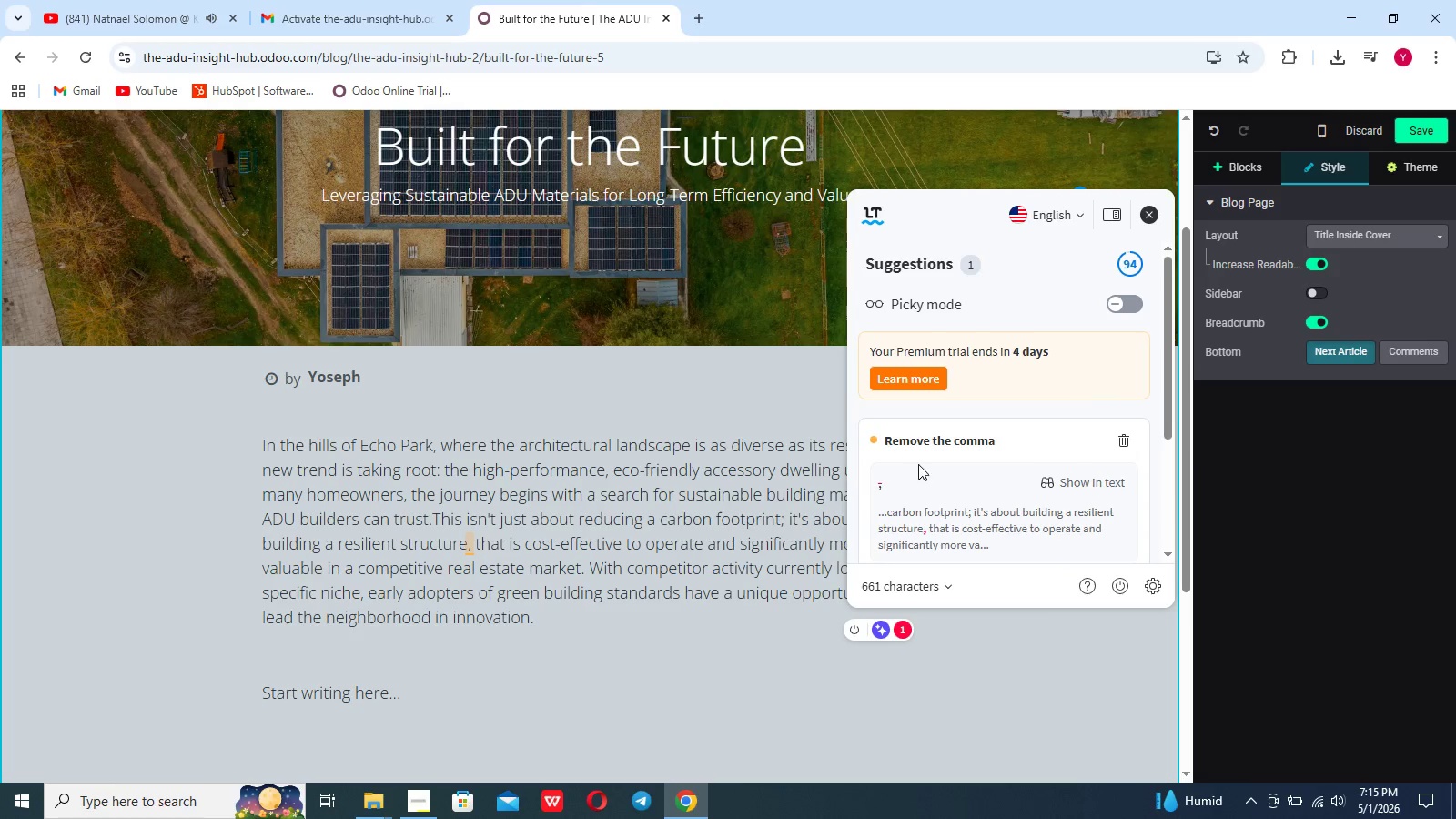 
scroll: coordinate [918, 464], scroll_direction: down, amount: 6.0
 